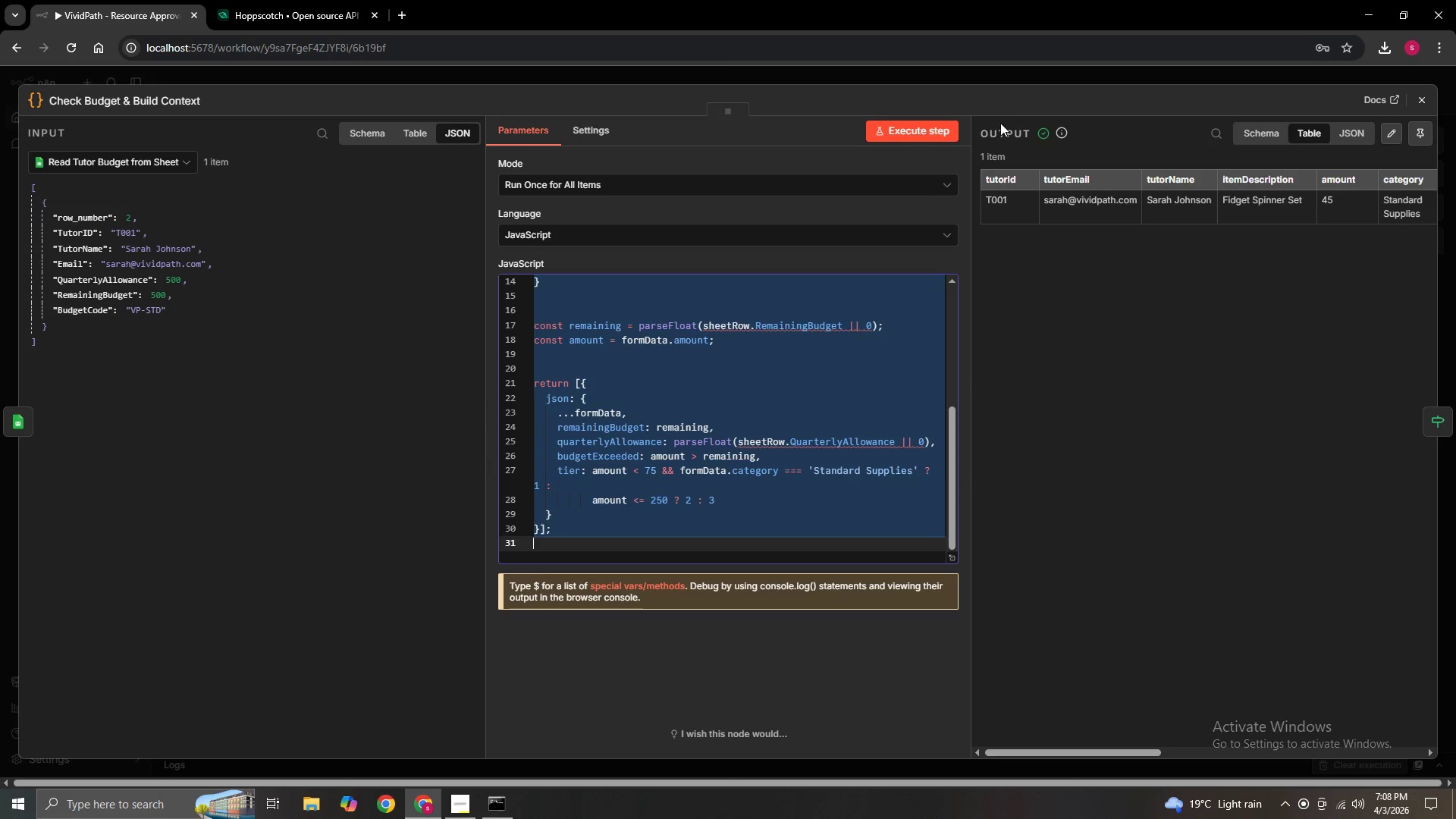 
left_click([283, 0])
 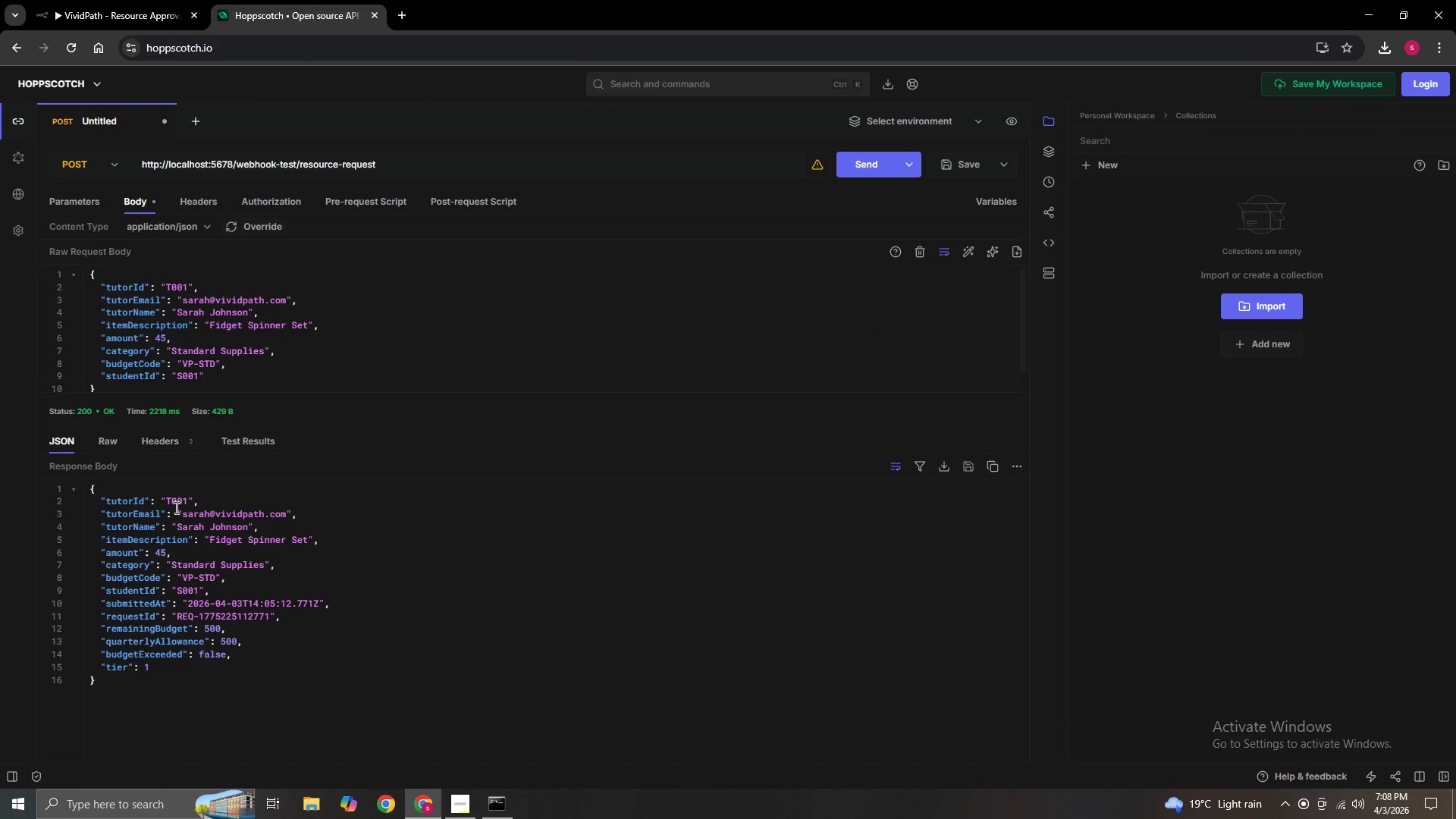 
scroll: coordinate [180, 524], scroll_direction: down, amount: 1.0
 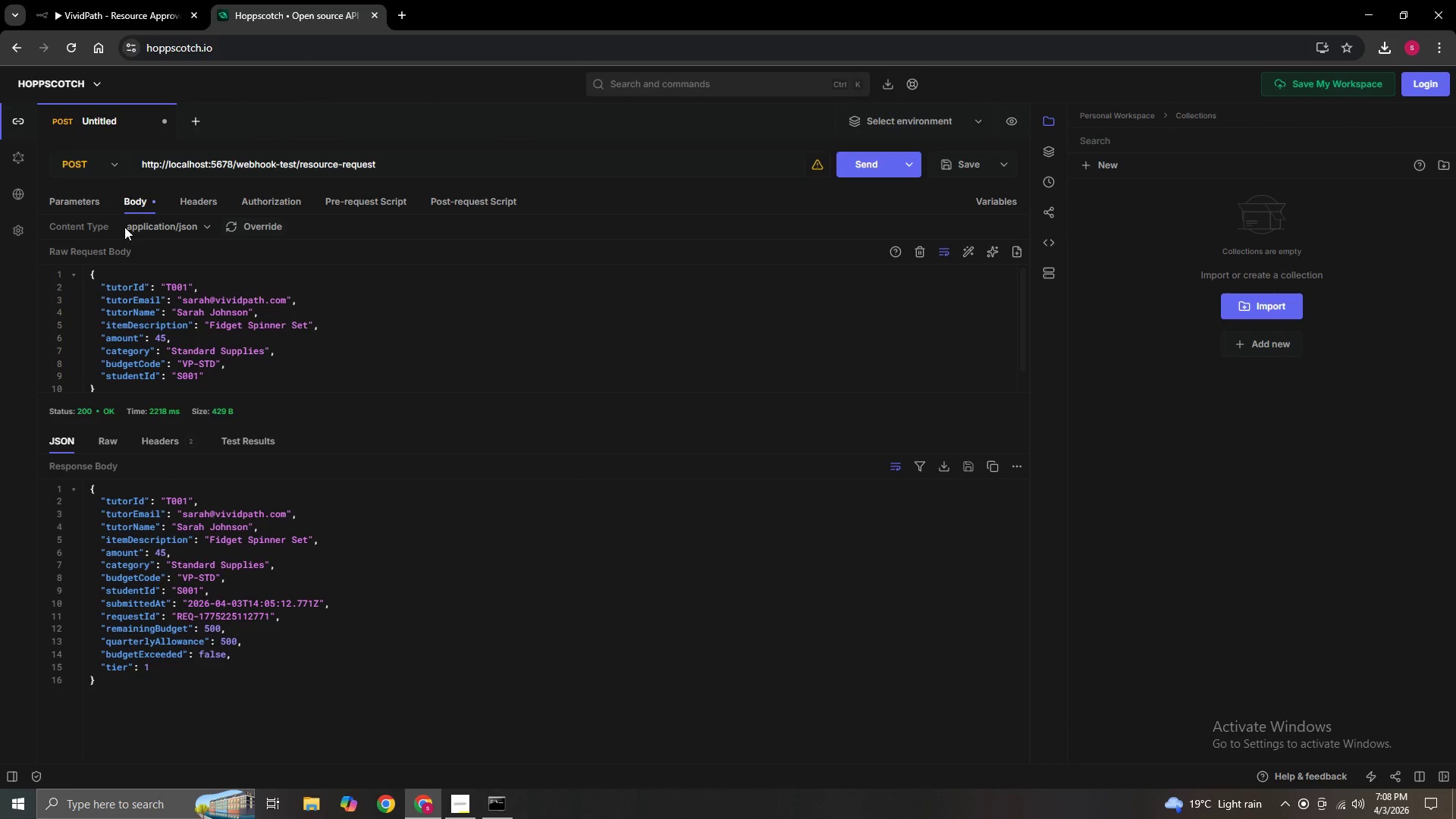 
left_click([120, 11])
 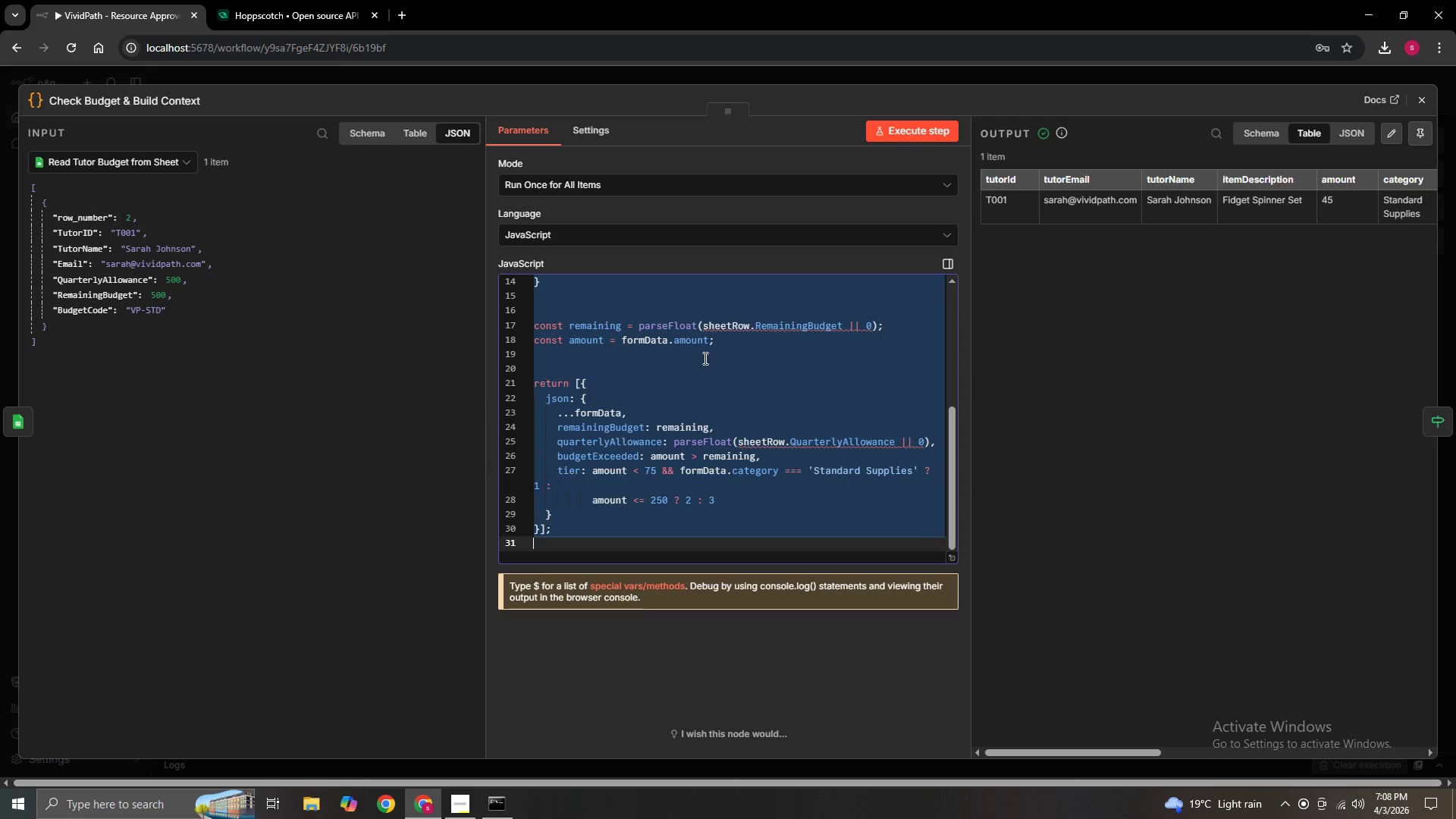 
left_click([671, 303])
 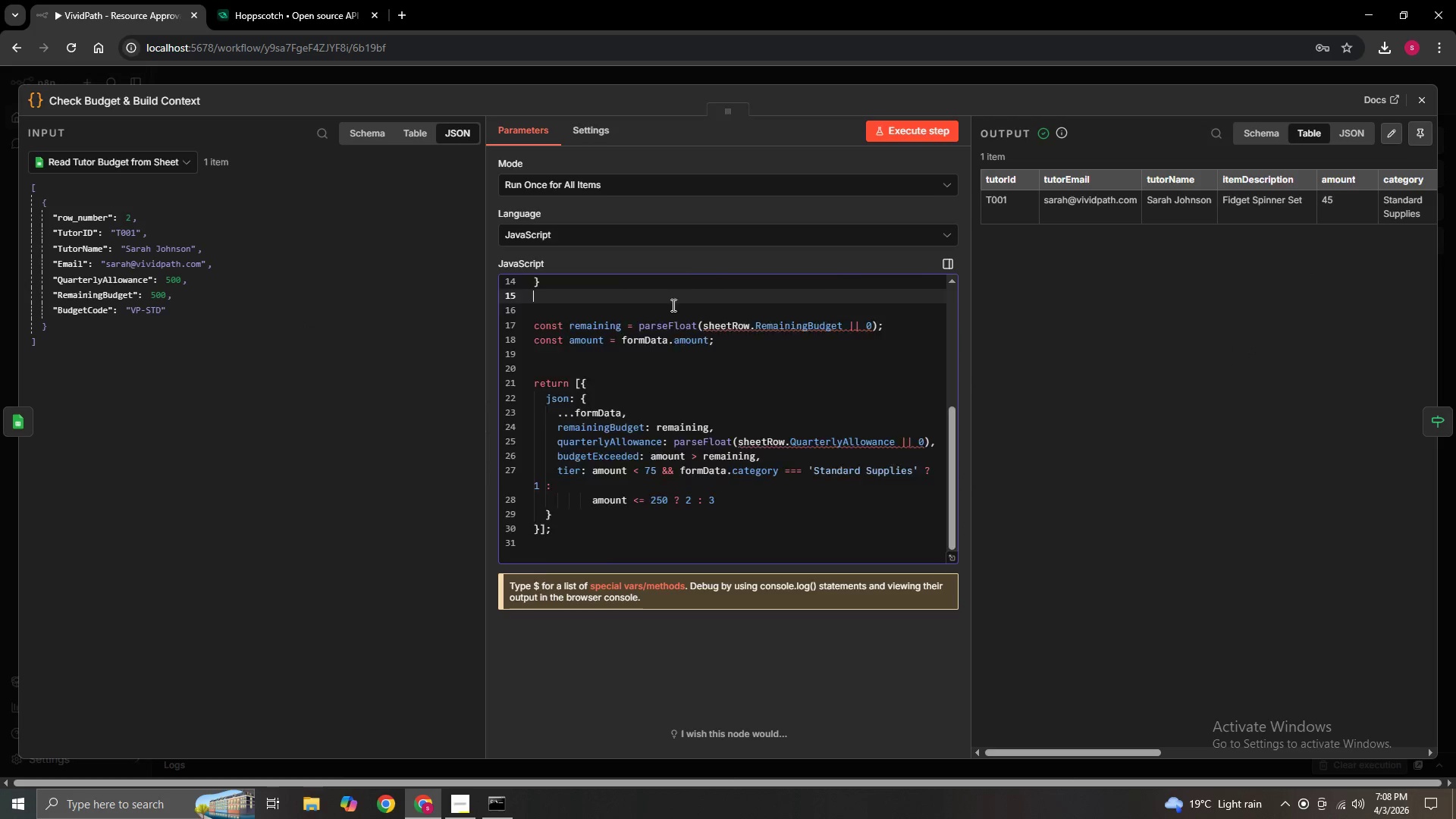 
scroll: coordinate [672, 305], scroll_direction: up, amount: 10.0
 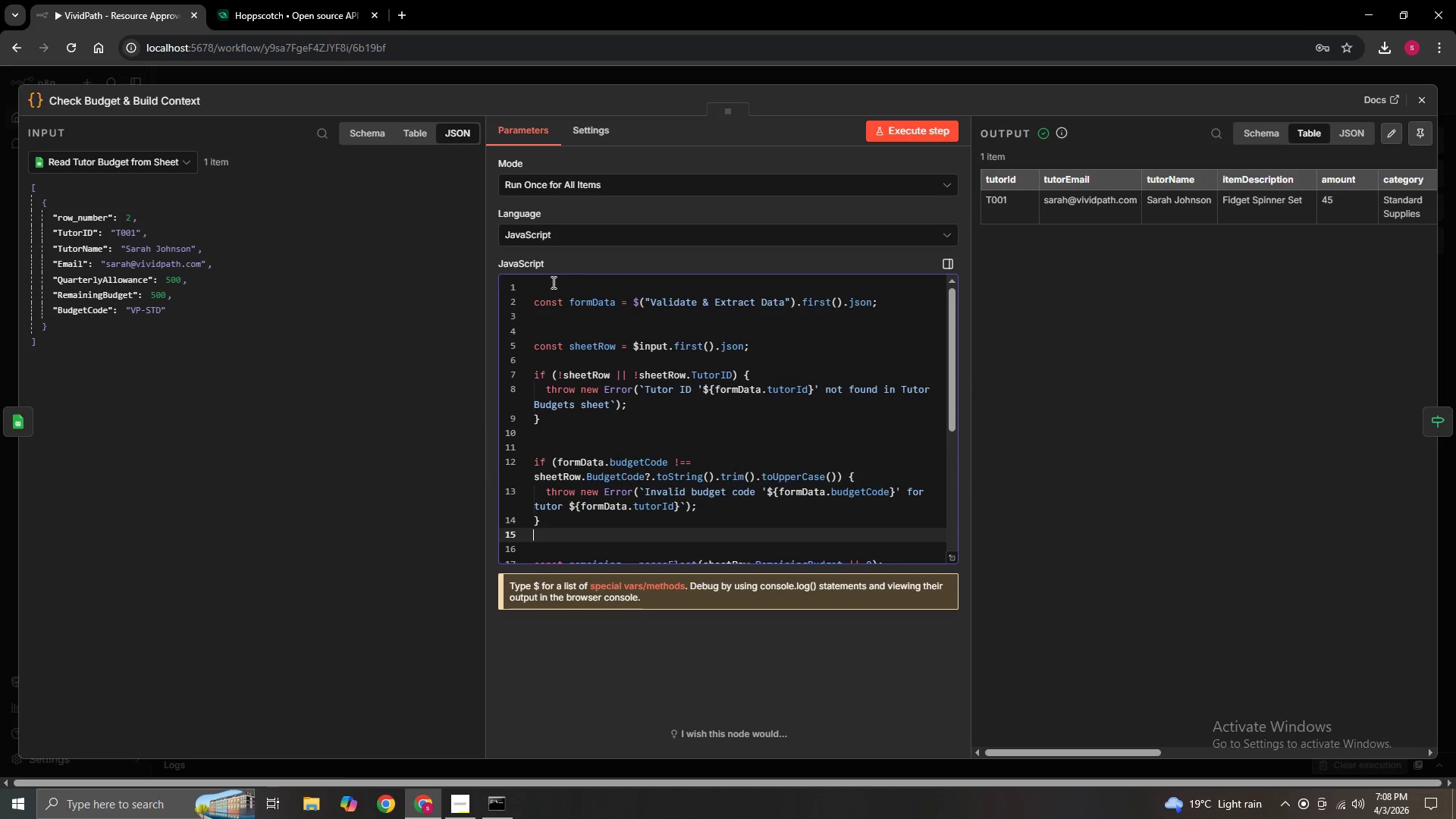 
left_click([552, 282])
 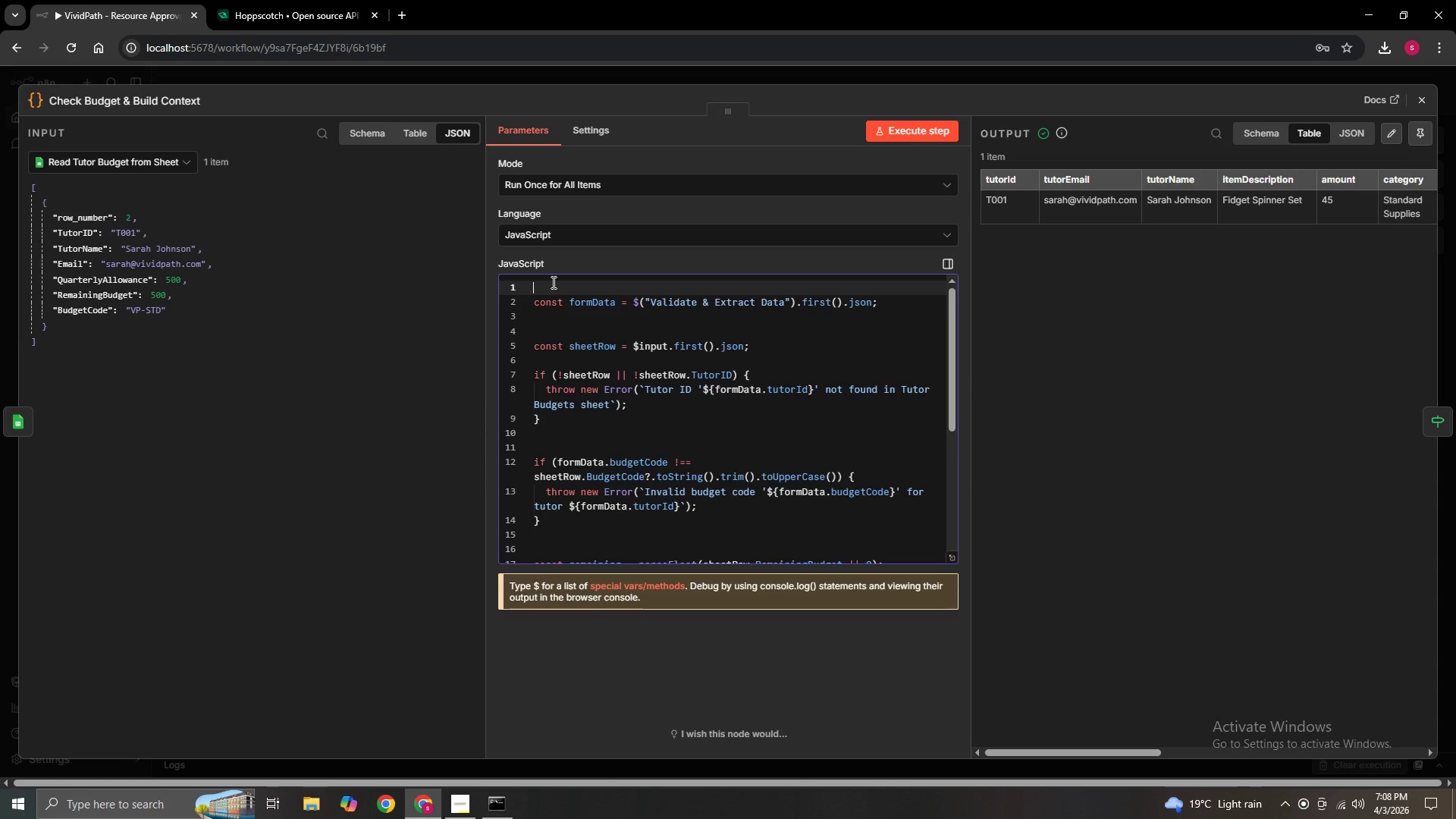 
wait(5.22)
 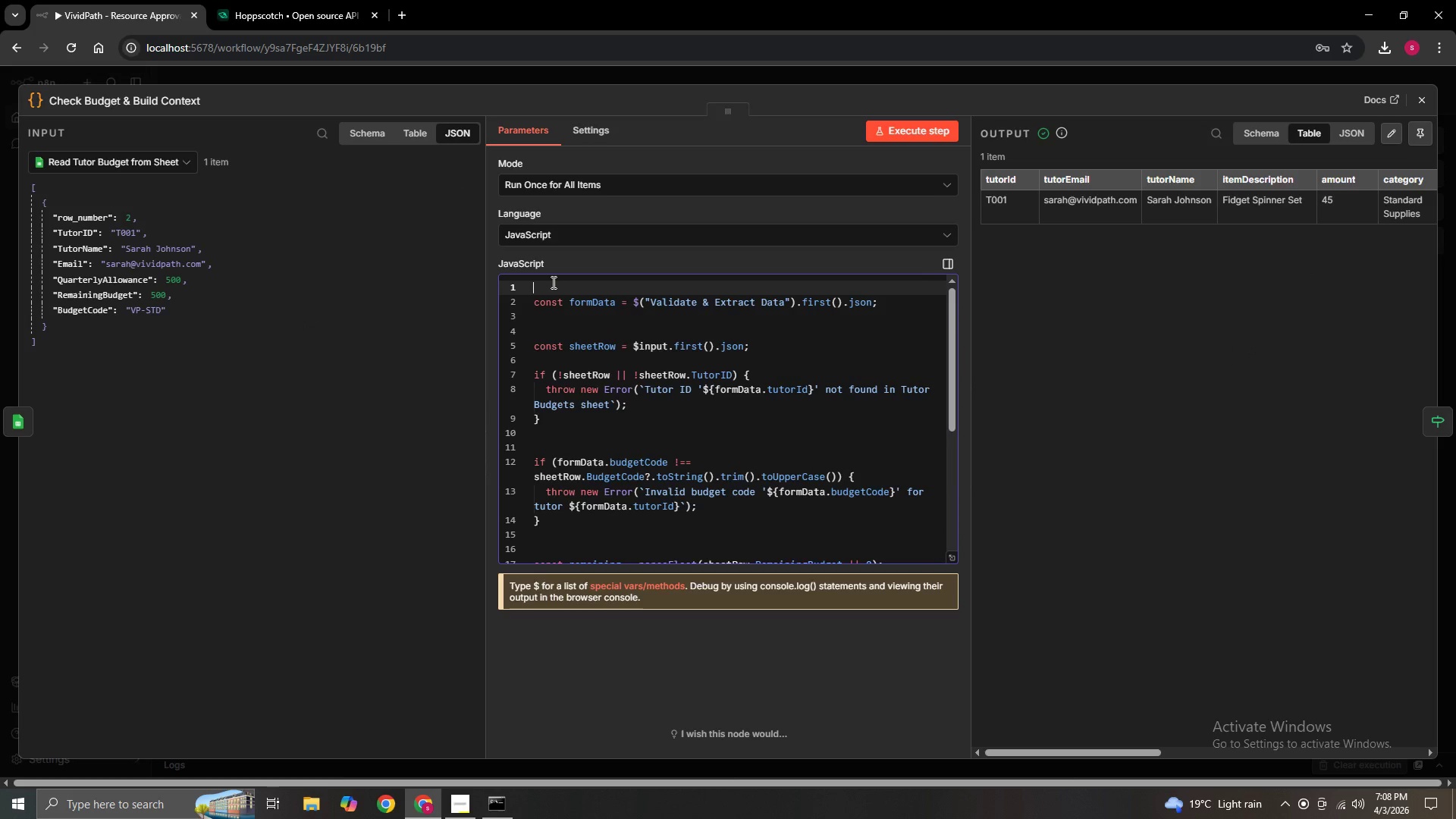 
hold_key(key=ShiftLeft, duration=1.5)
 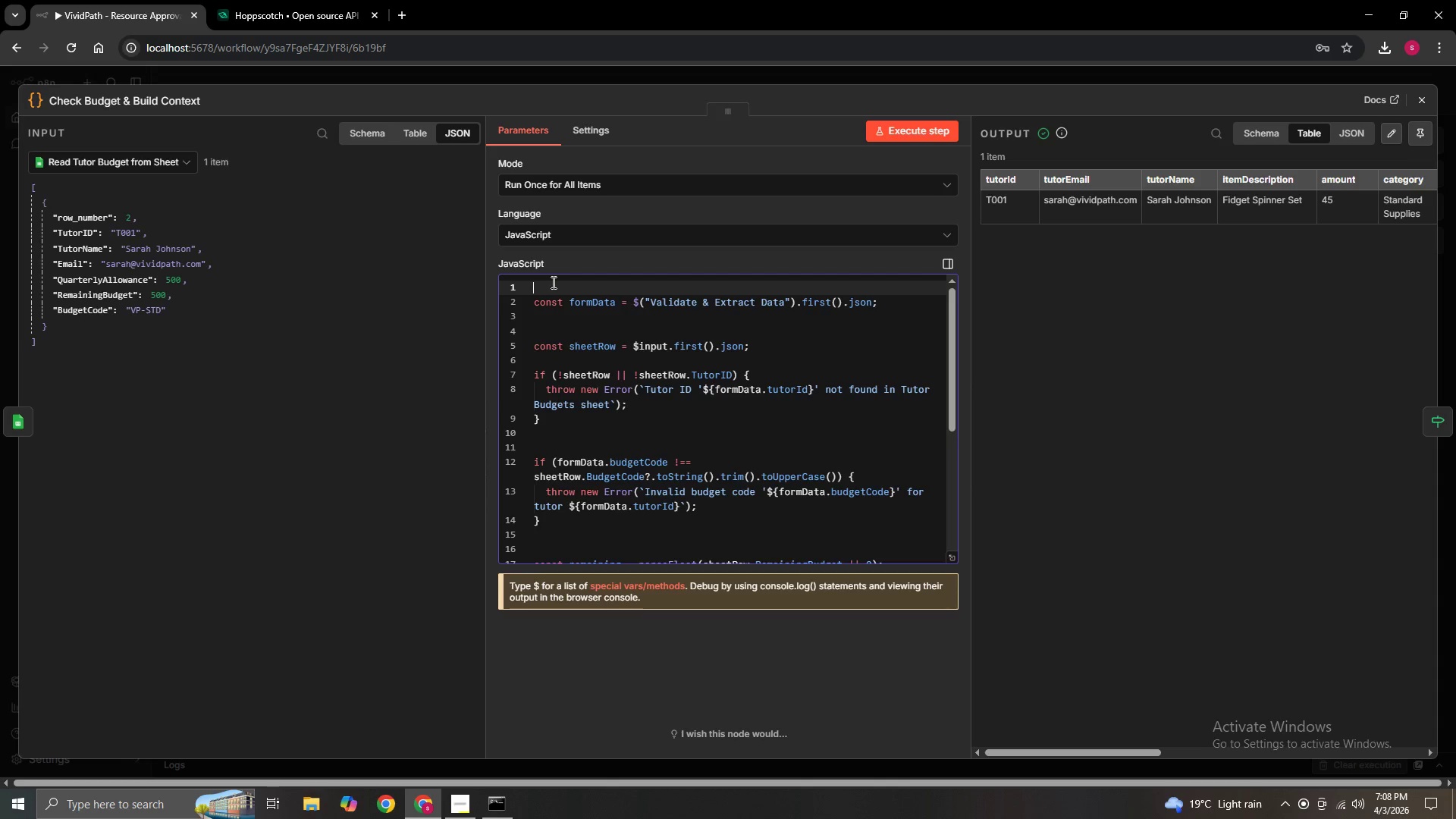 
hold_key(key=ShiftLeft, duration=0.83)
 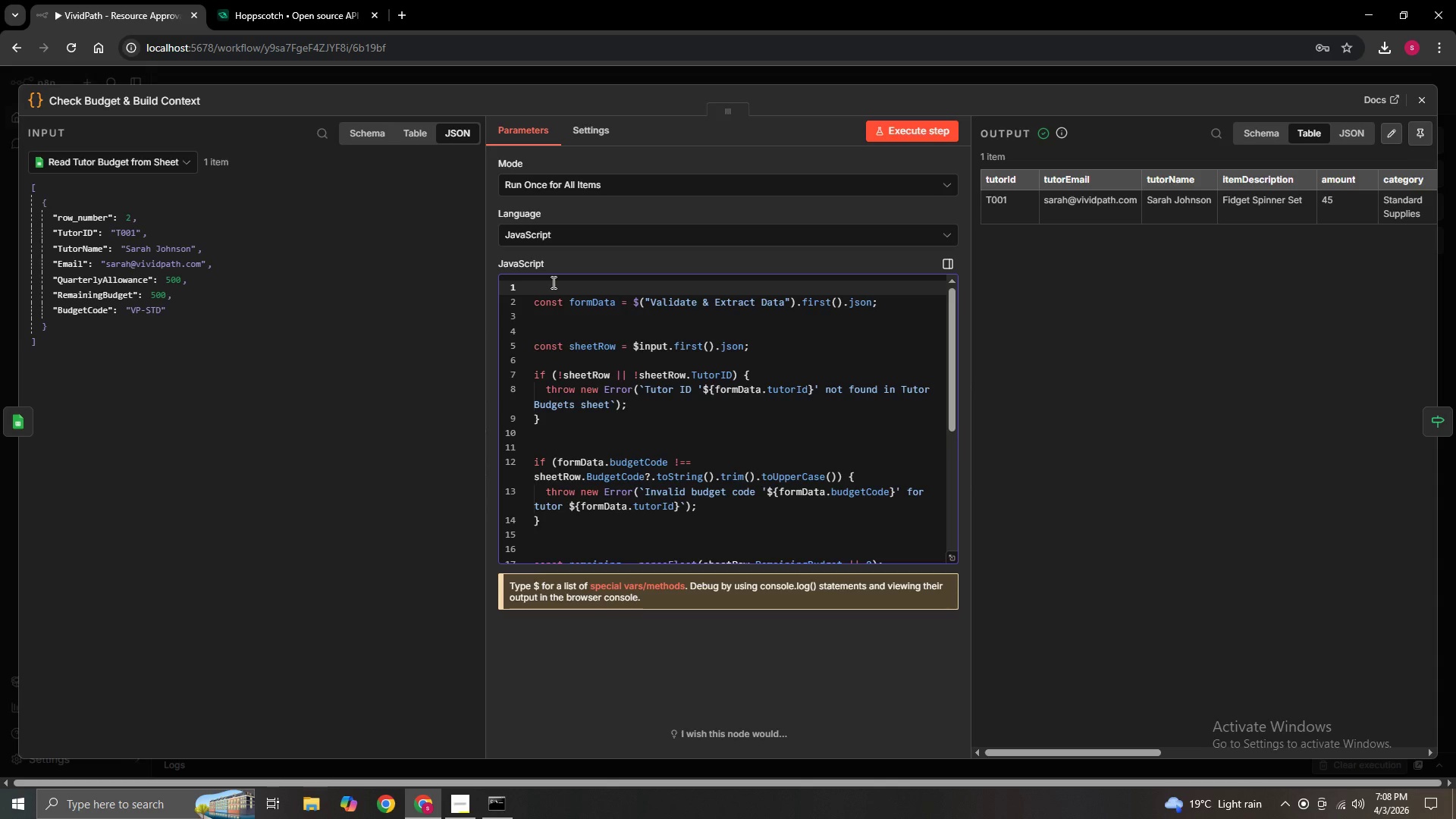 
hold_key(key=ShiftLeft, duration=0.69)
 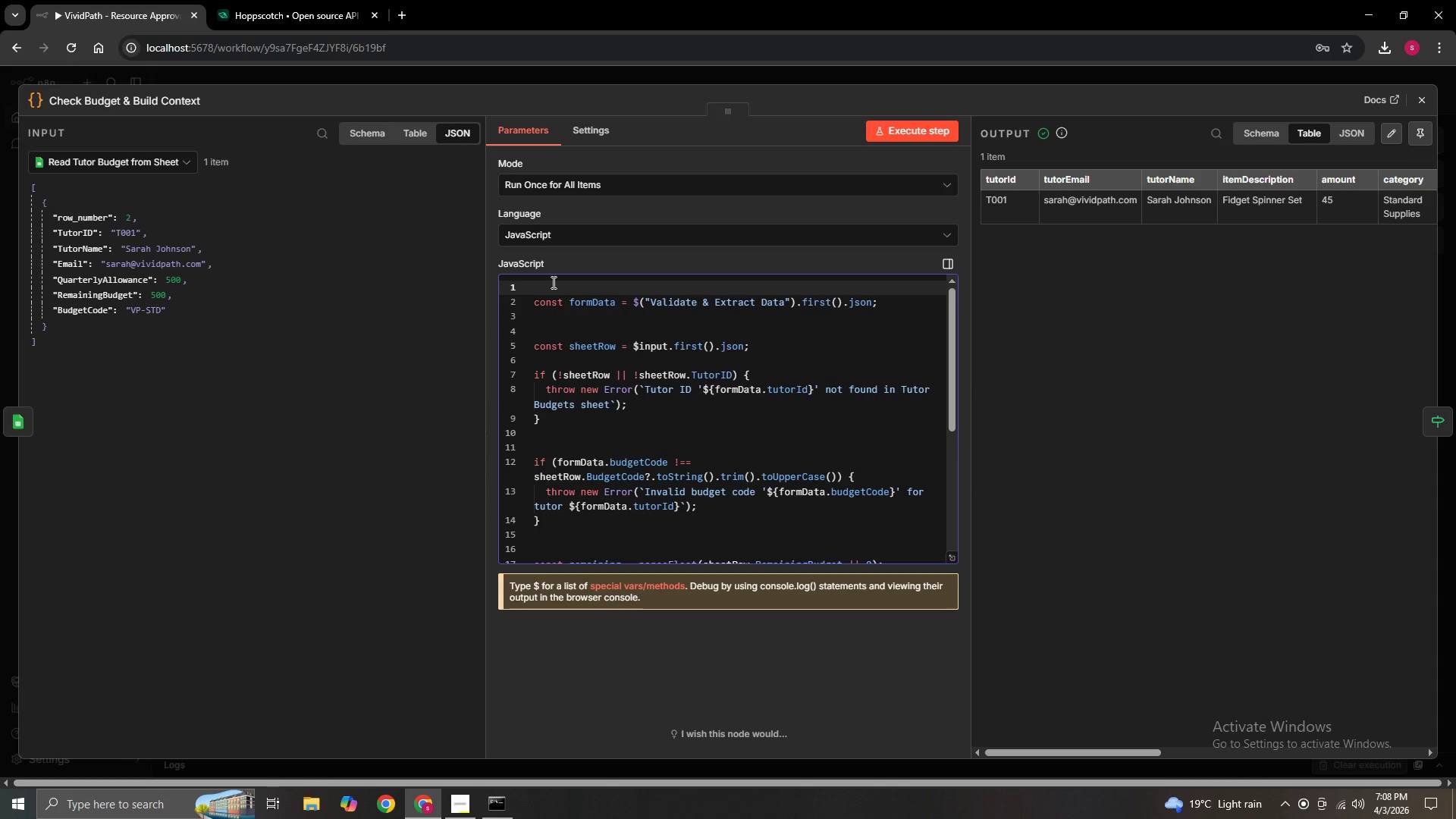 
key(Shift+Slash)
 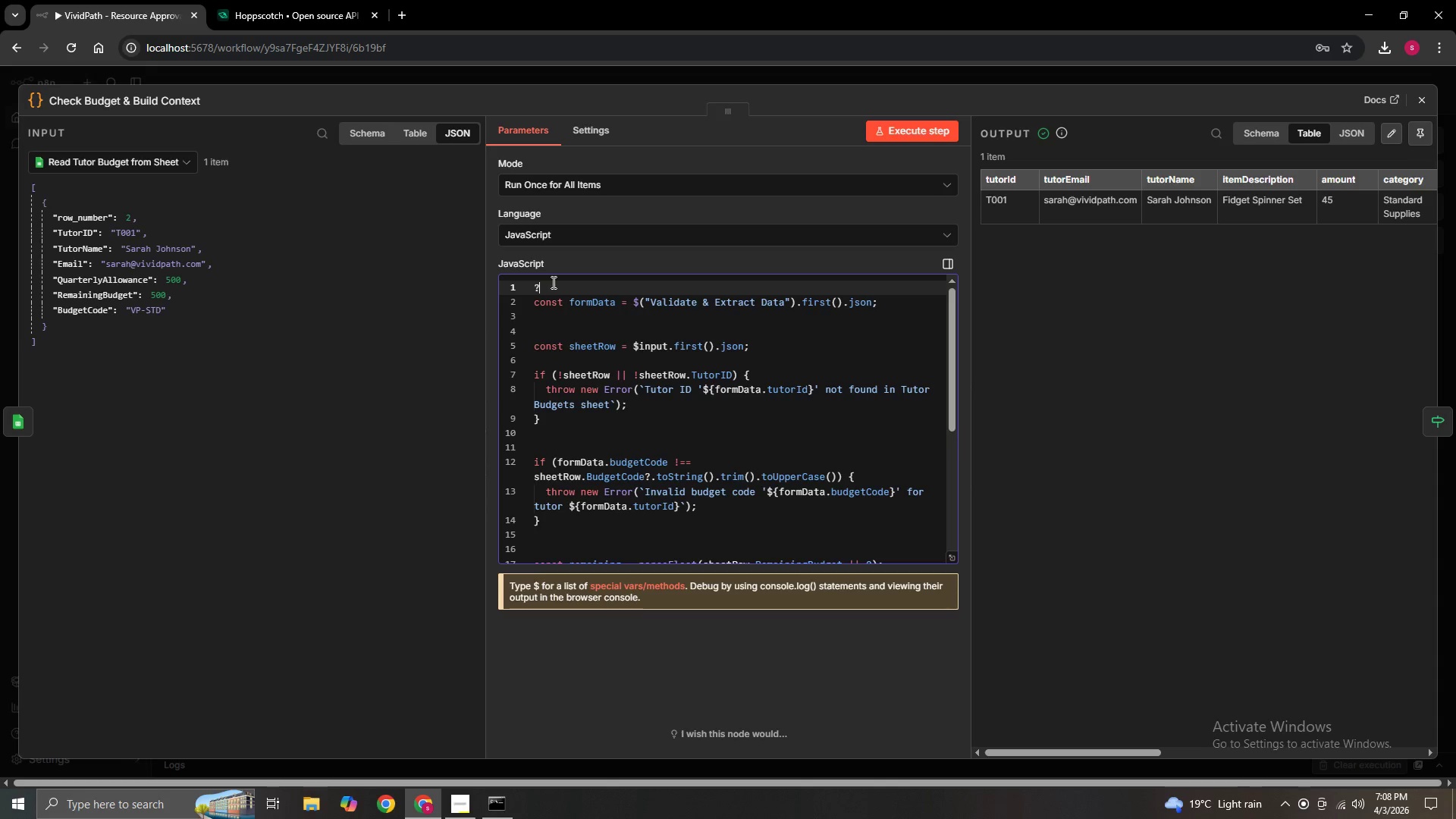 
key(Shift+Slash)
 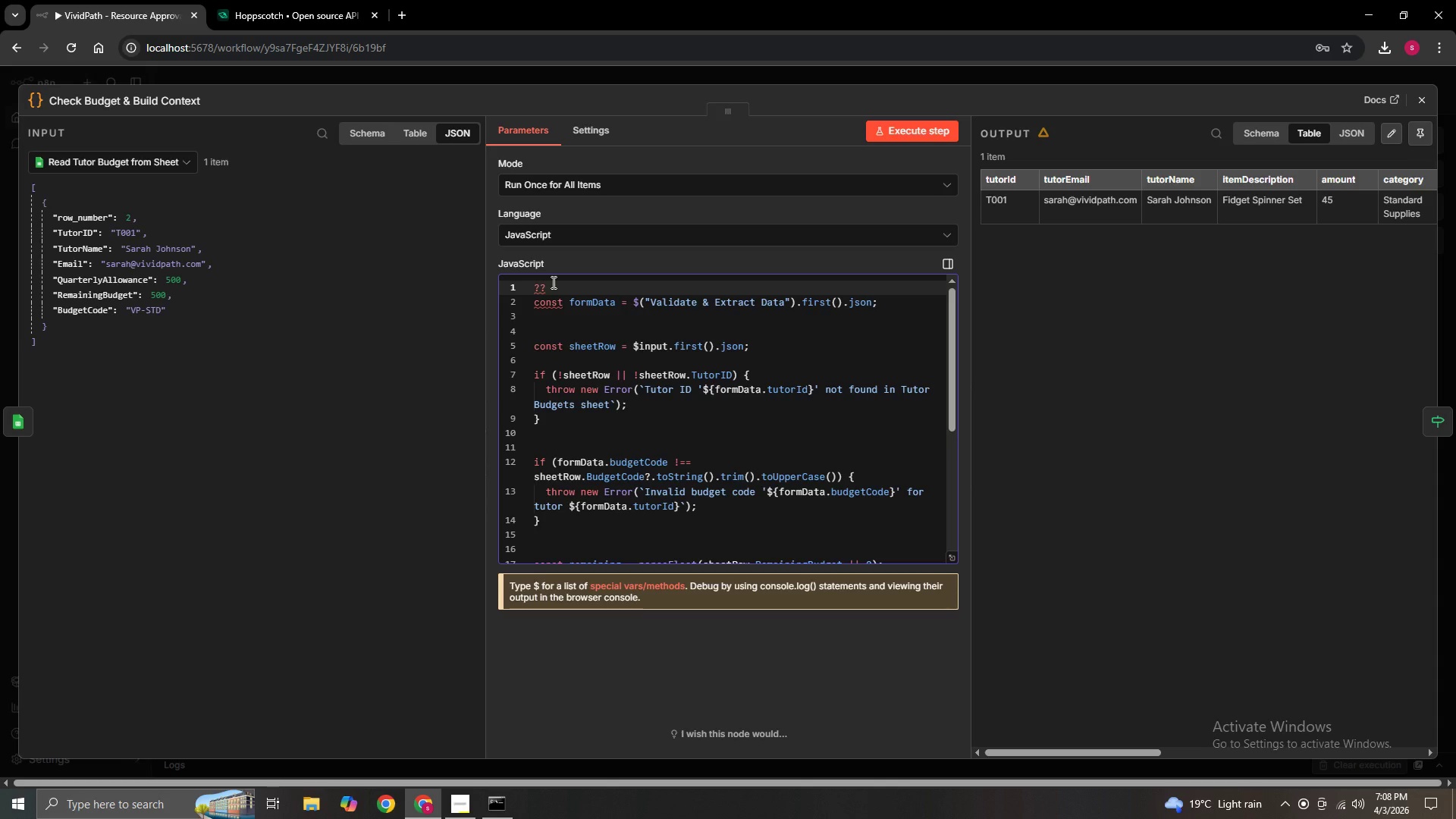 
key(Backspace)
 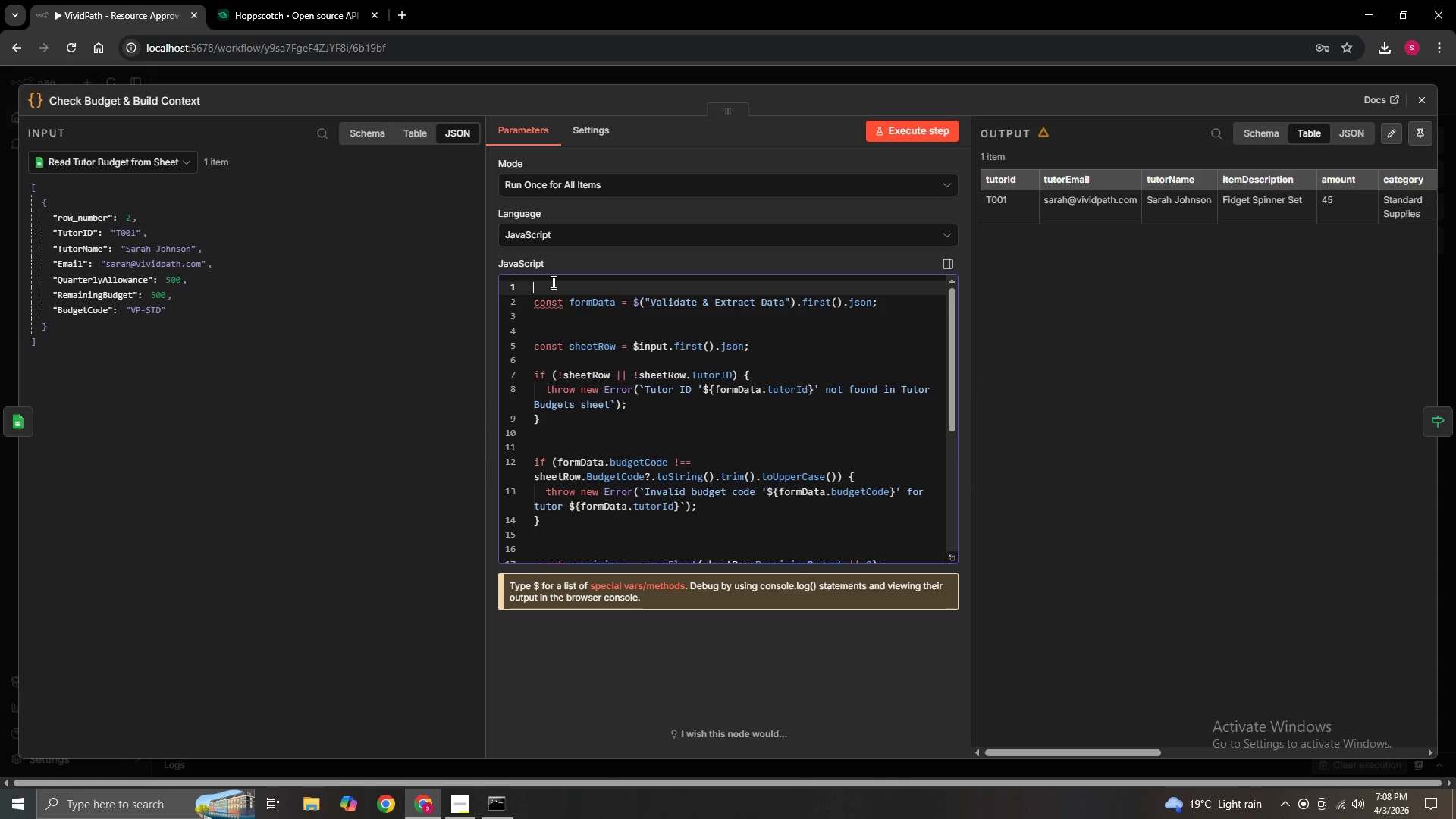 
key(Backspace)
 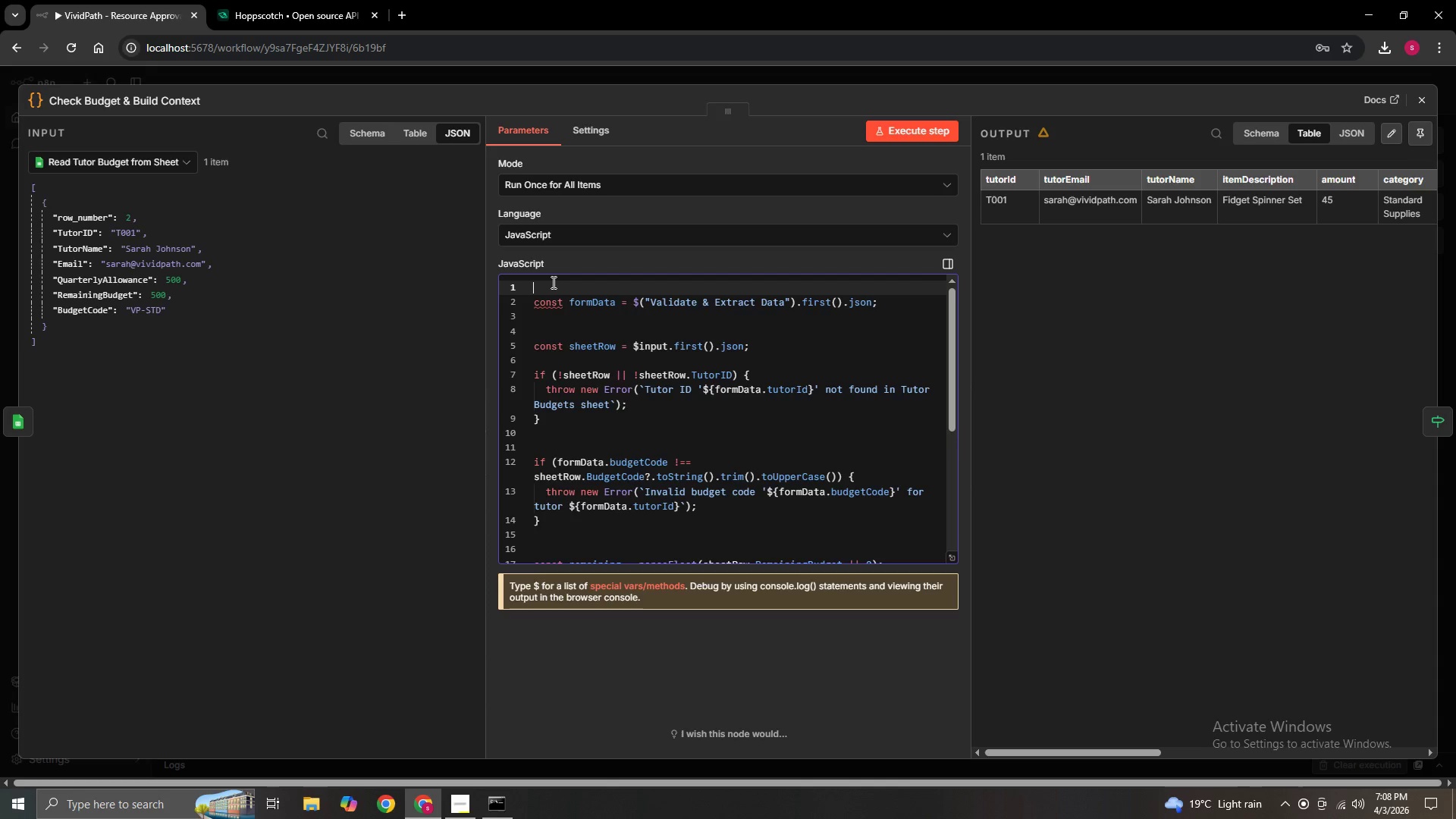 
key(Slash)
 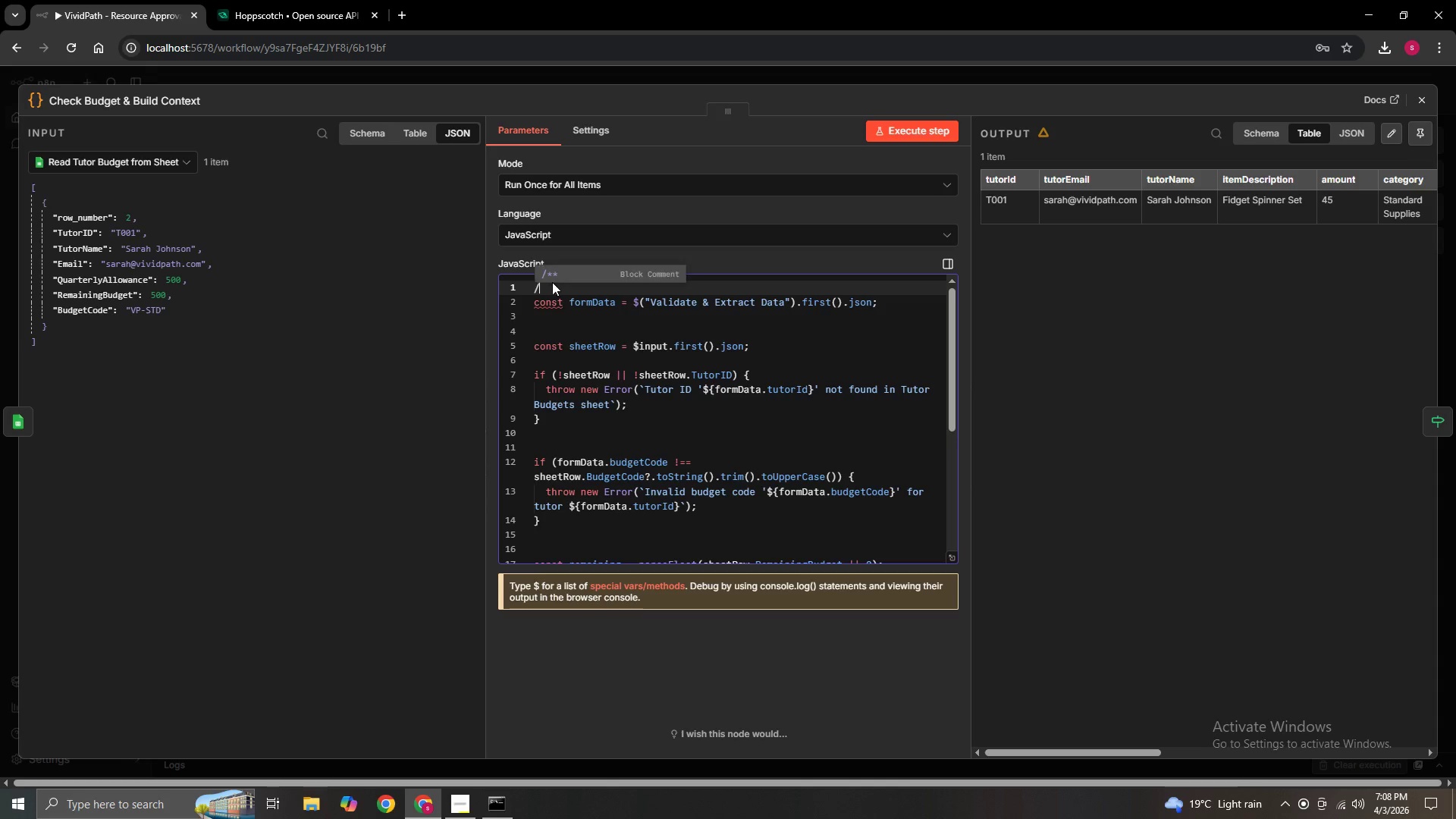 
key(Slash)
 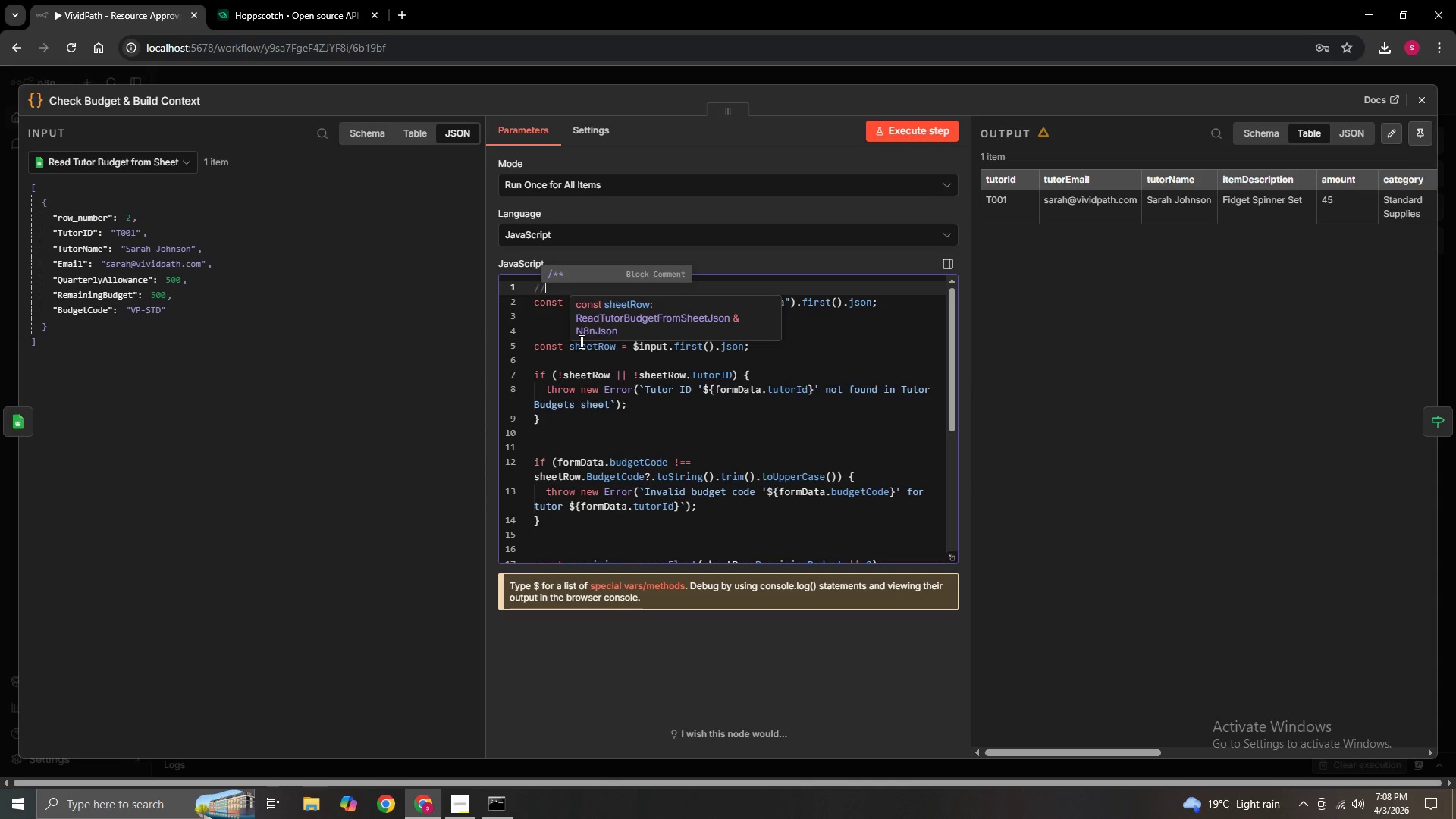 
wait(22.12)
 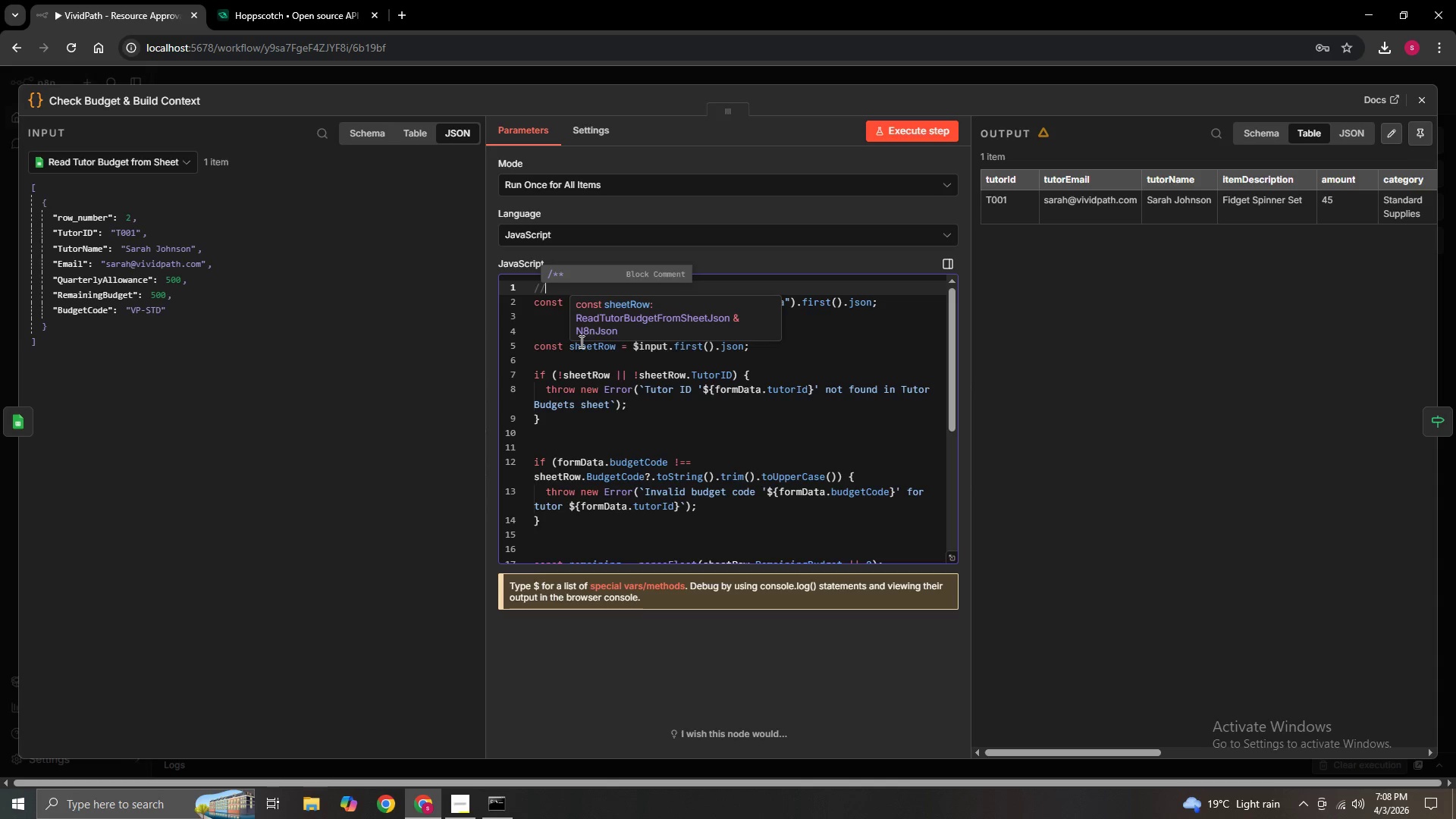 
type( 1.Extract data from the intial webhook form and the google sheet n)
key(Backspace)
type(row)
 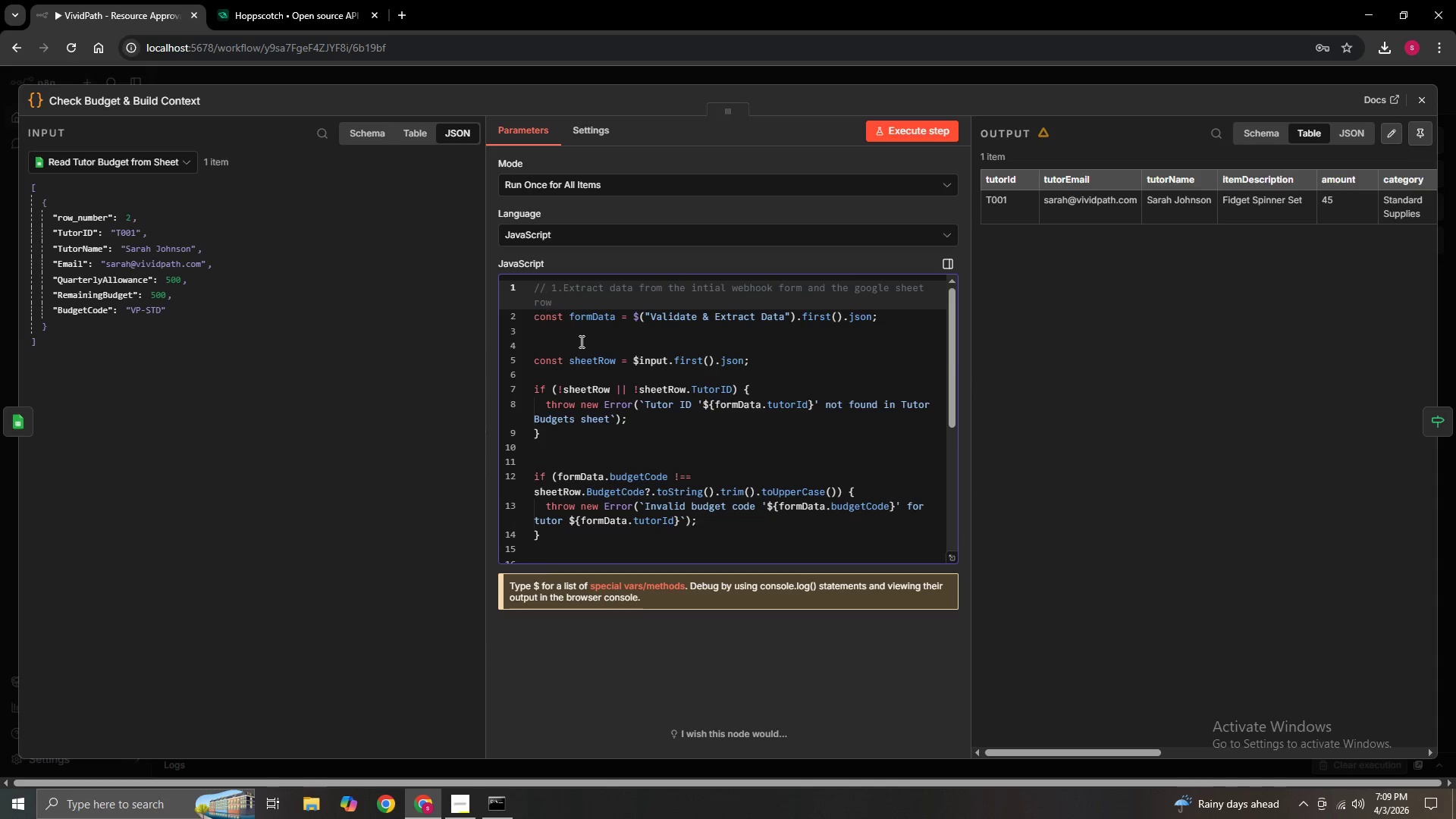 
hold_key(key=ArrowLeft, duration=0.94)
 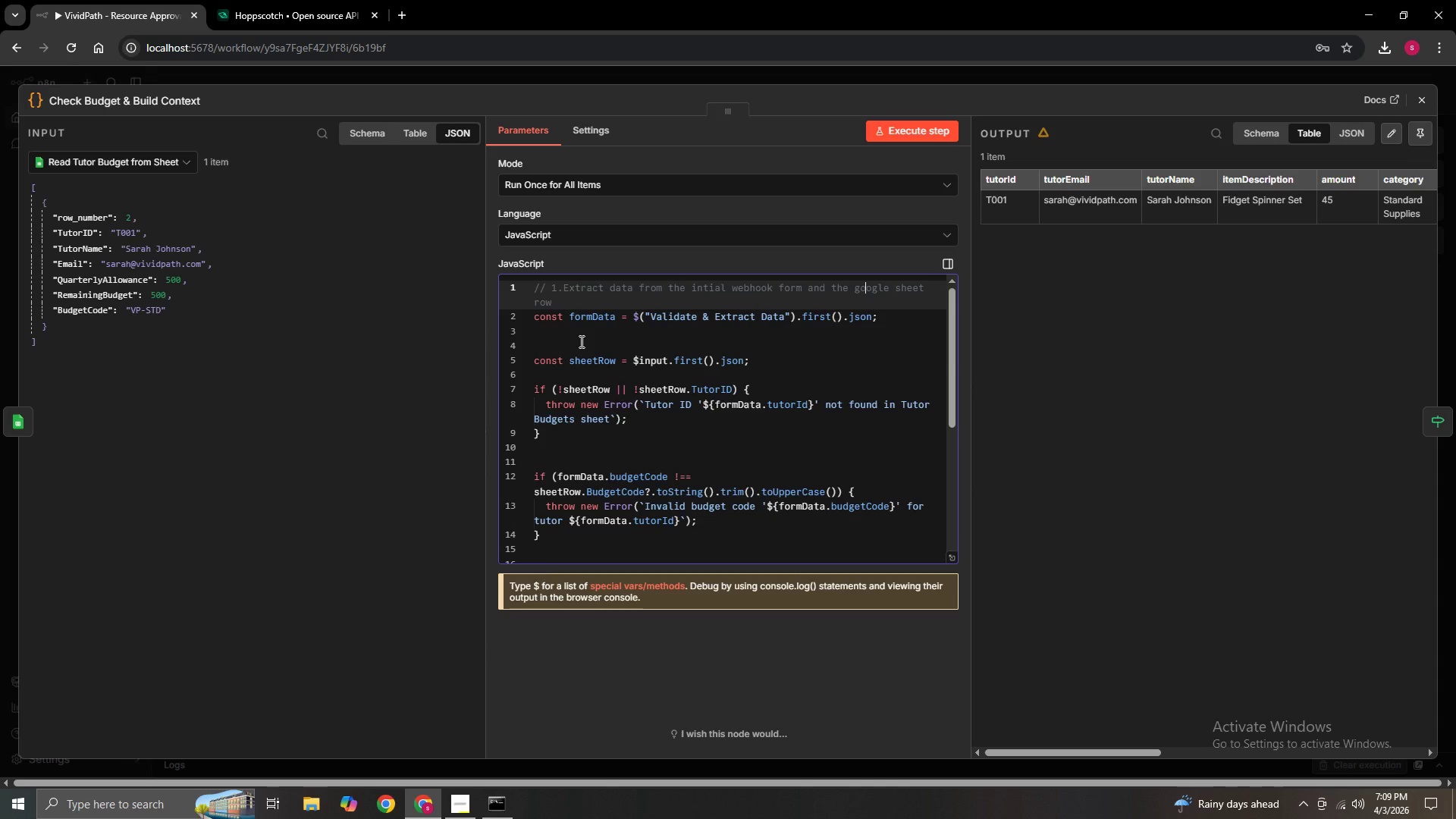 
hold_key(key=ArrowLeft, duration=16.98)
 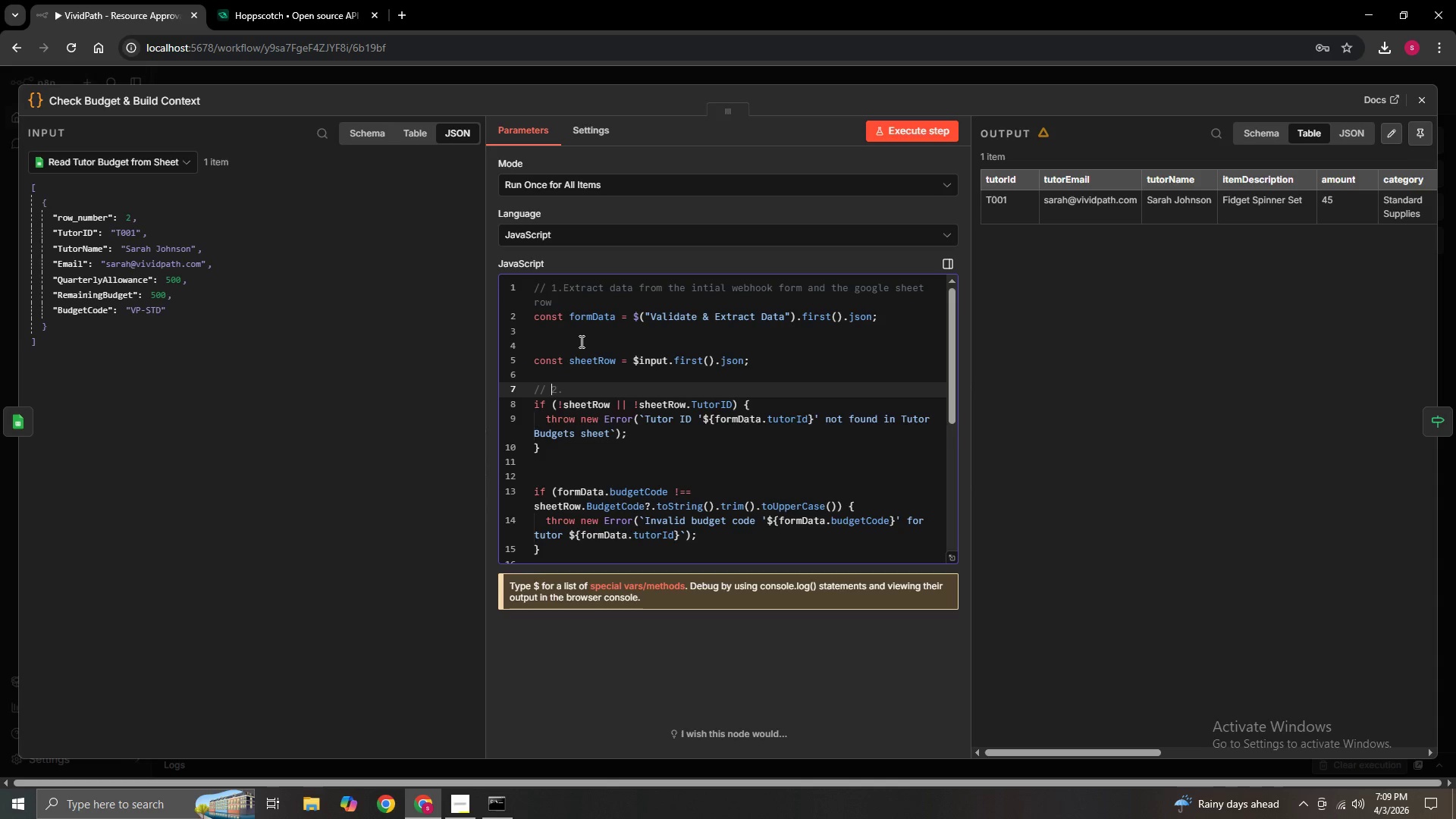 
hold_key(key=ArrowRight, duration=0.81)
 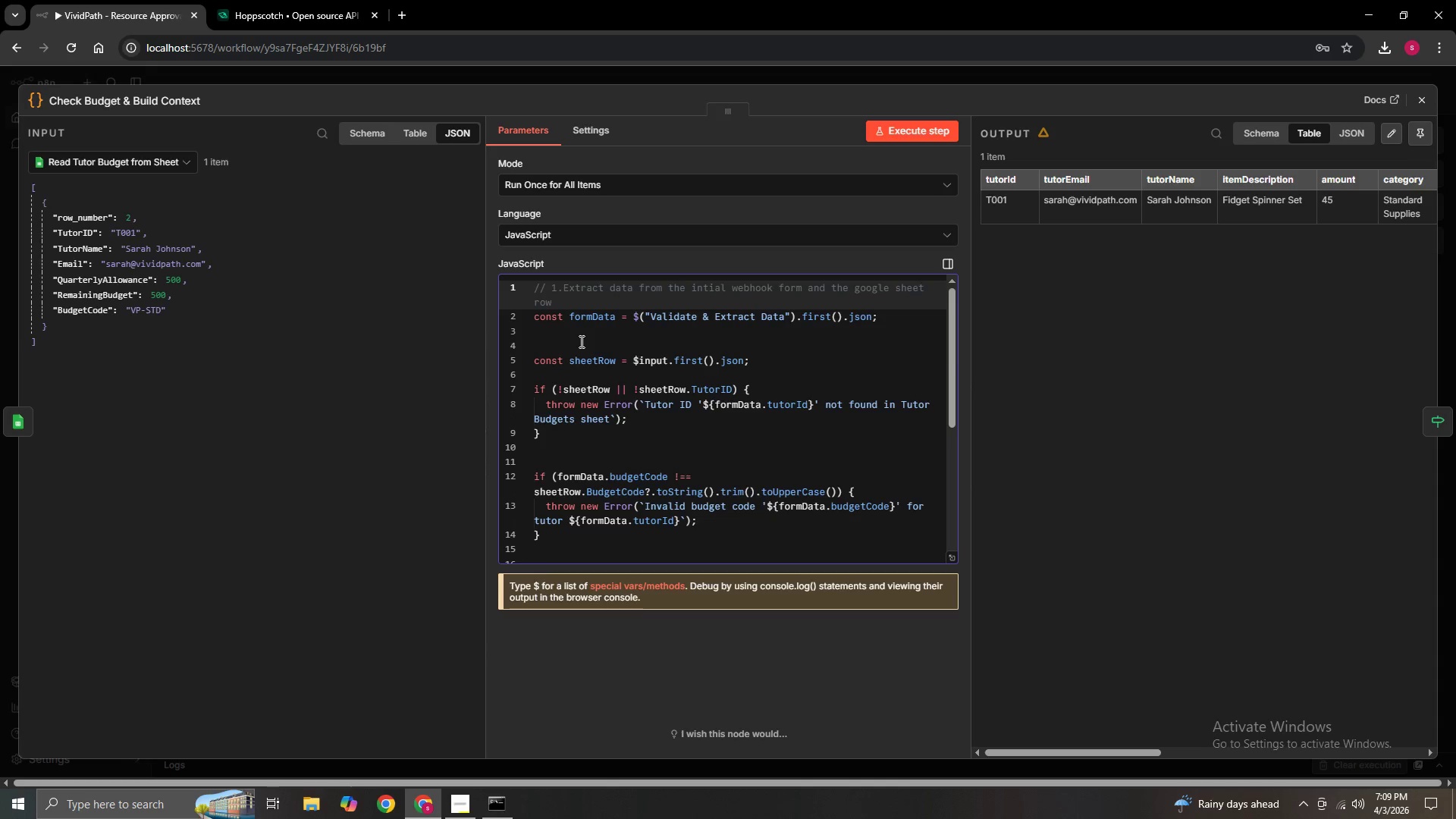 
key(ArrowRight)
 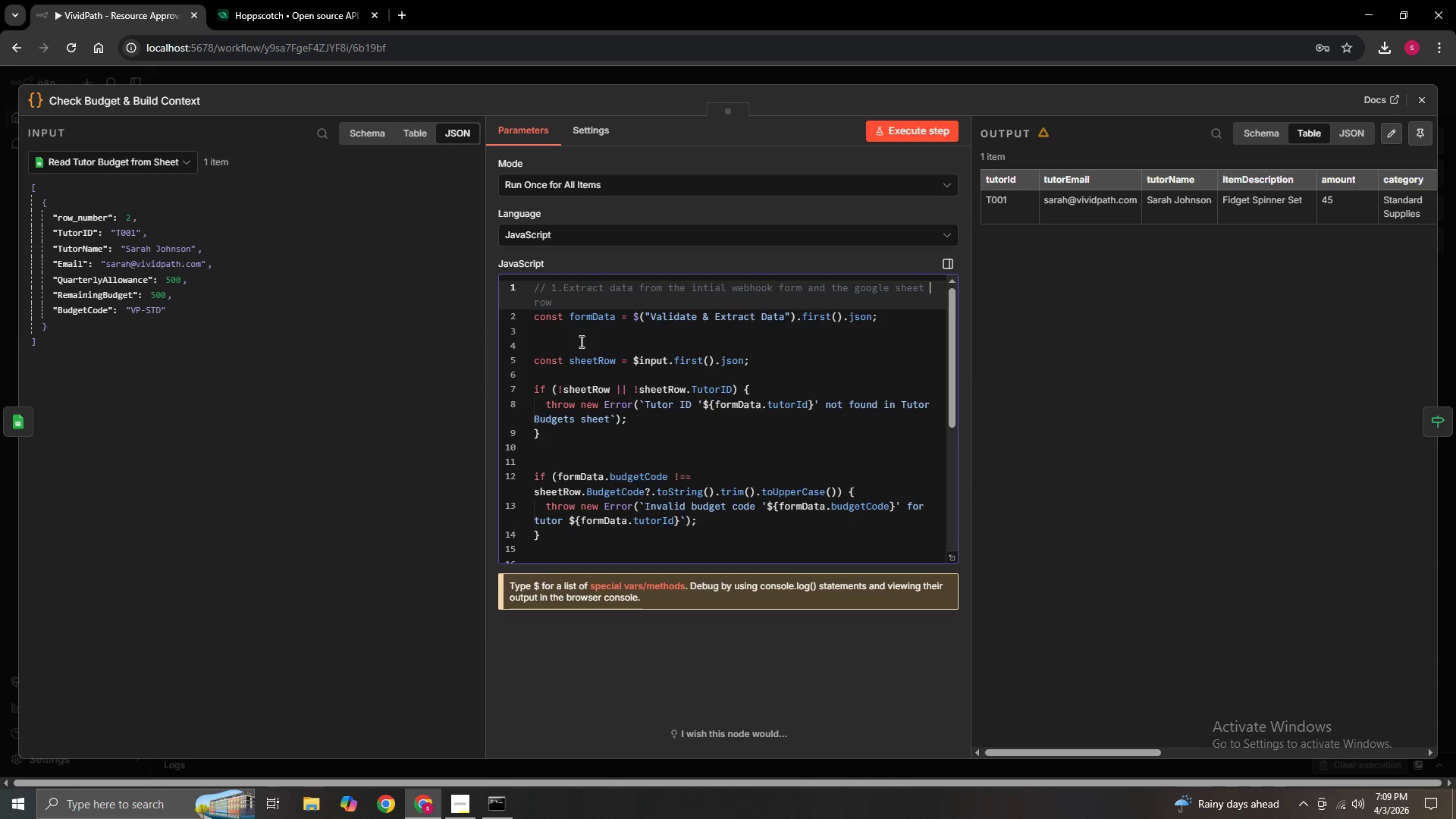 
key(ArrowRight)
 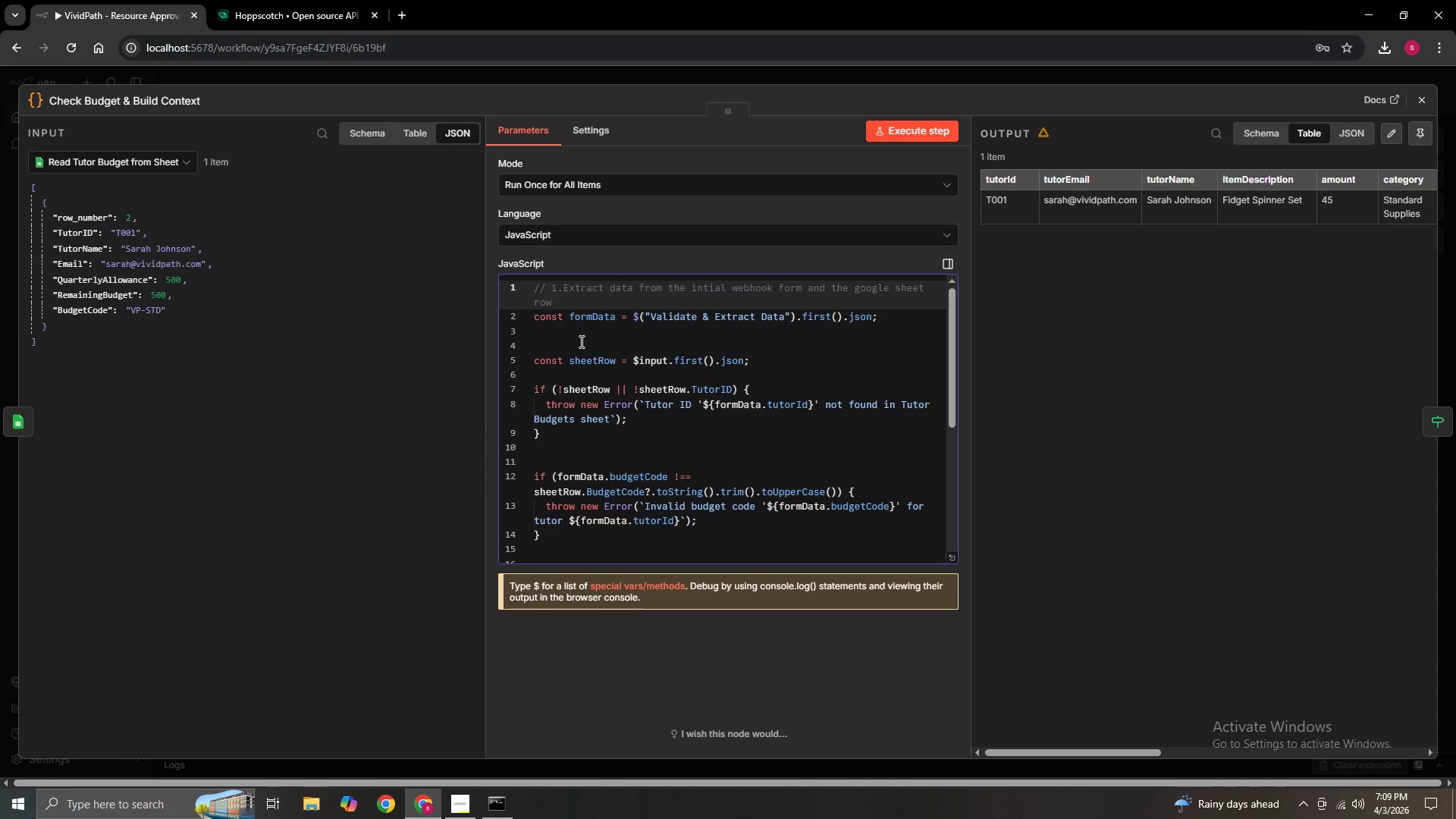 
key(ArrowDown)
 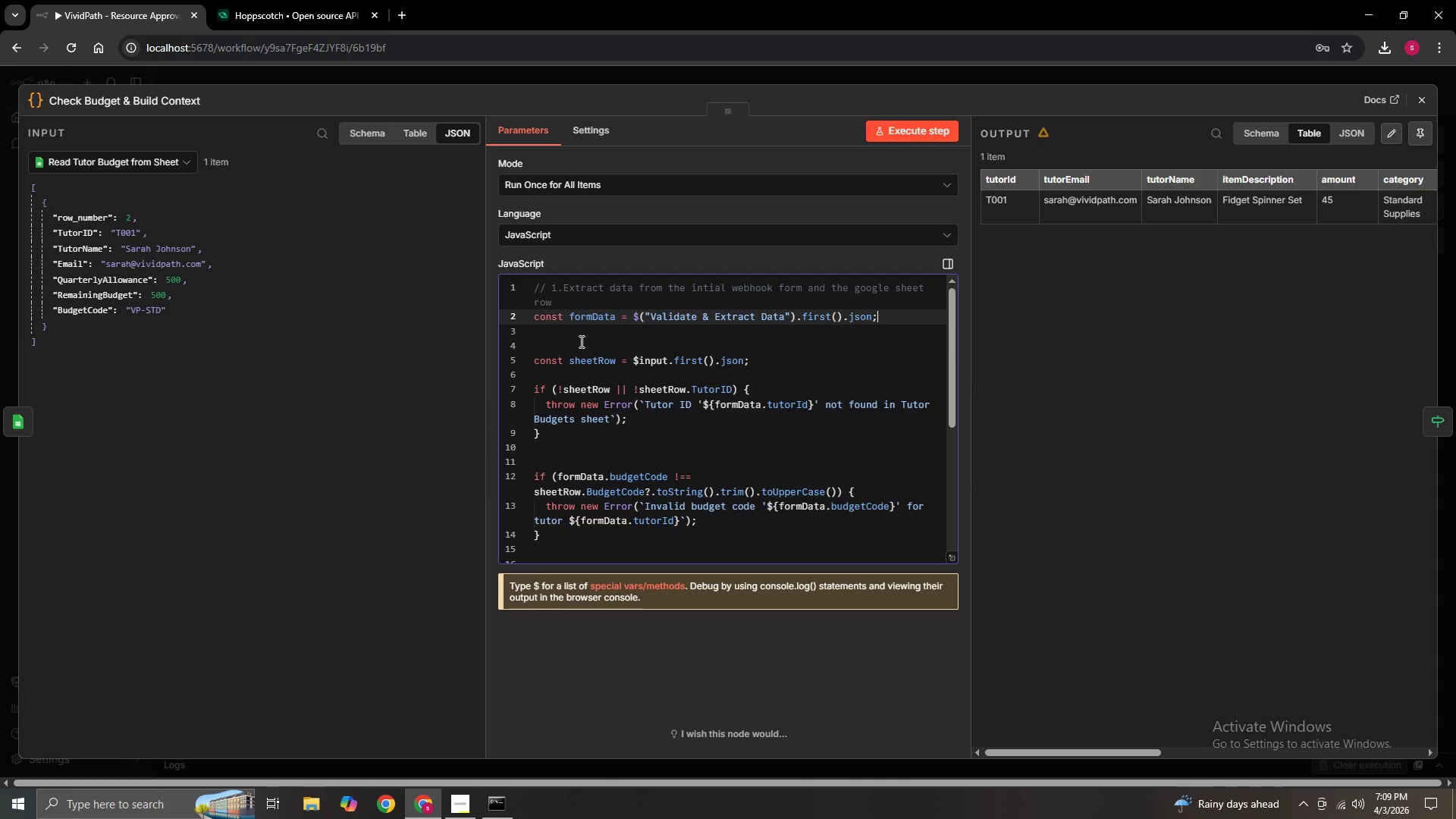 
key(ArrowDown)
 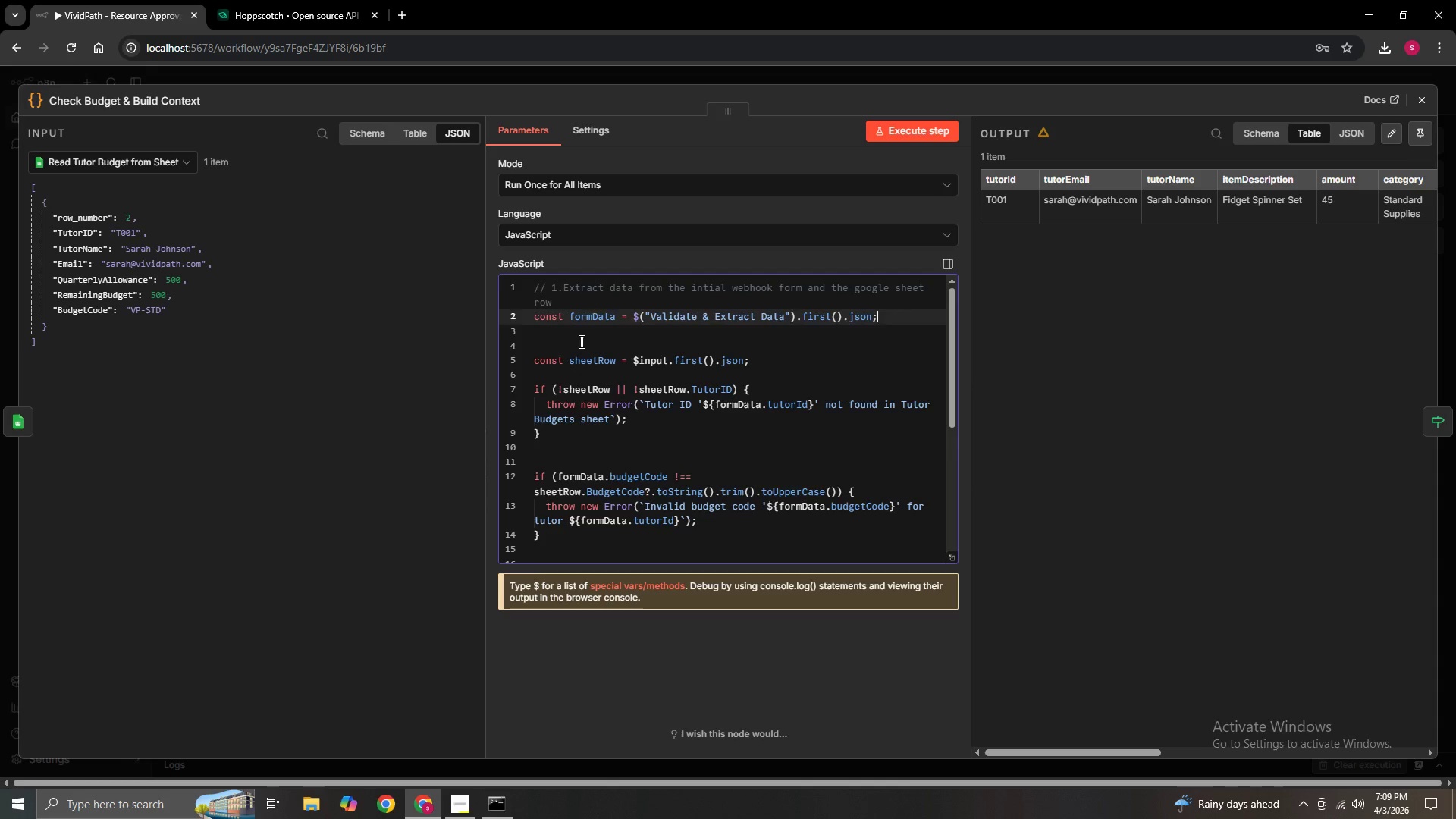 
key(ArrowDown)
 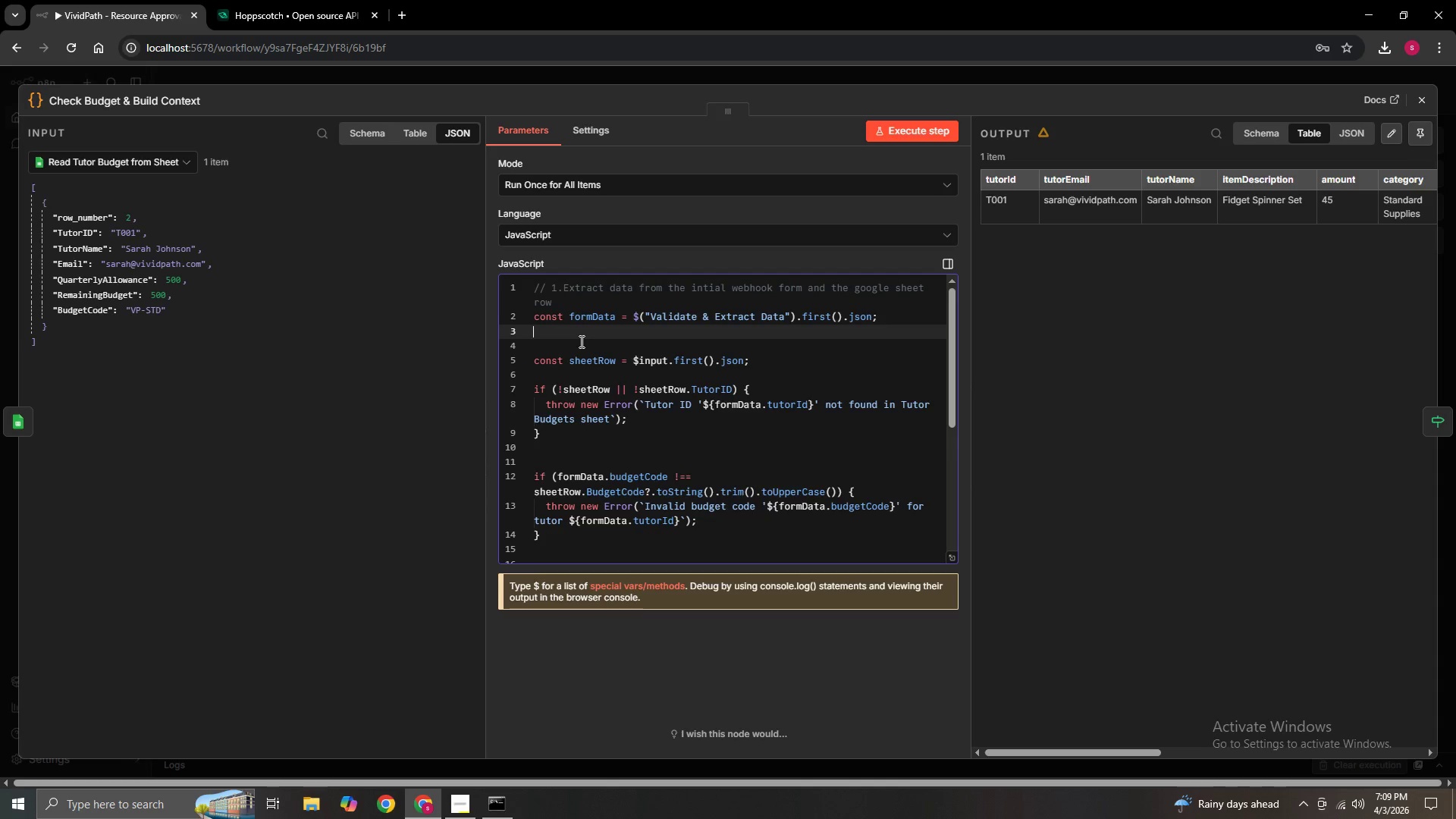 
key(ArrowDown)
 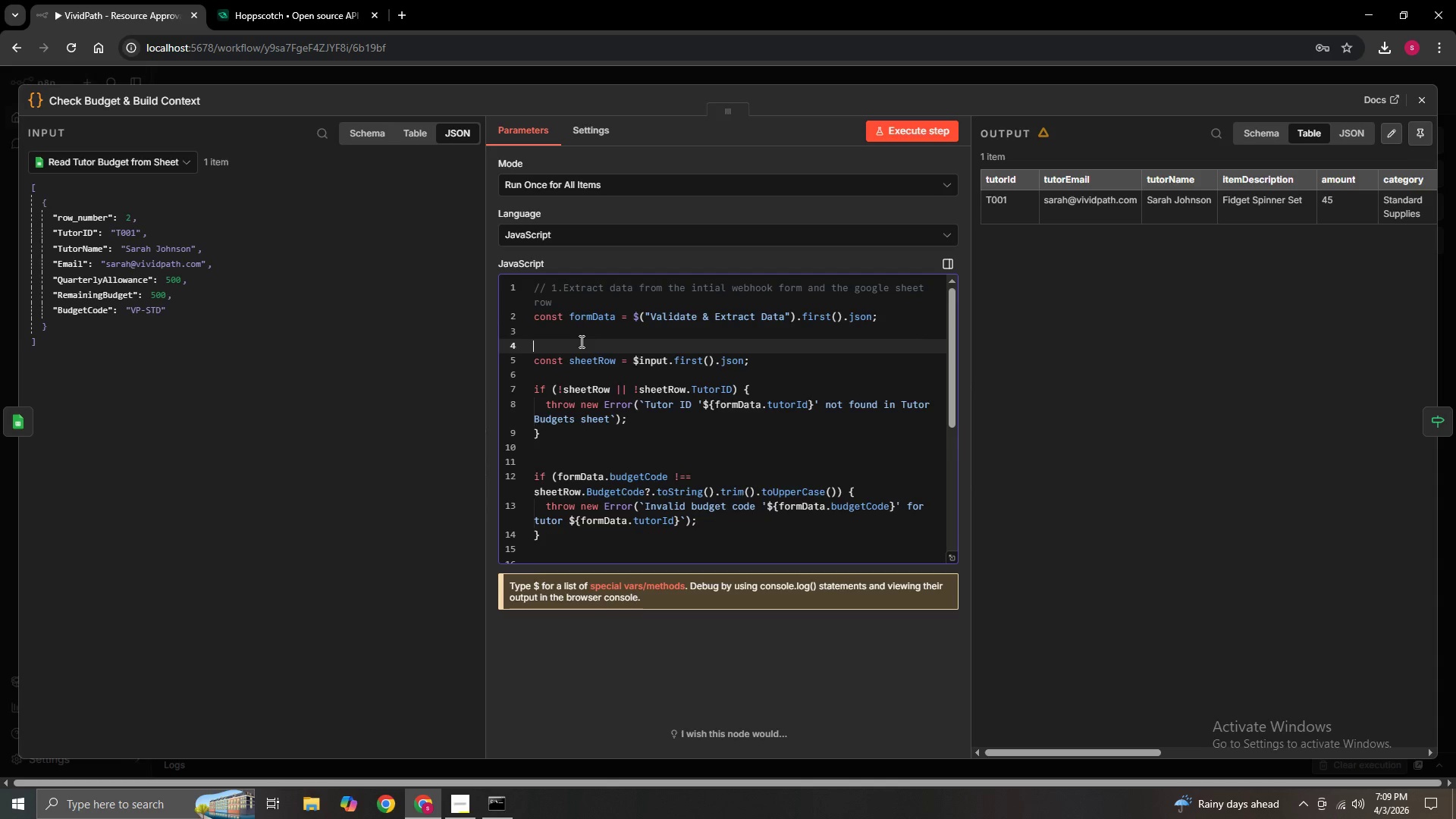 
key(ArrowDown)
 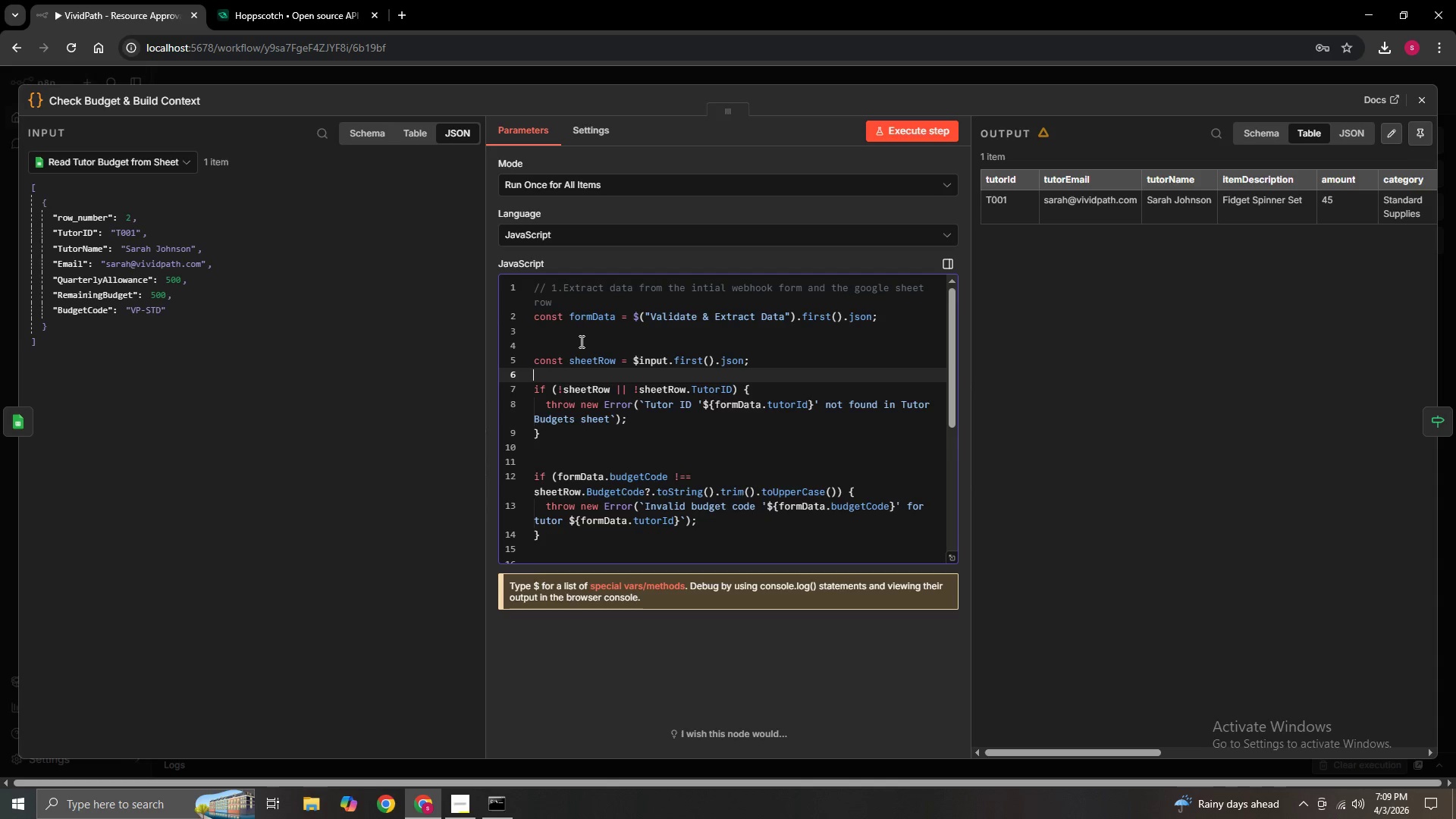 
key(ArrowDown)
 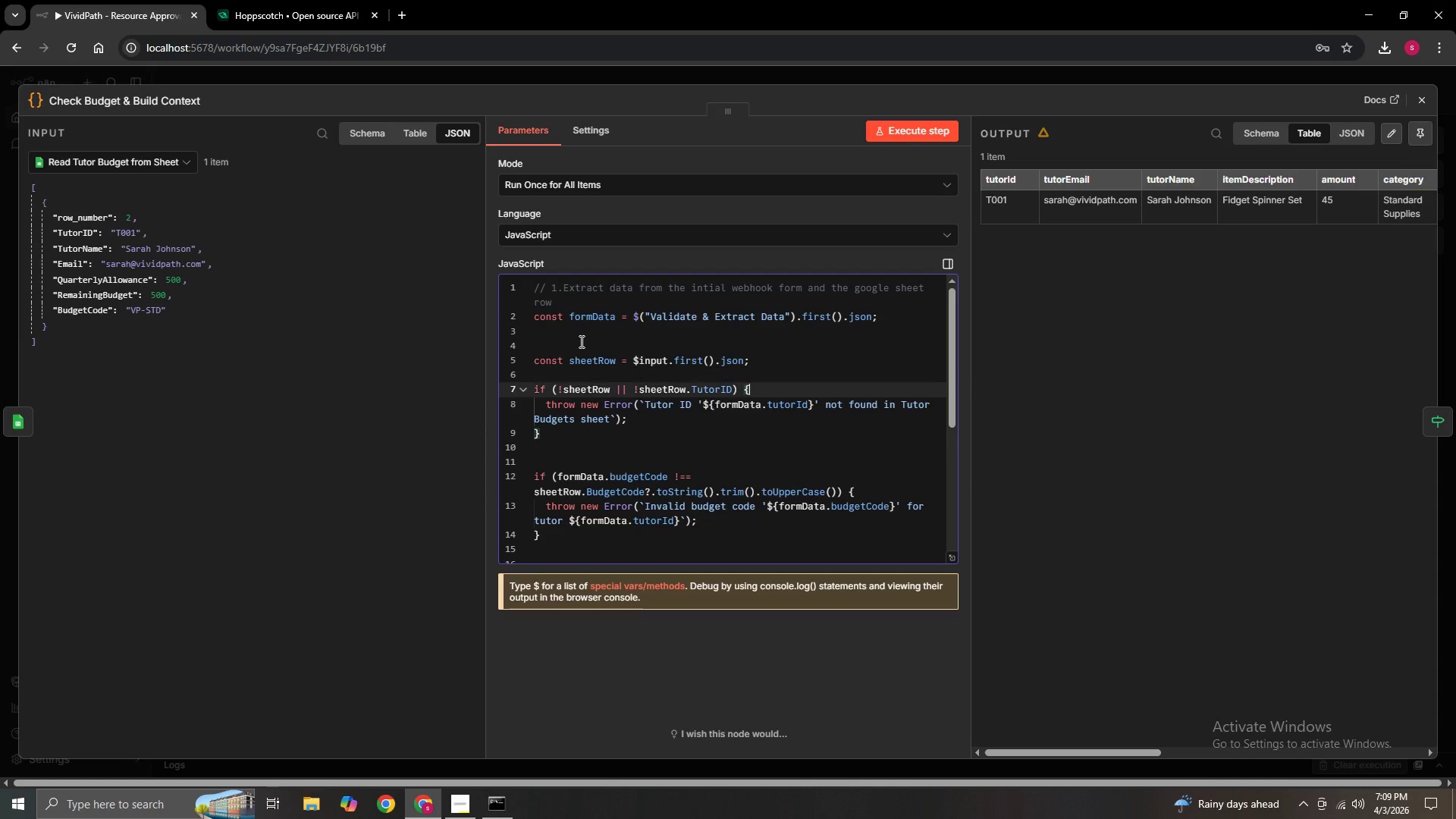 
key(ArrowDown)
 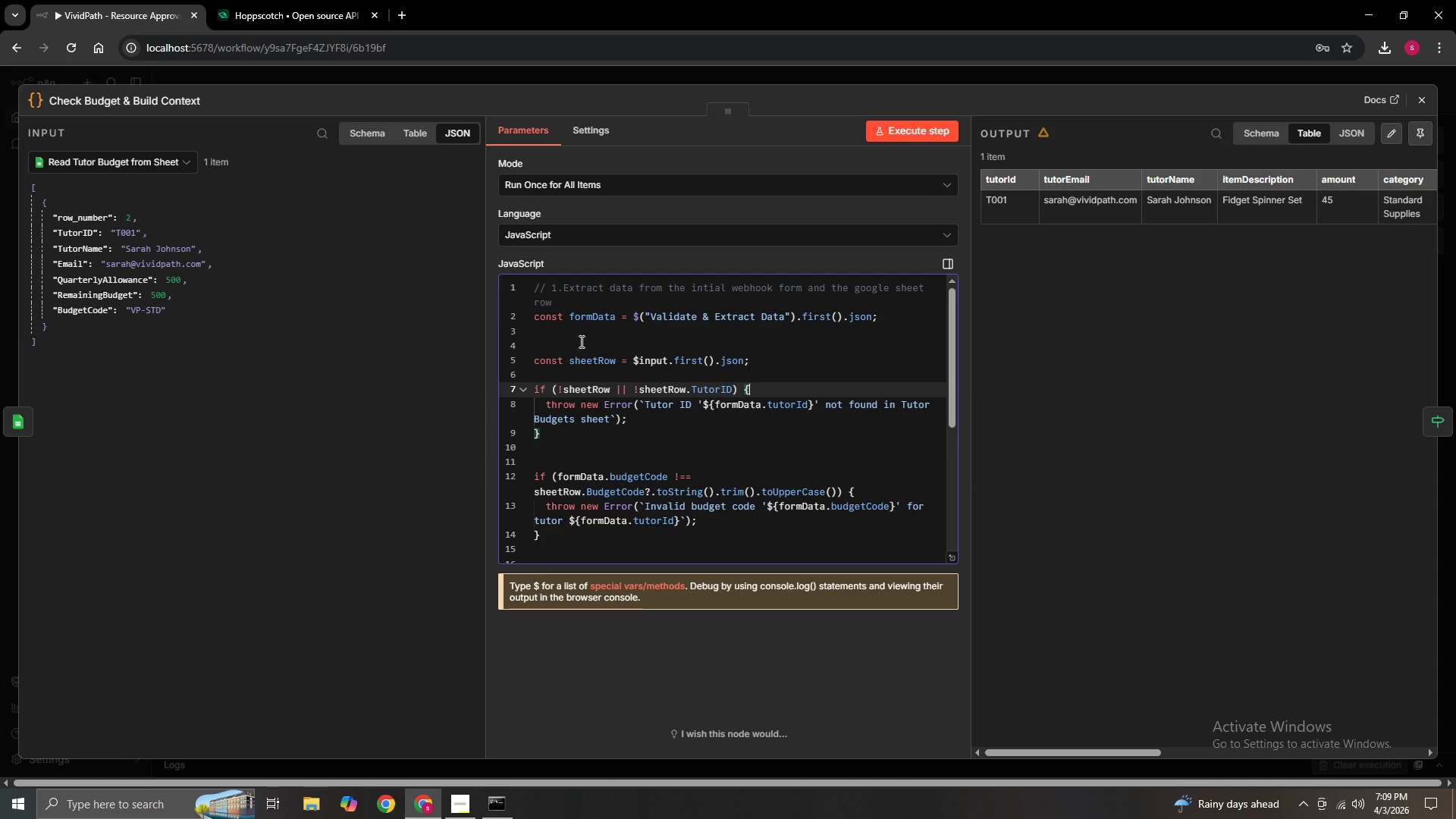 
key(ArrowUp)
 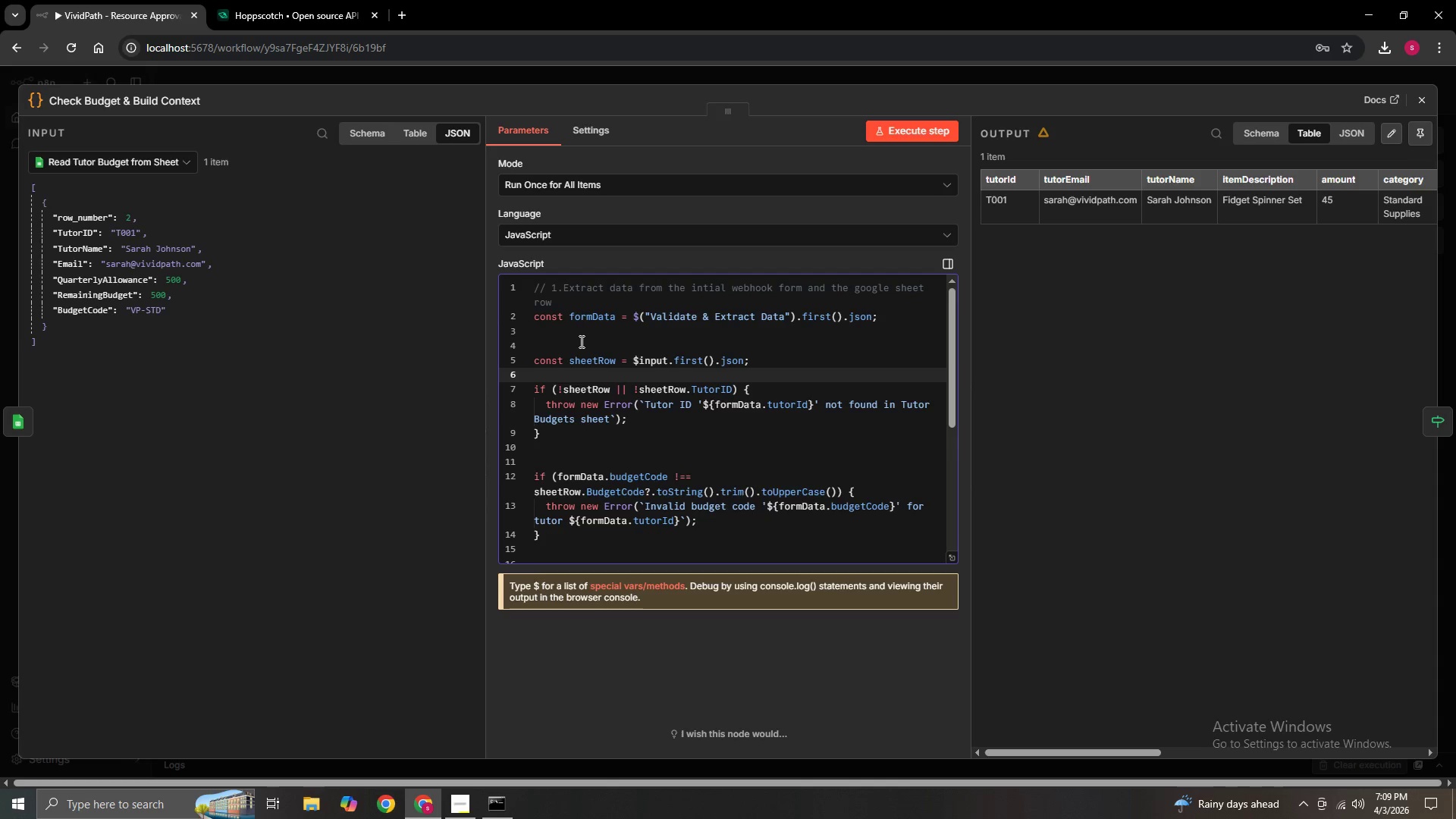 
key(Enter)
 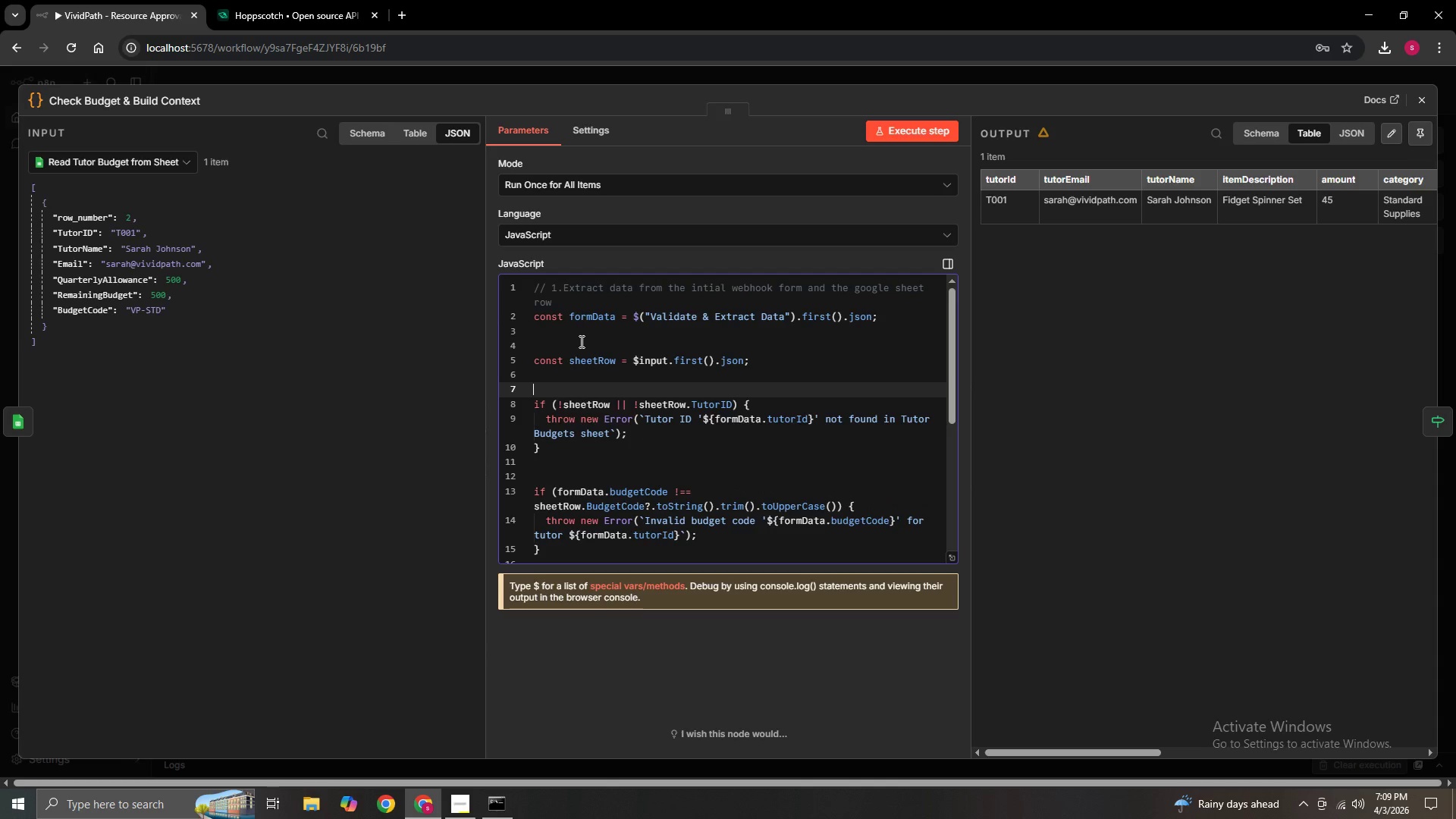 
key(Shift+ShiftLeft)
 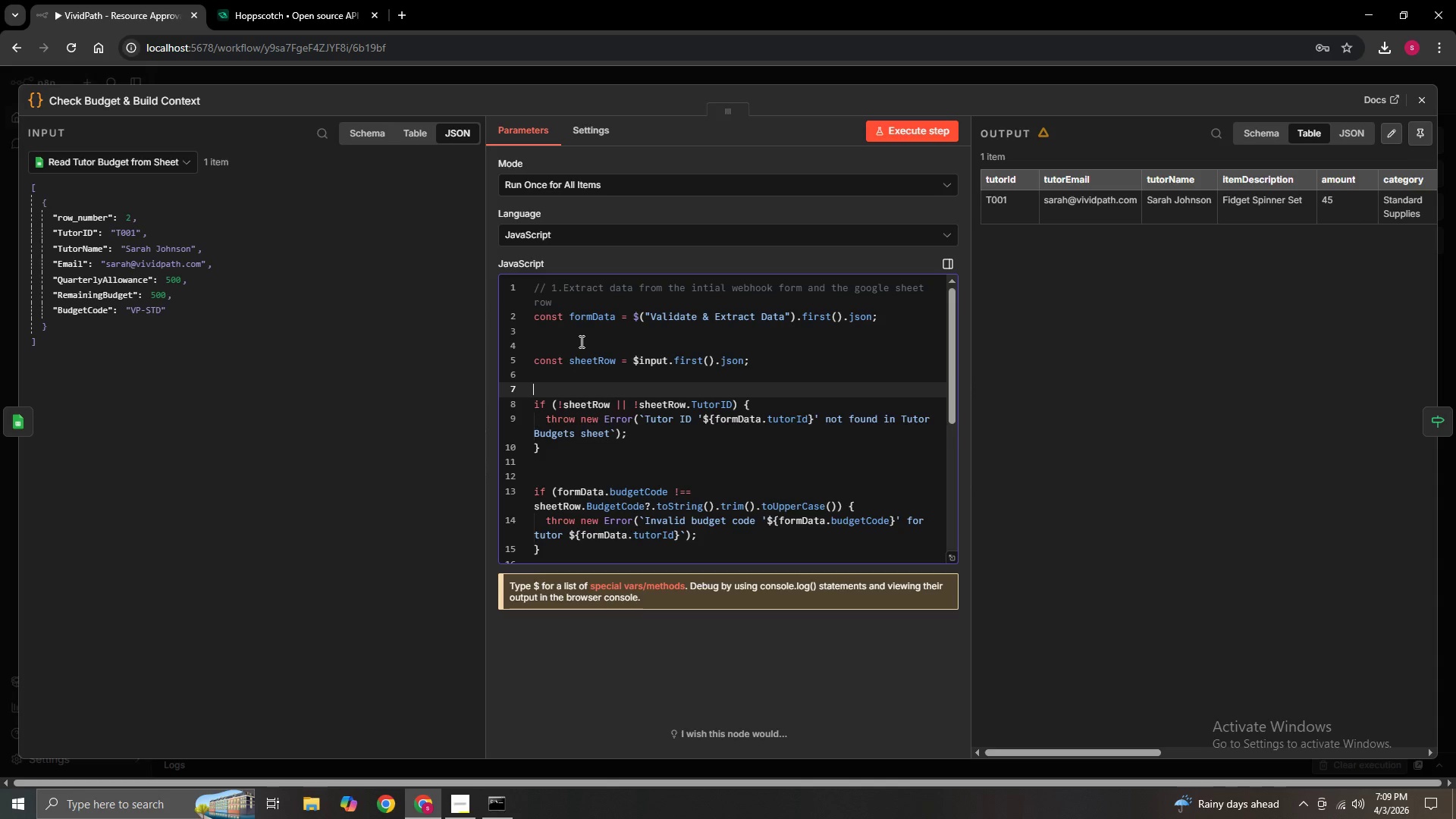 
key(Slash)
 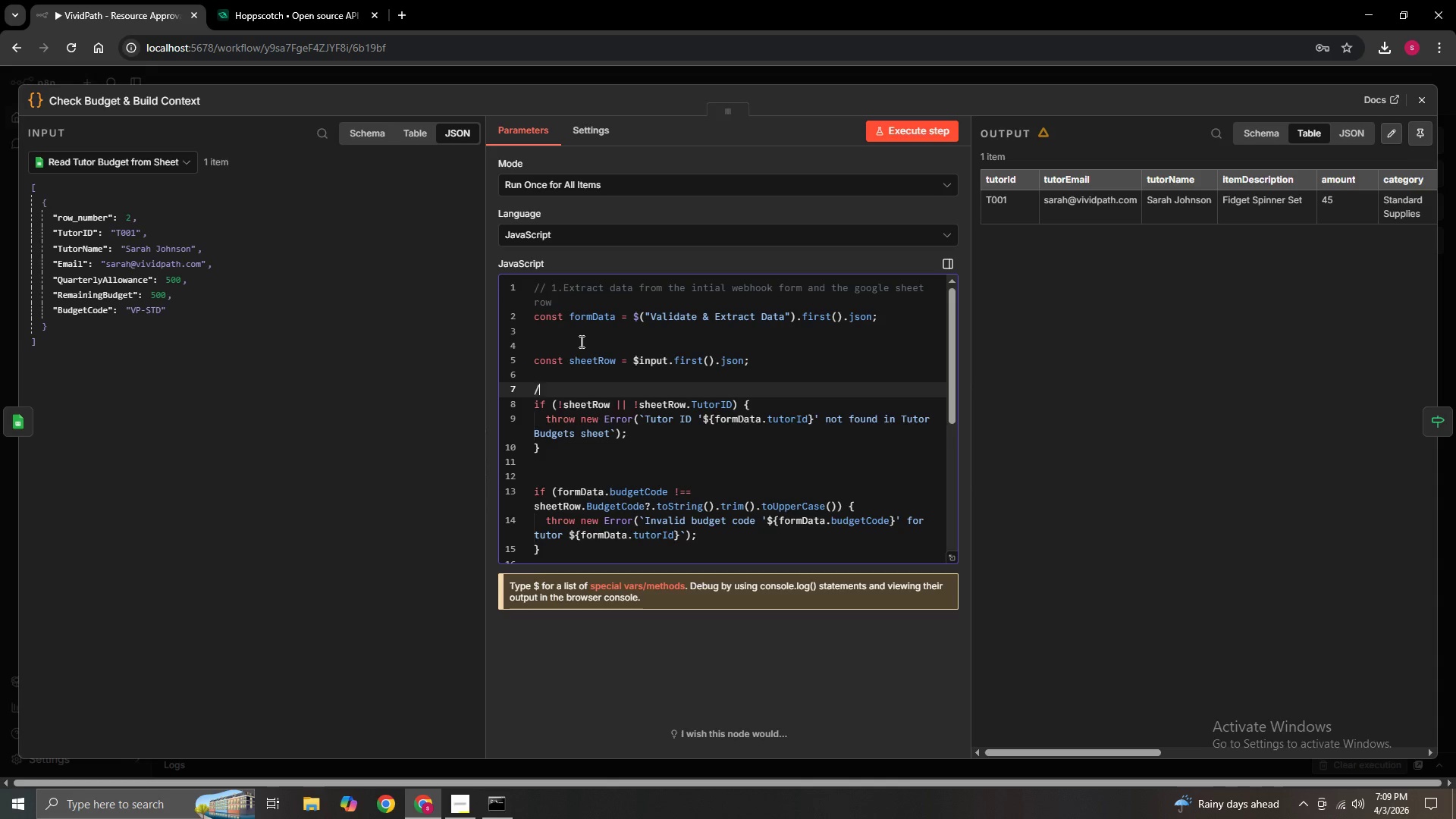 
key(Slash)
 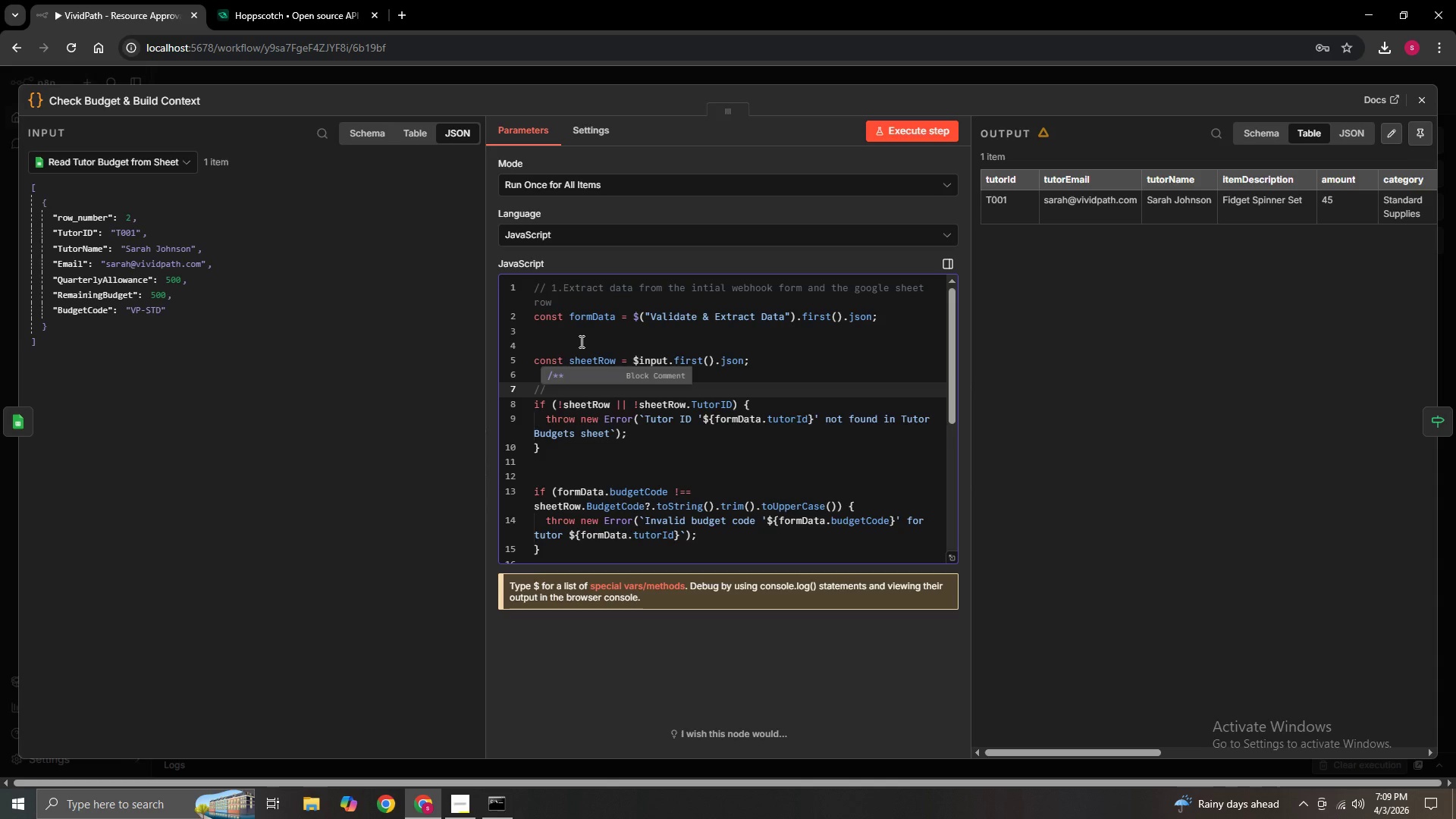 
key(2)
 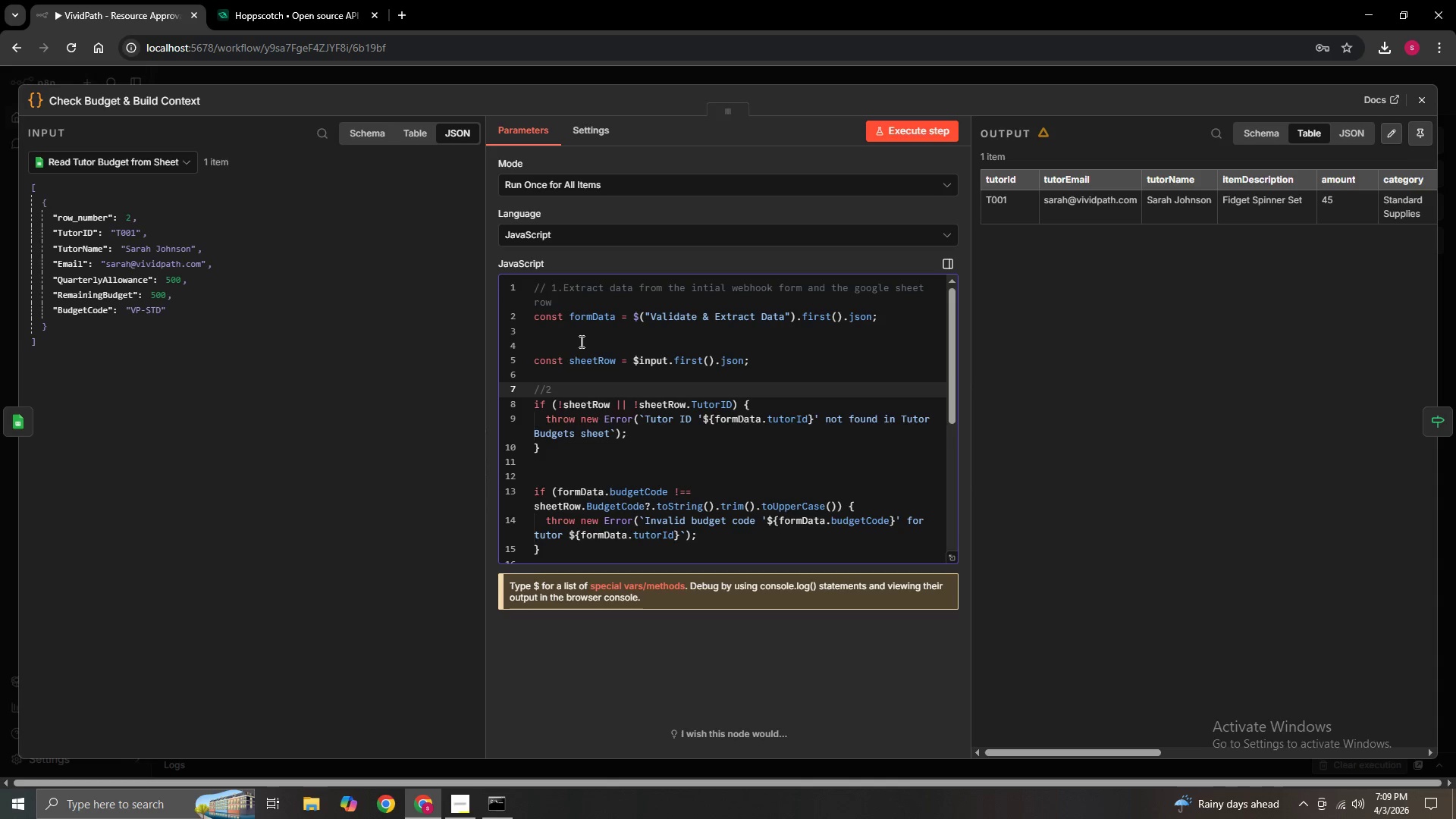 
key(Period)
 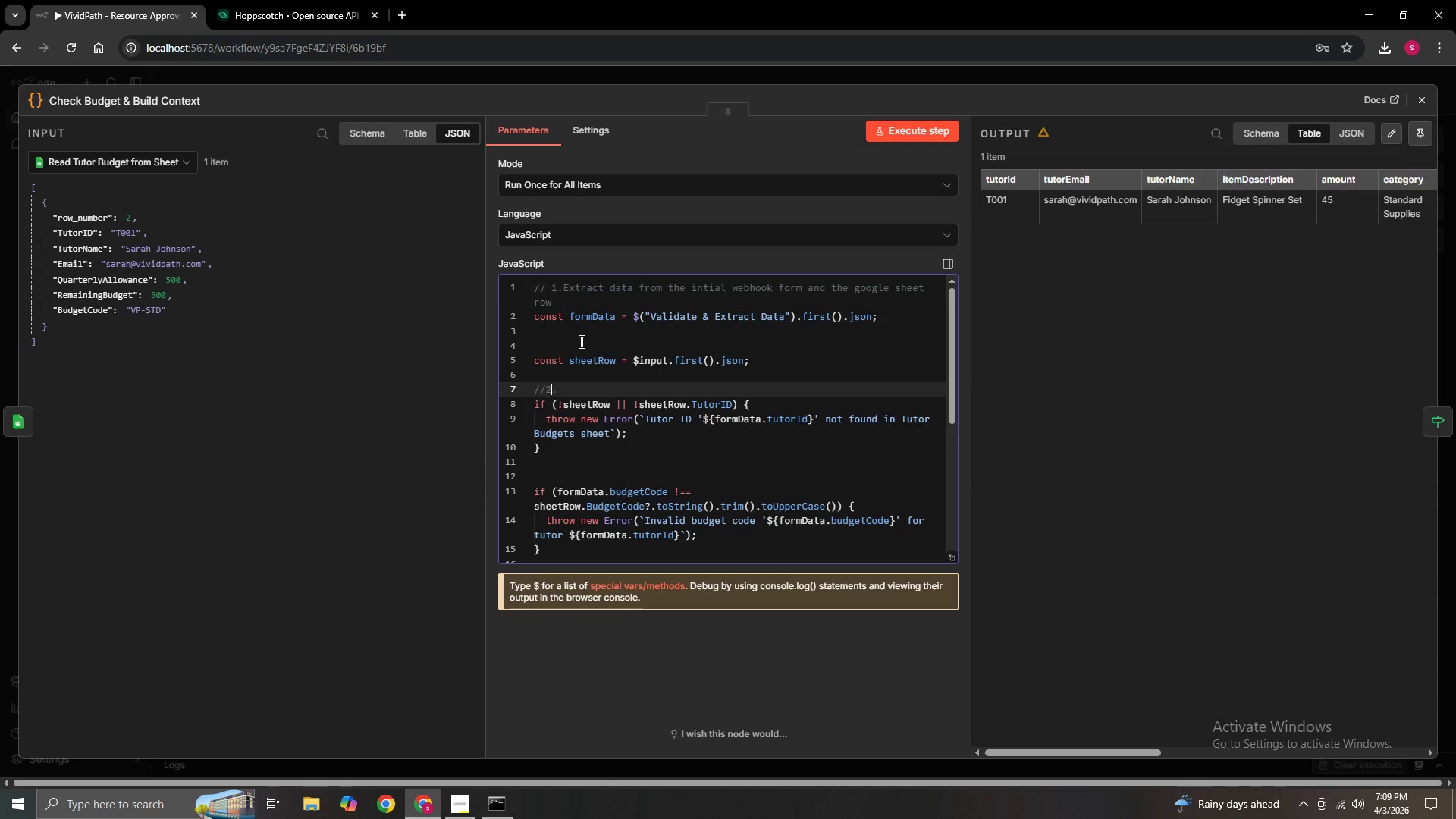 
key(ArrowLeft)
 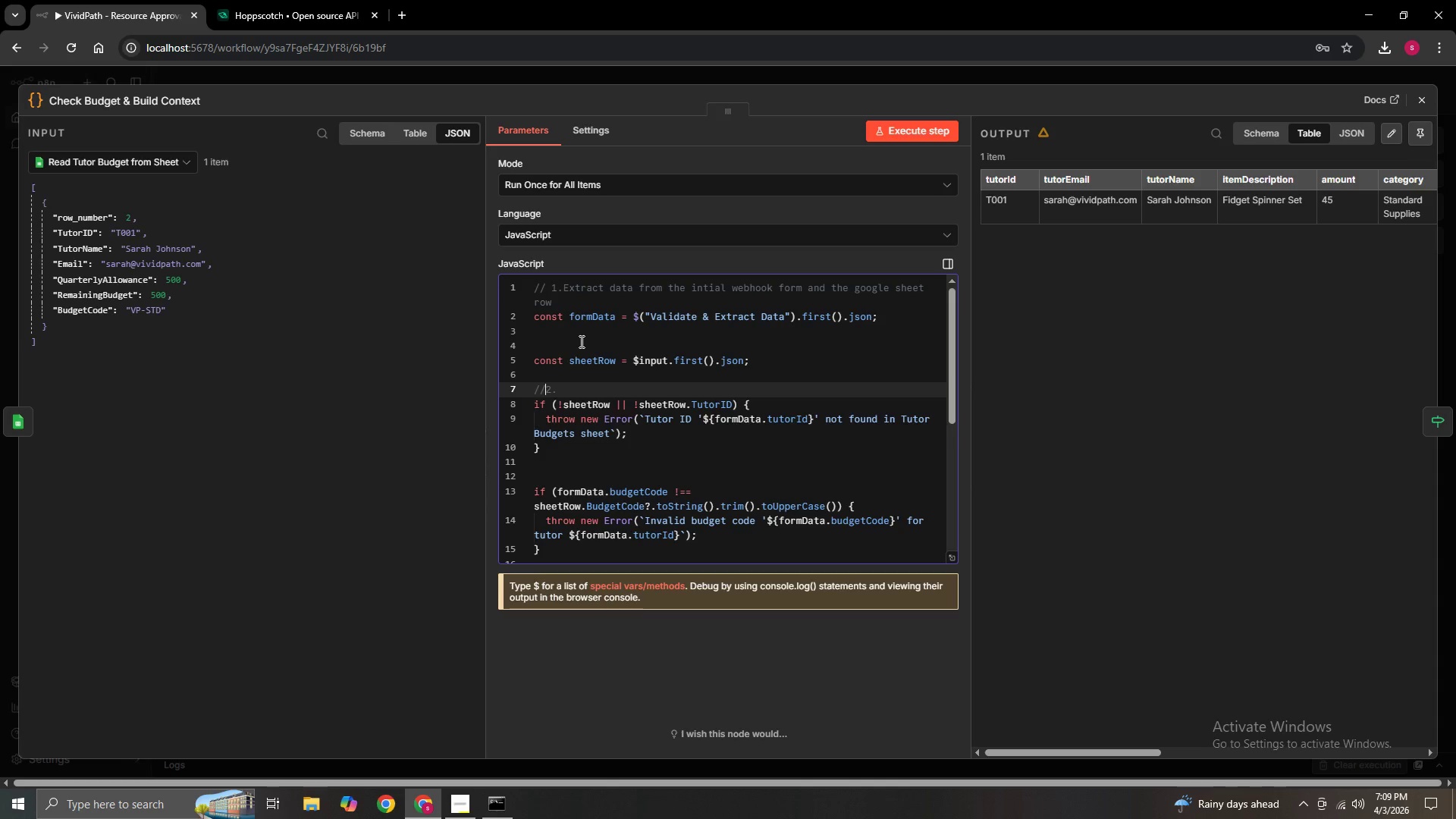 
key(Space)
 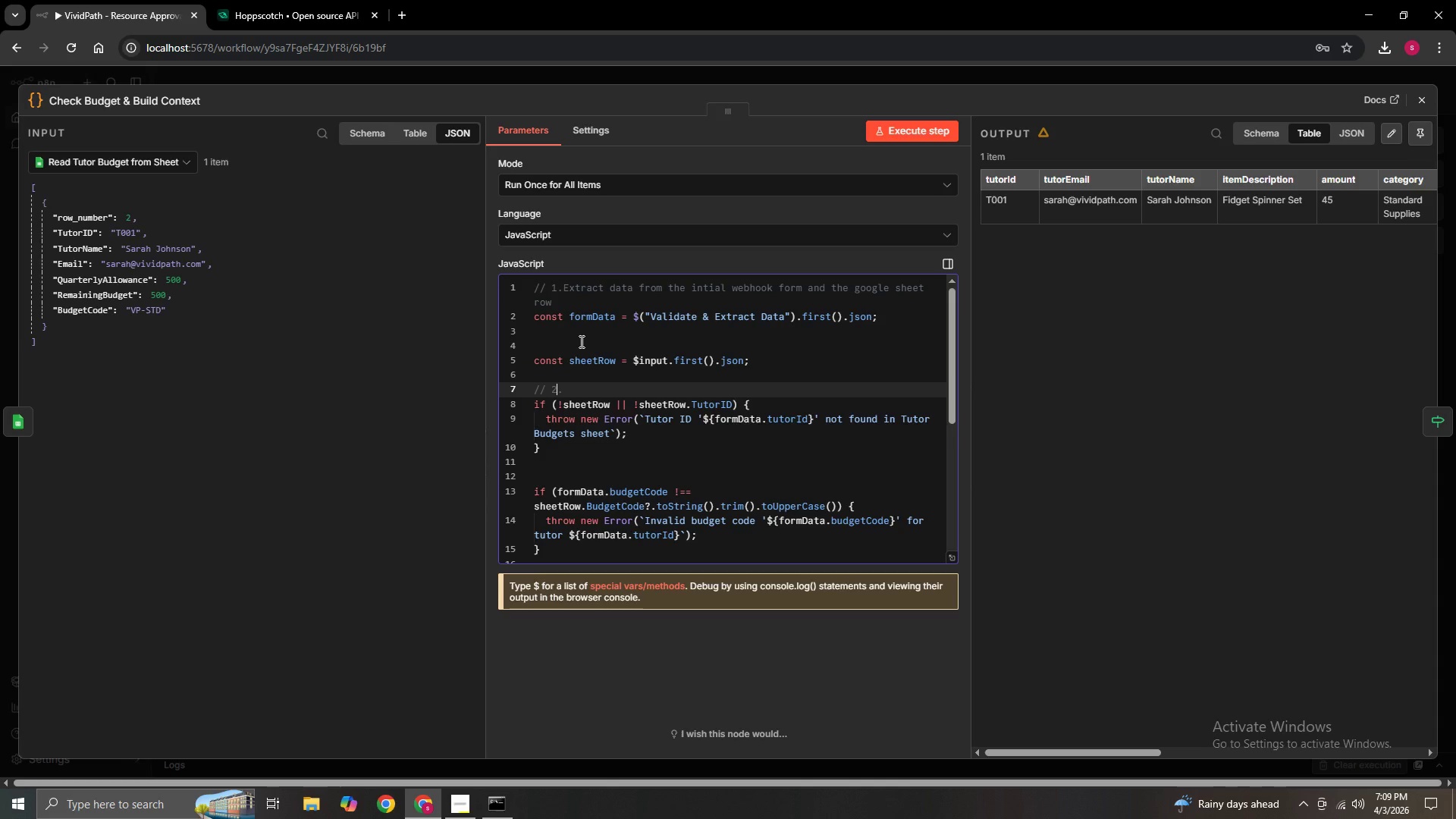 
key(ArrowRight)
 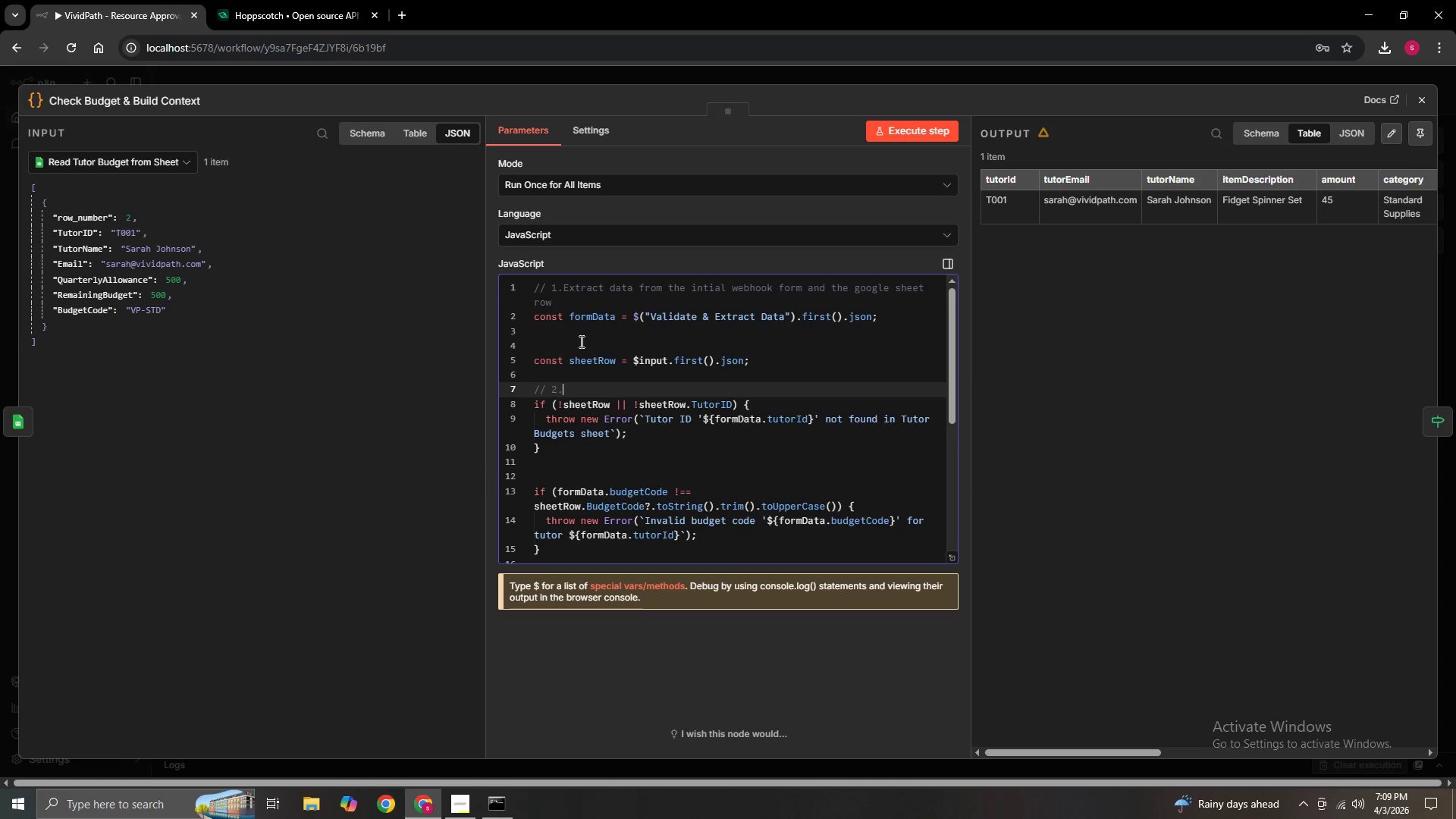 
key(ArrowRight)
 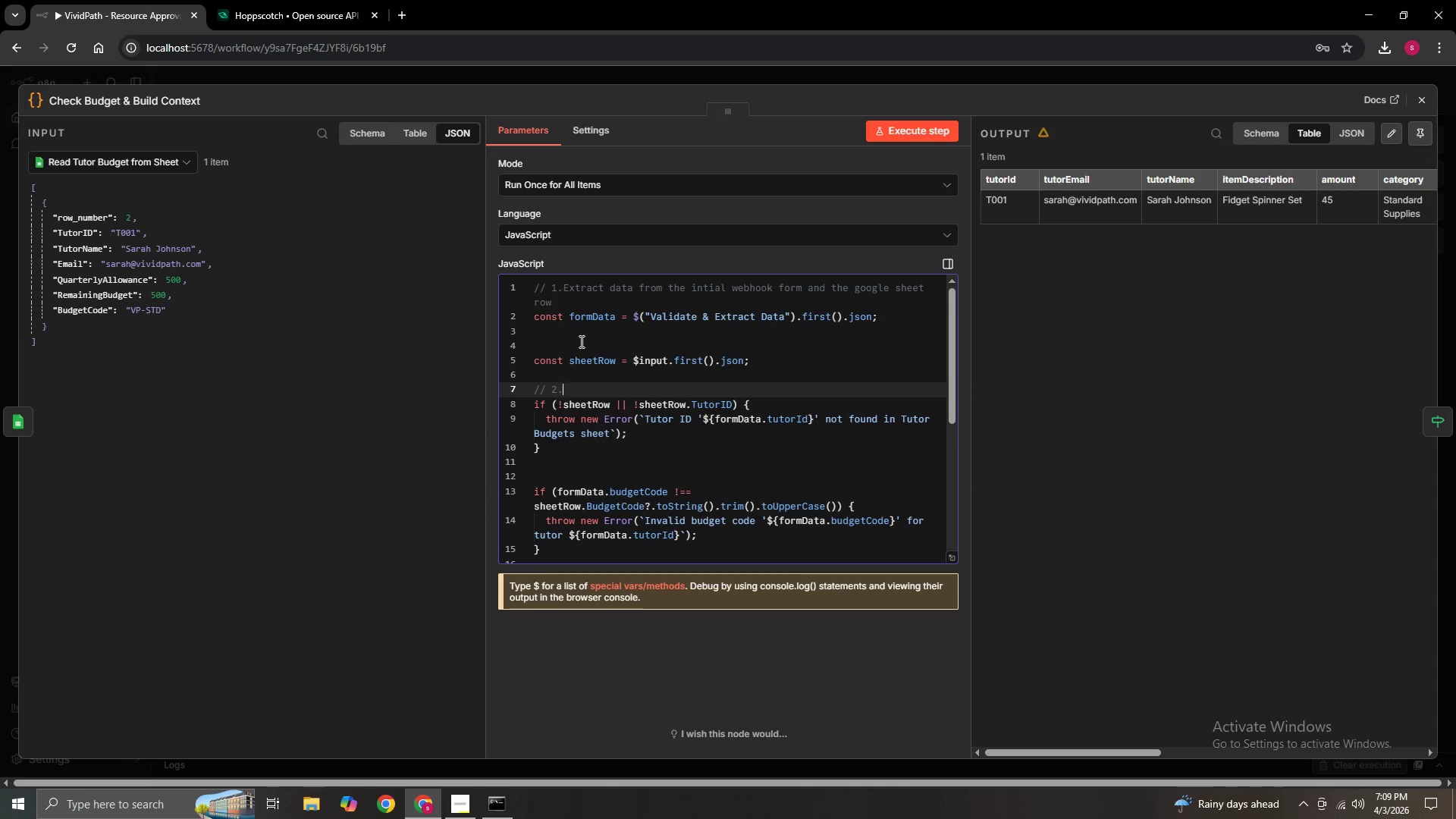 
type(Validate that the Tutor ID exist in out records)
 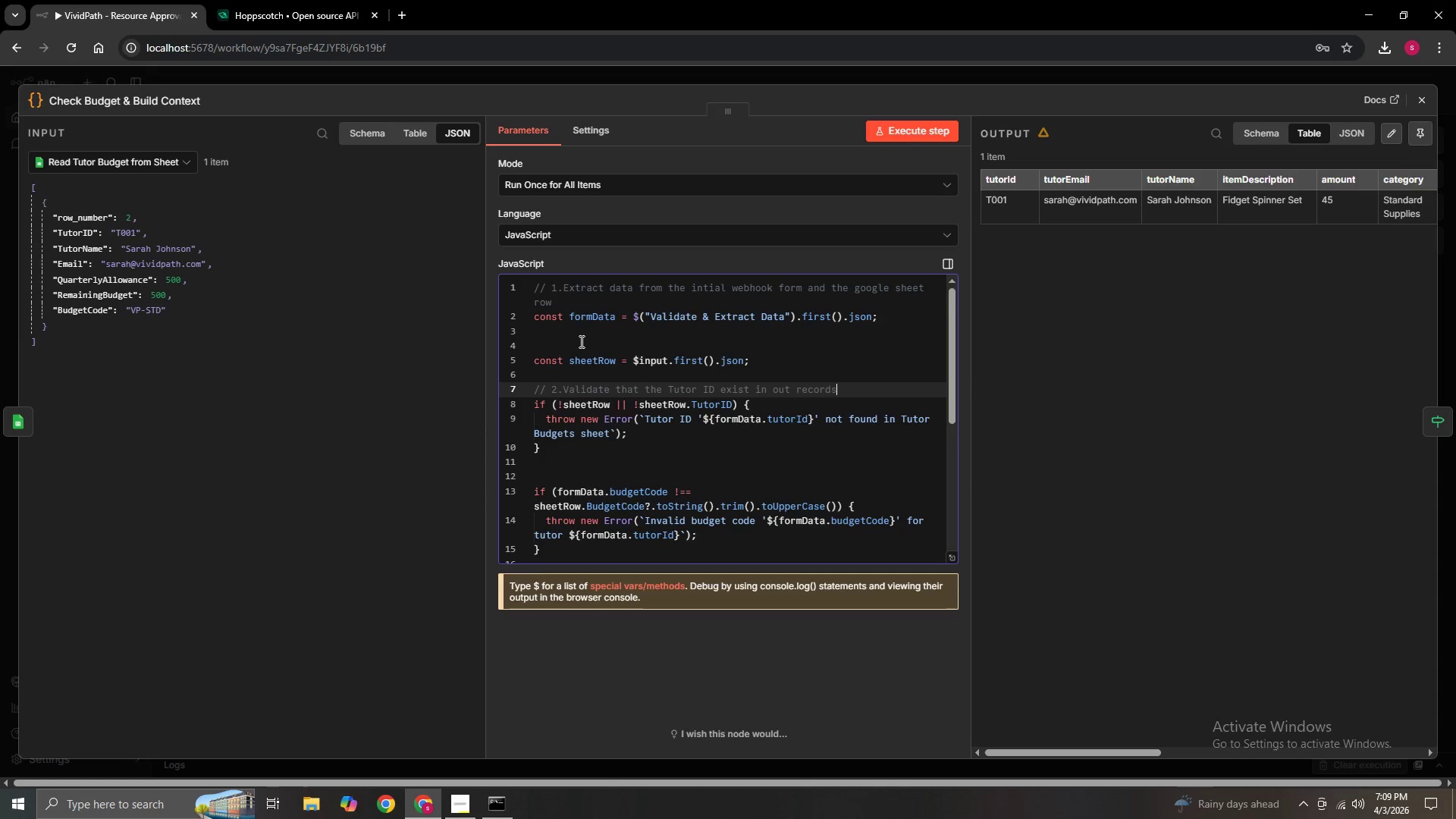 
key(ArrowUp)
 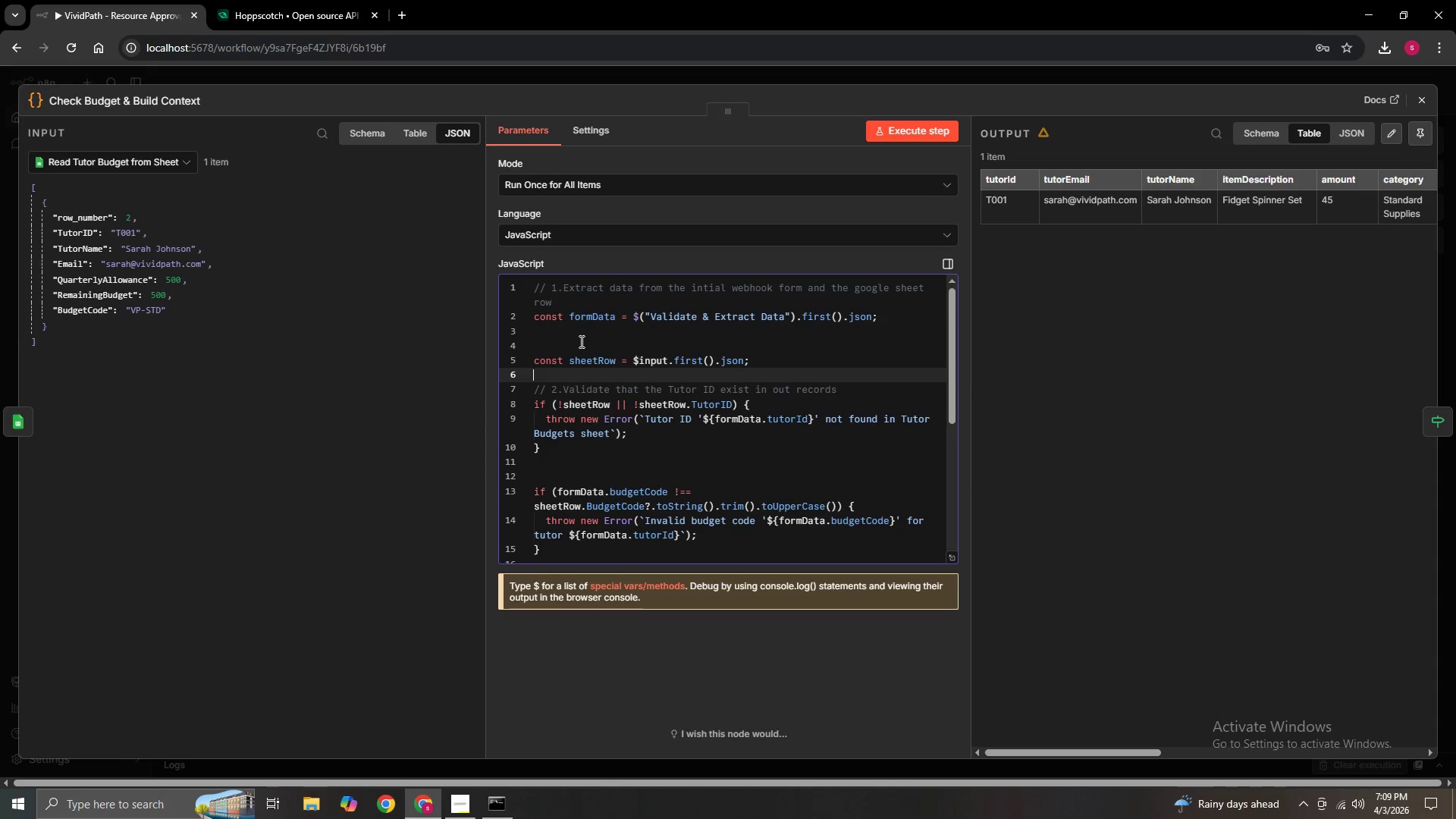 
key(ArrowUp)
 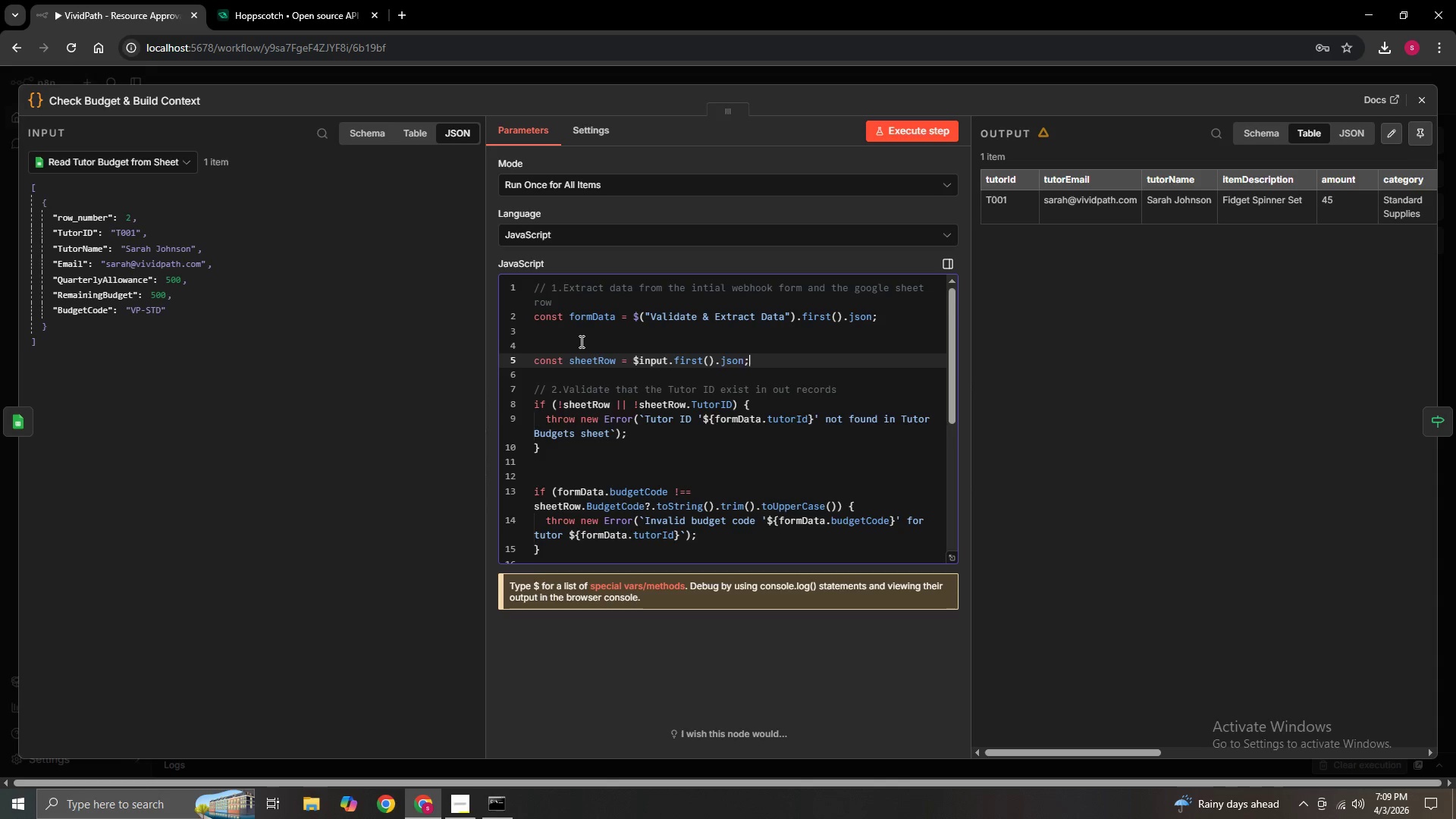 
key(ArrowUp)
 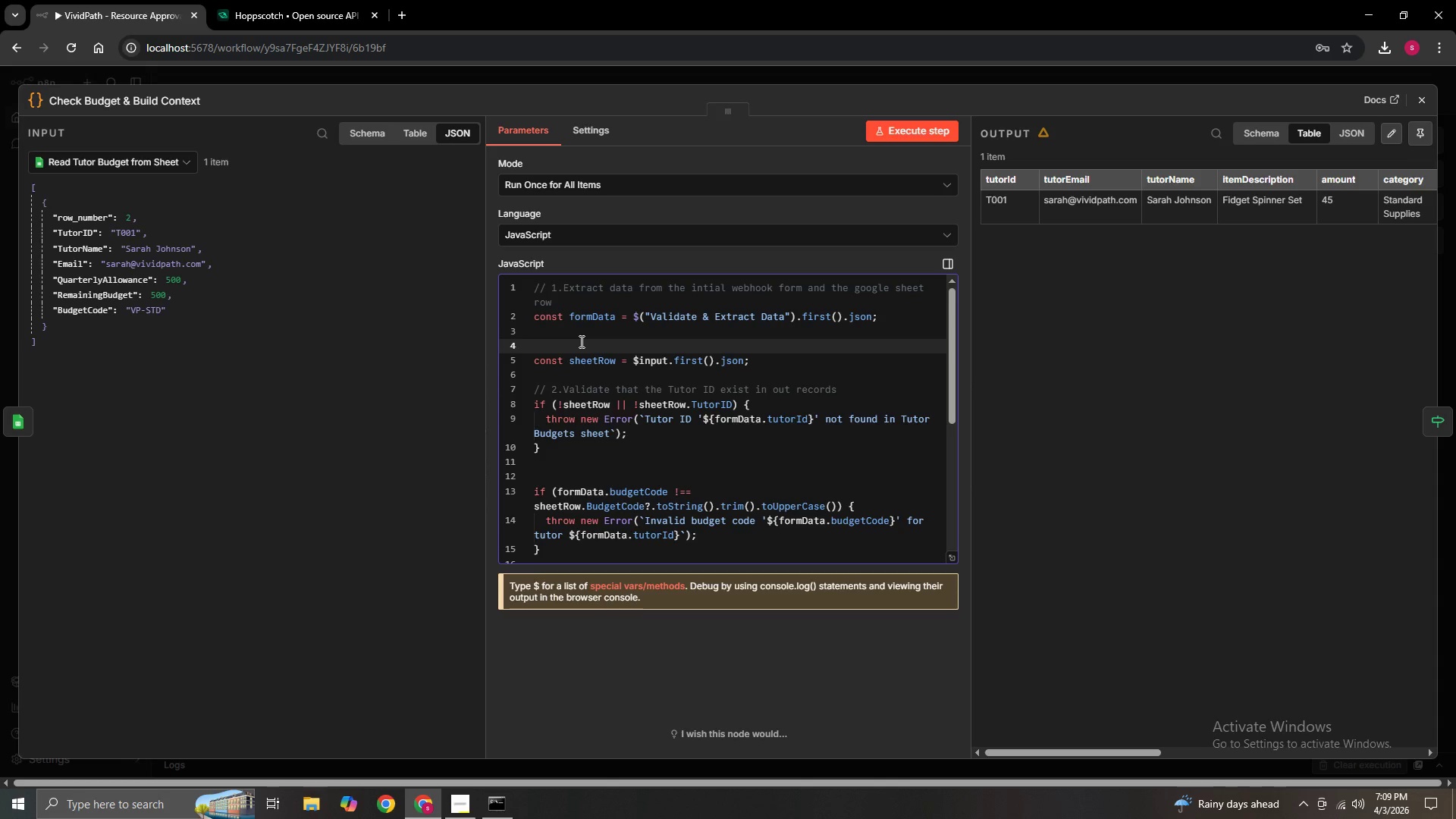 
key(Backspace)
 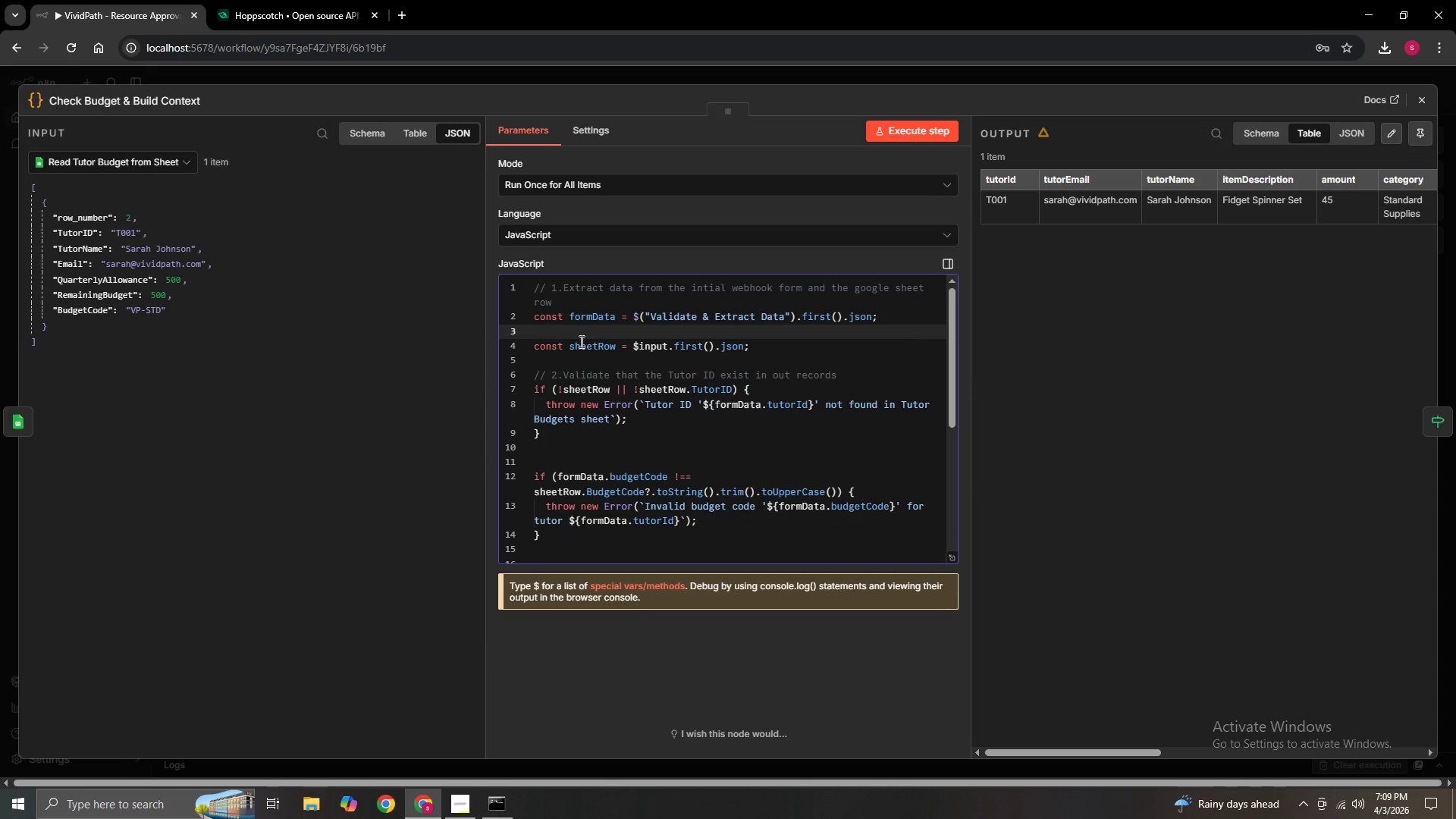 
key(Backspace)
 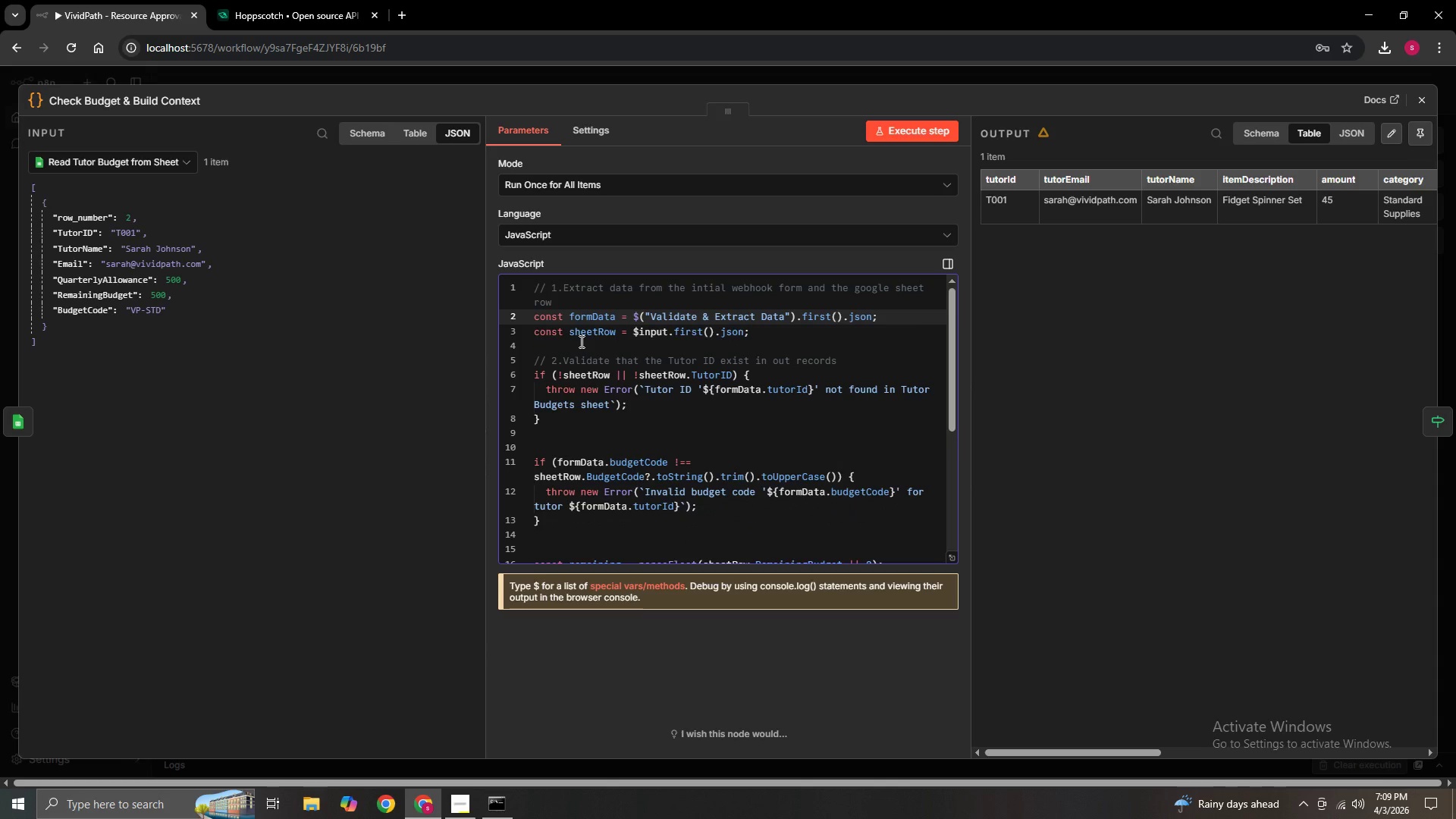 
key(ArrowDown)
 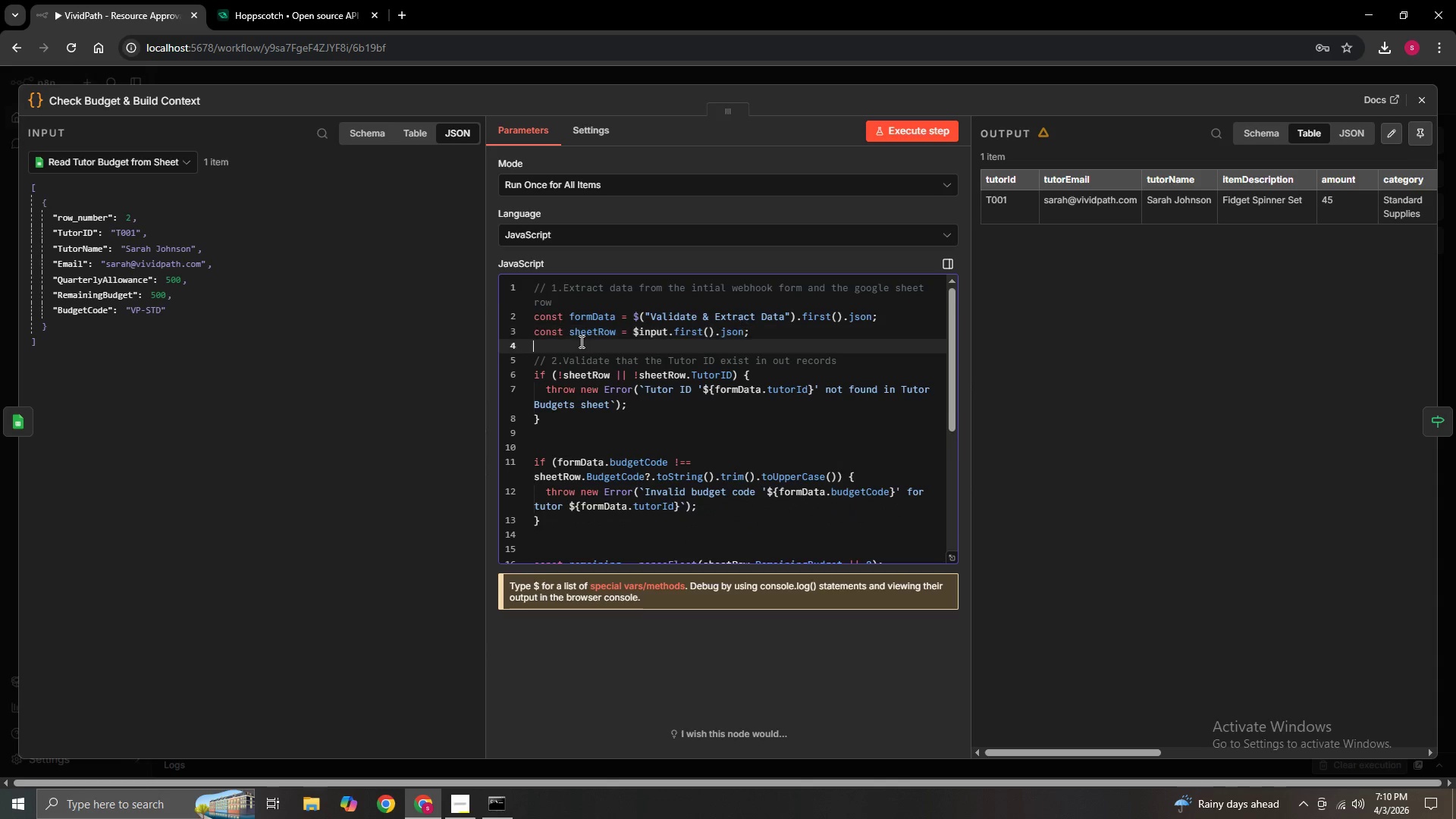 
key(ArrowDown)
 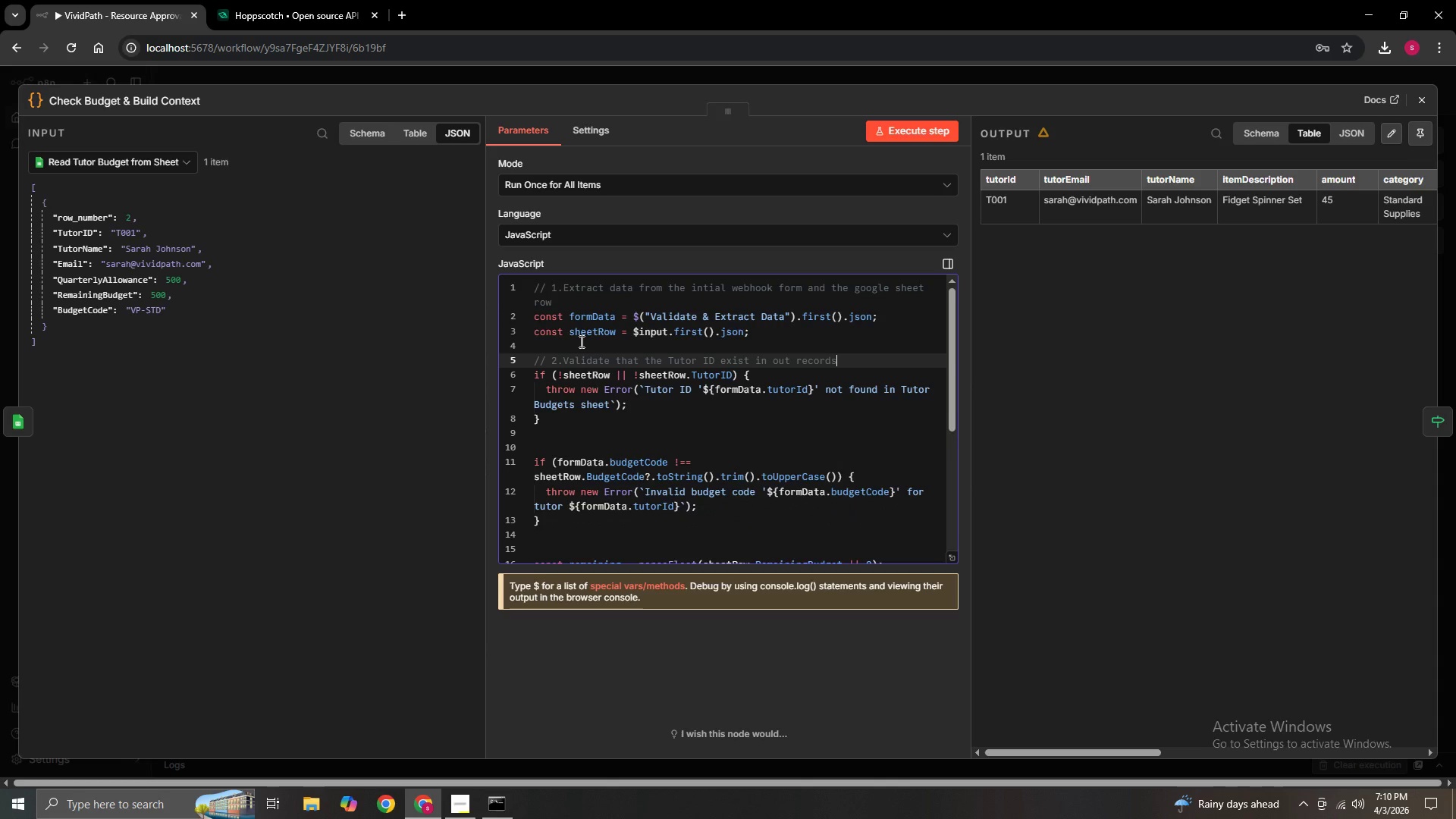 
key(ArrowDown)
 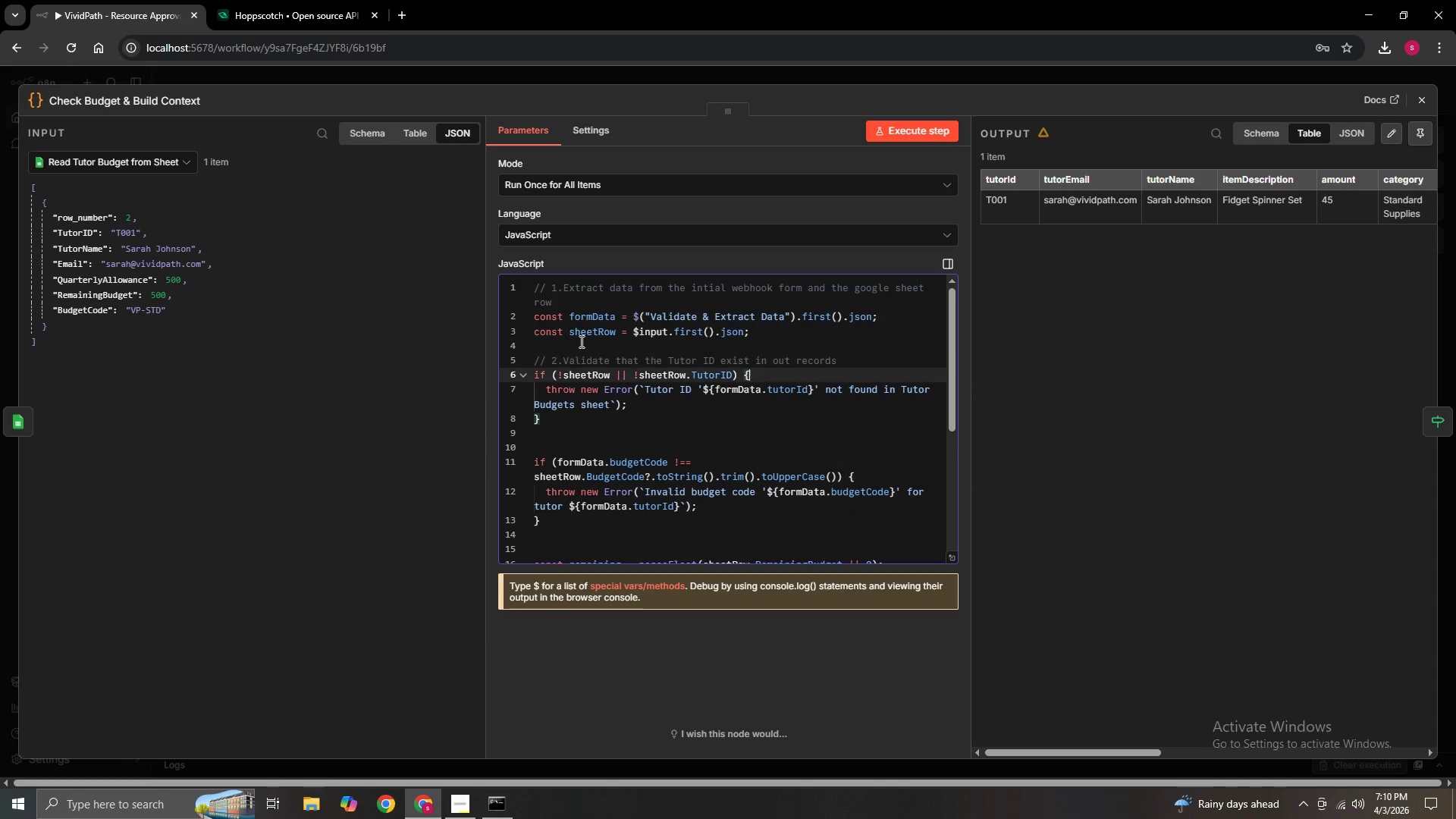 
key(ArrowDown)
 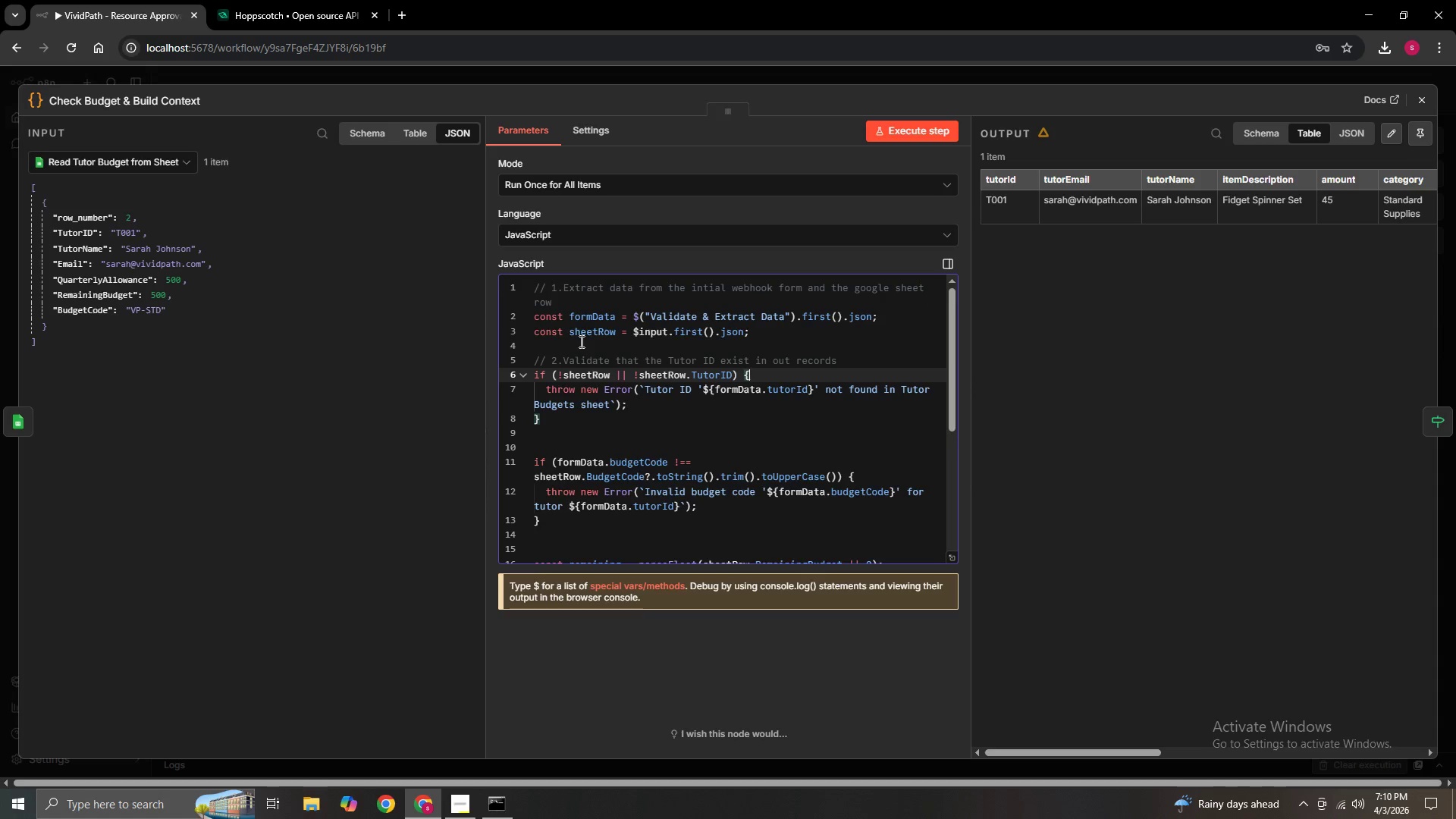 
key(ArrowDown)
 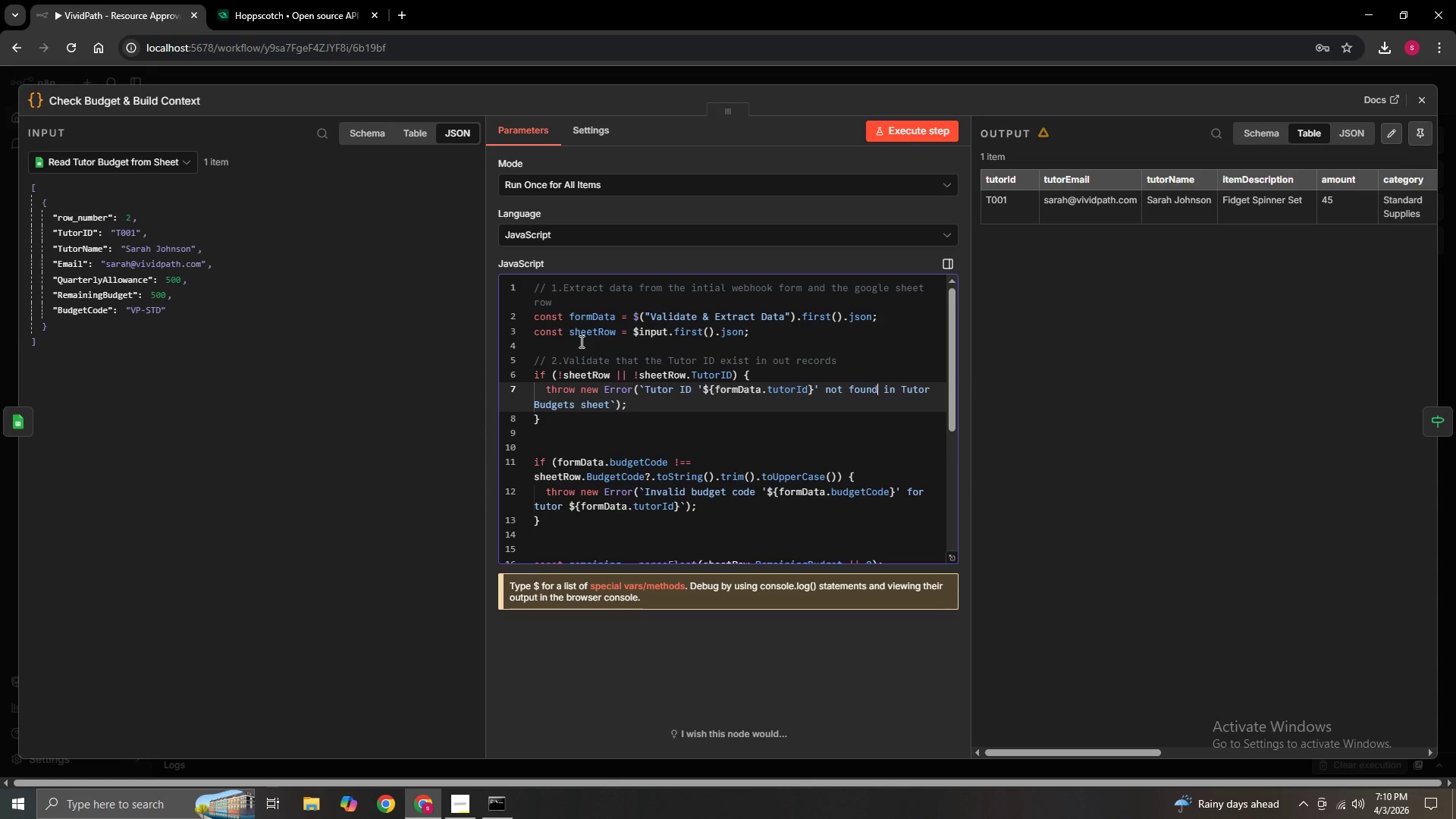 
key(ArrowDown)
 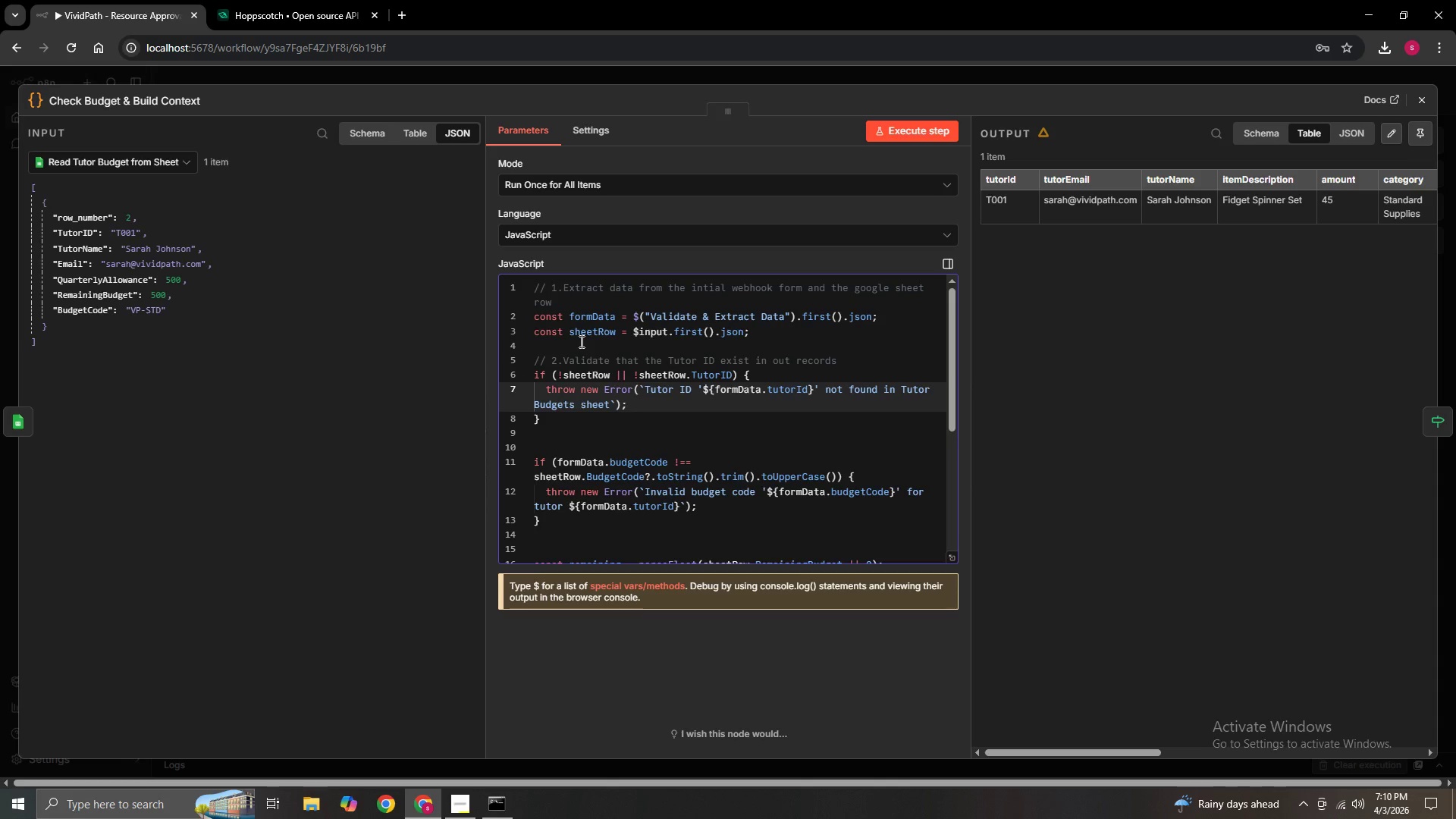 
key(ArrowUp)
 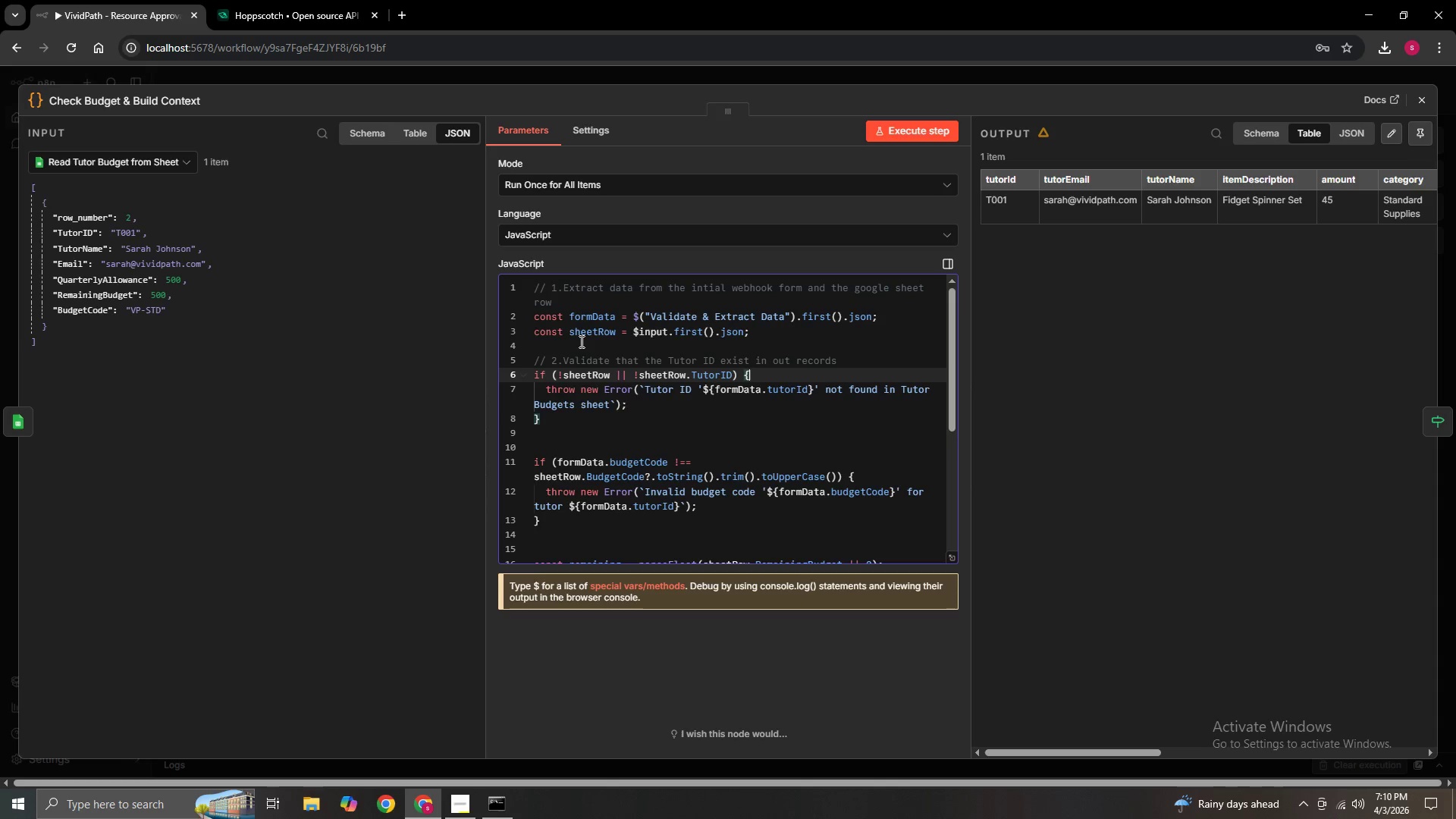 
key(ArrowUp)
 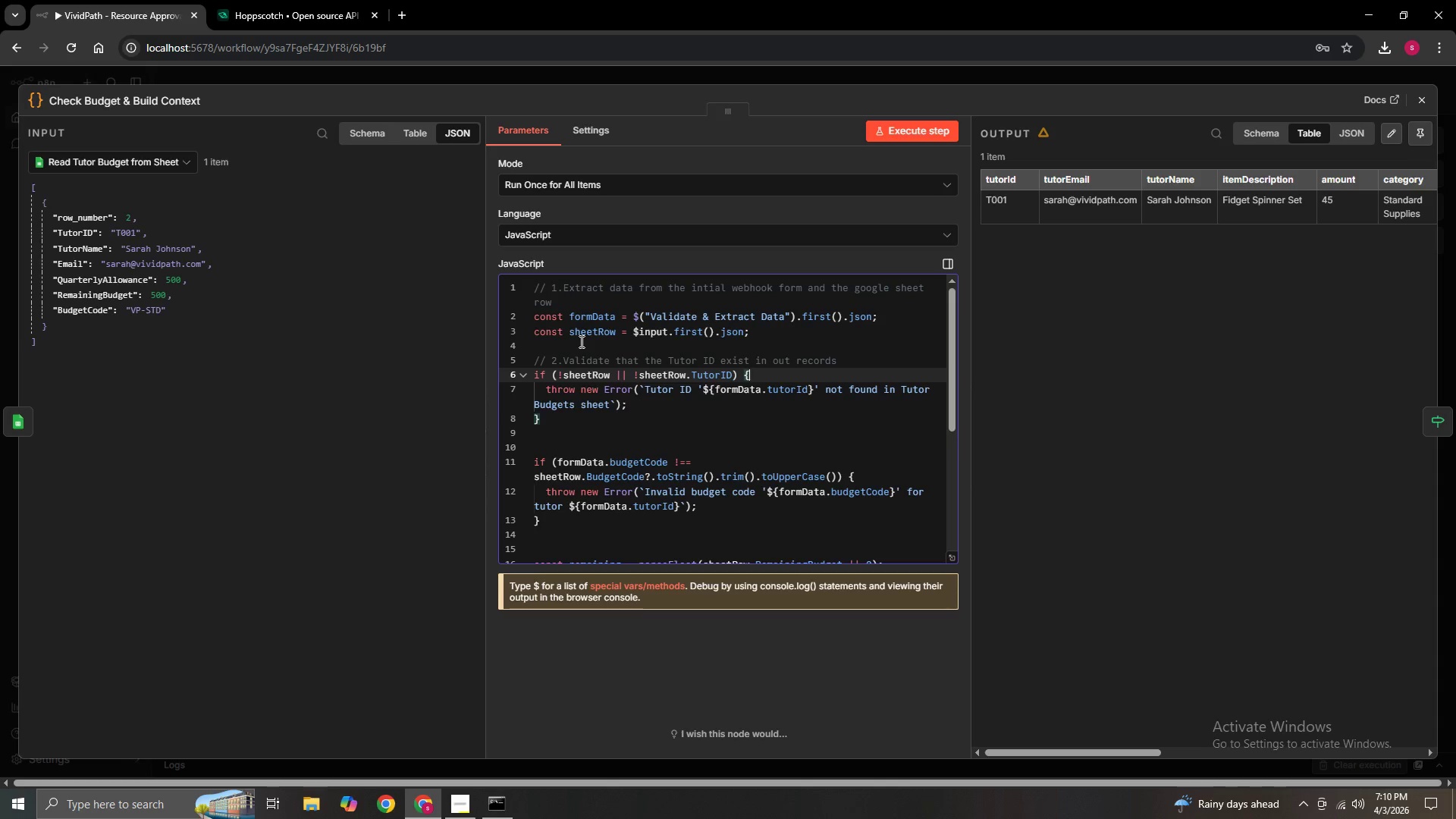 
key(ArrowDown)
 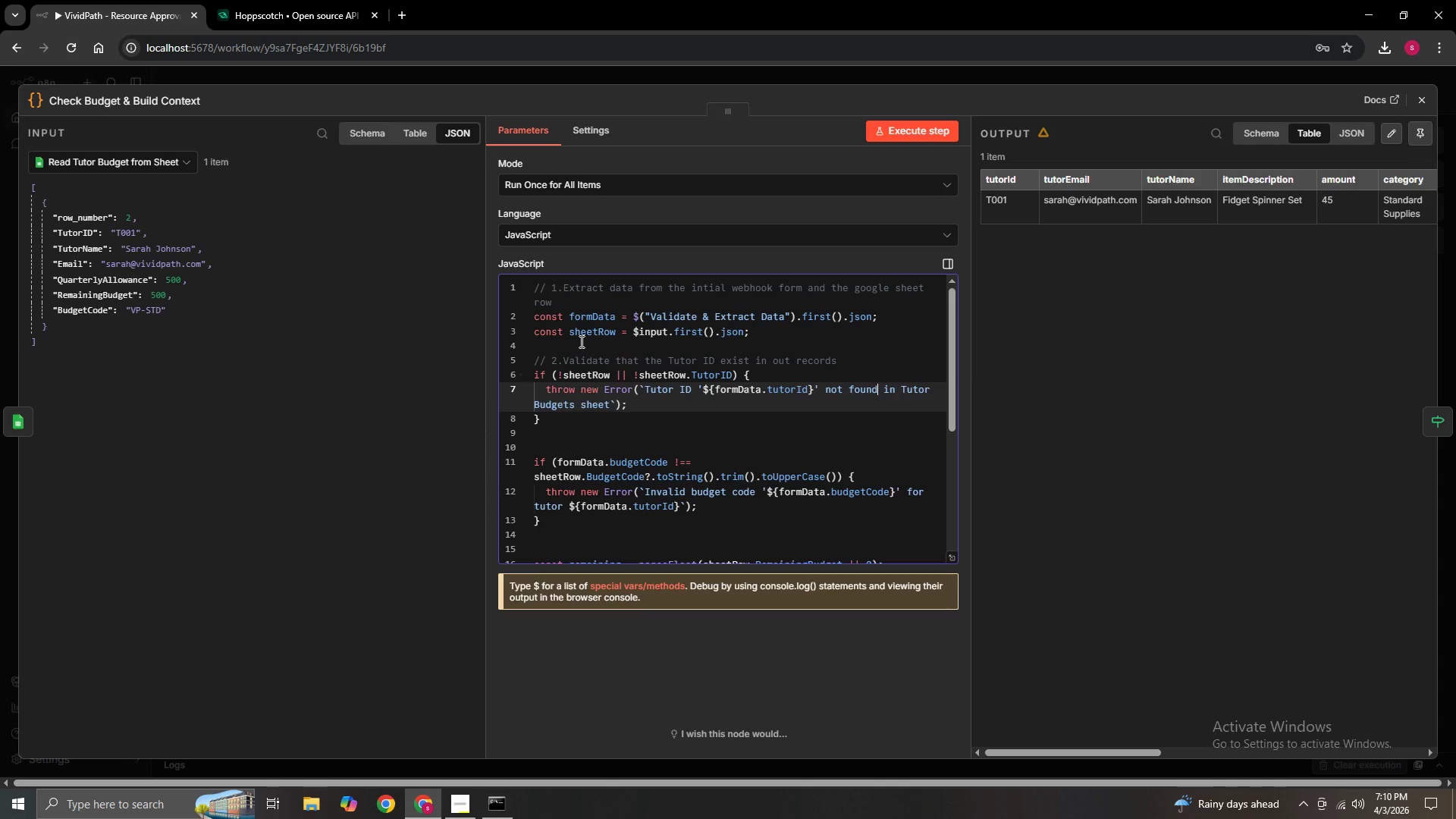 
key(ArrowDown)
 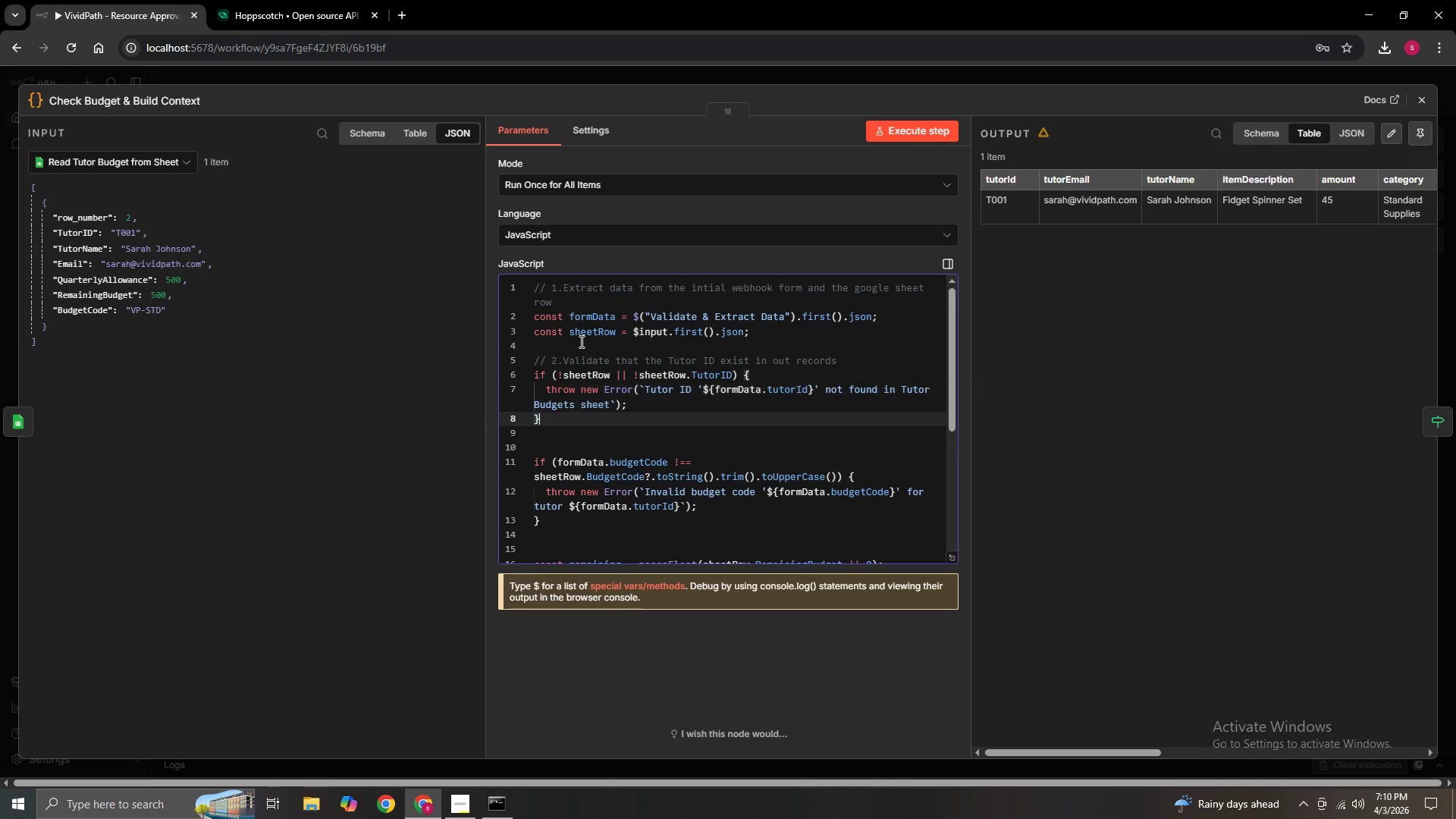 
key(ArrowDown)
 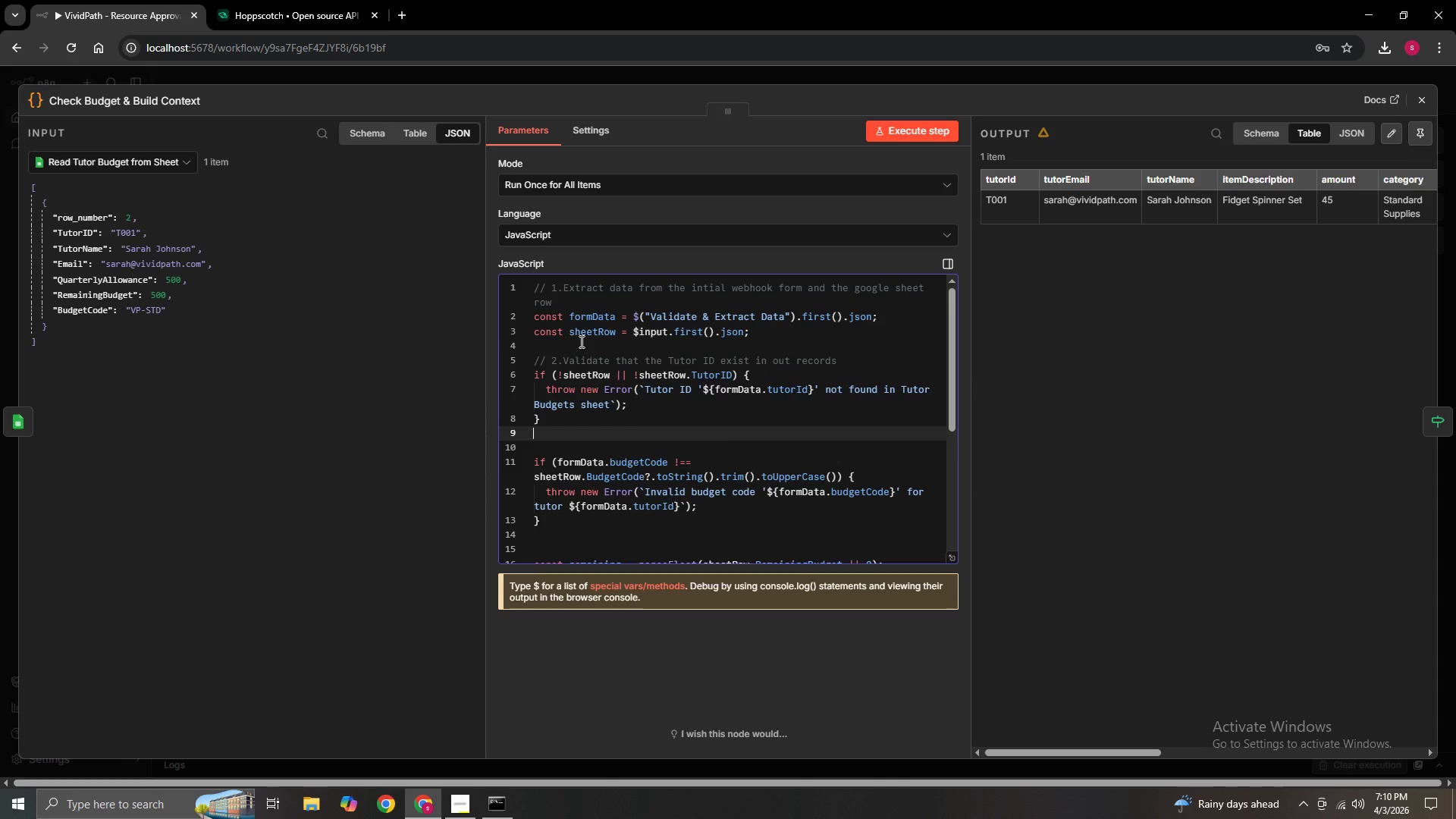 
key(ArrowDown)
 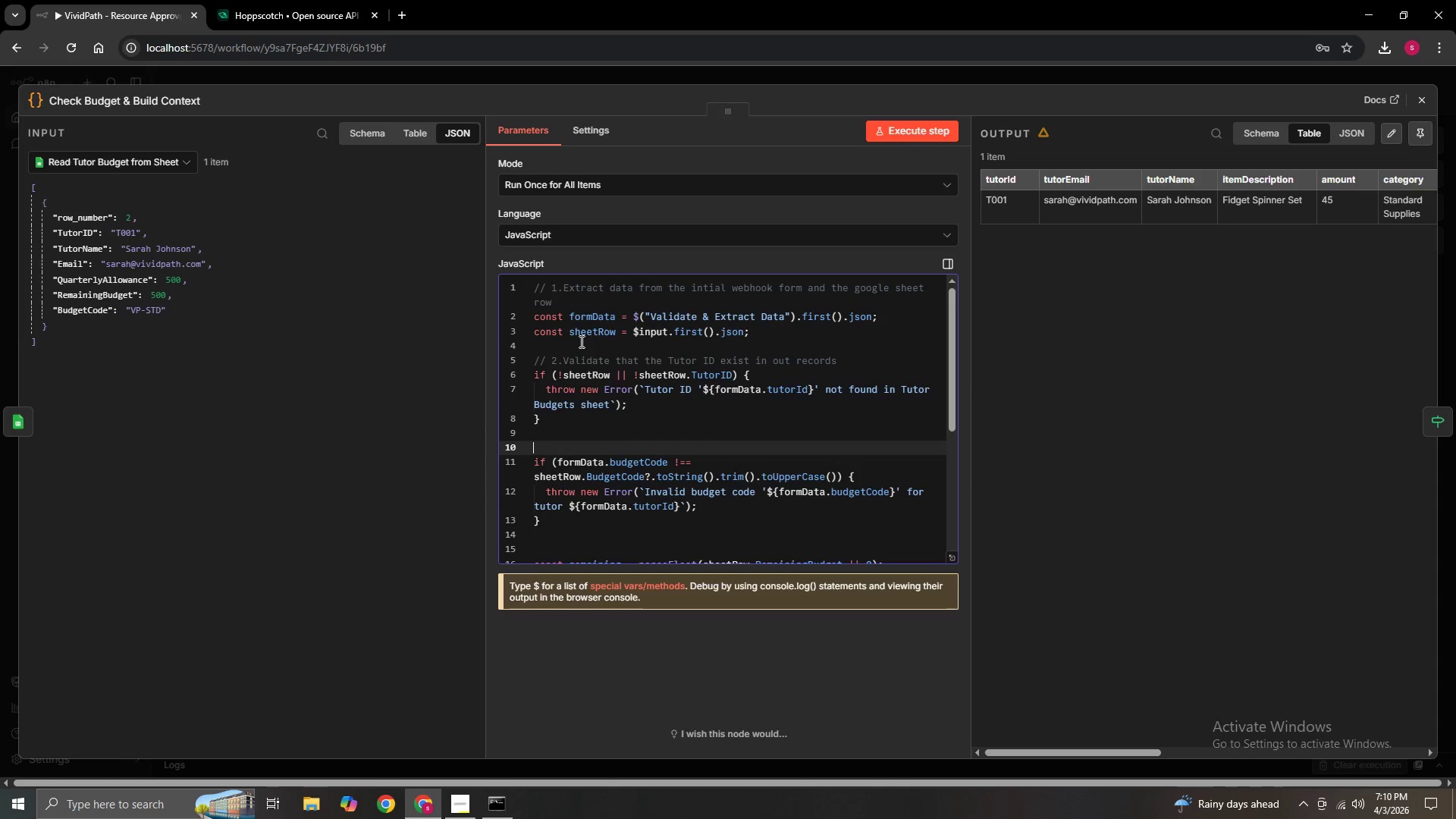 
key(ArrowDown)
 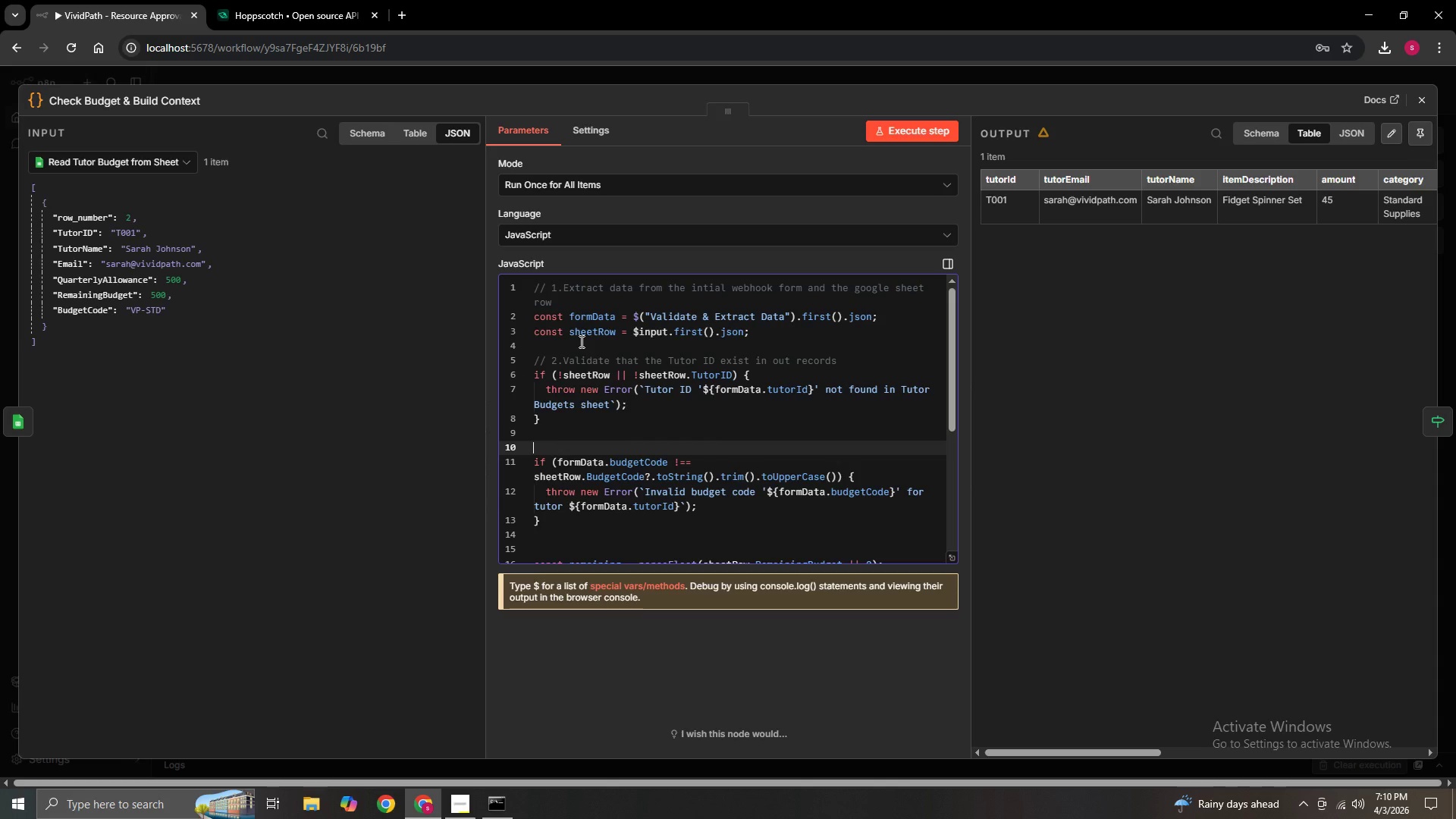 
wait(10.02)
 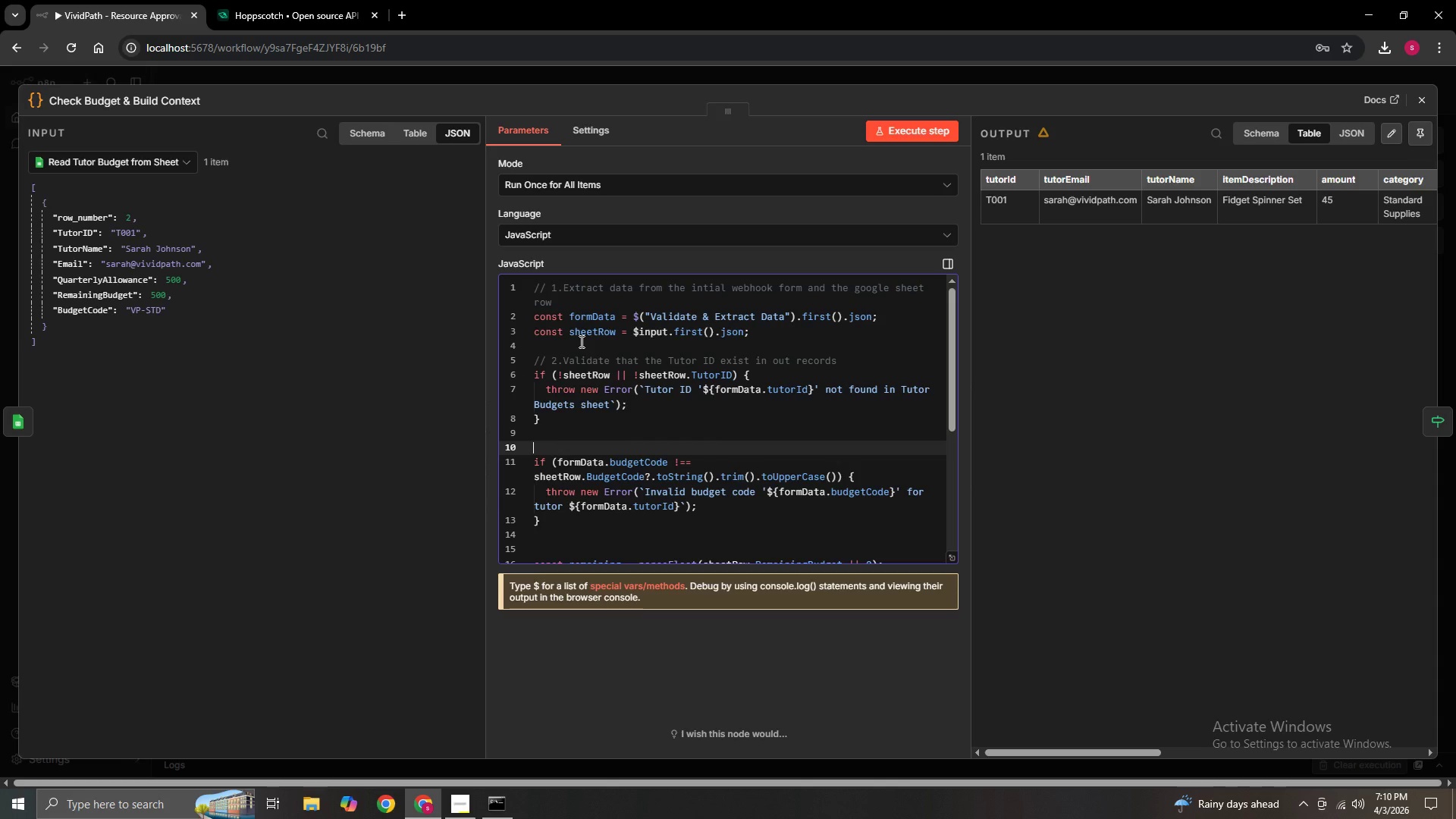 
type(// 3. convert ci)
key(Backspace)
type(urrency values to numbers for mathematical comparison)
 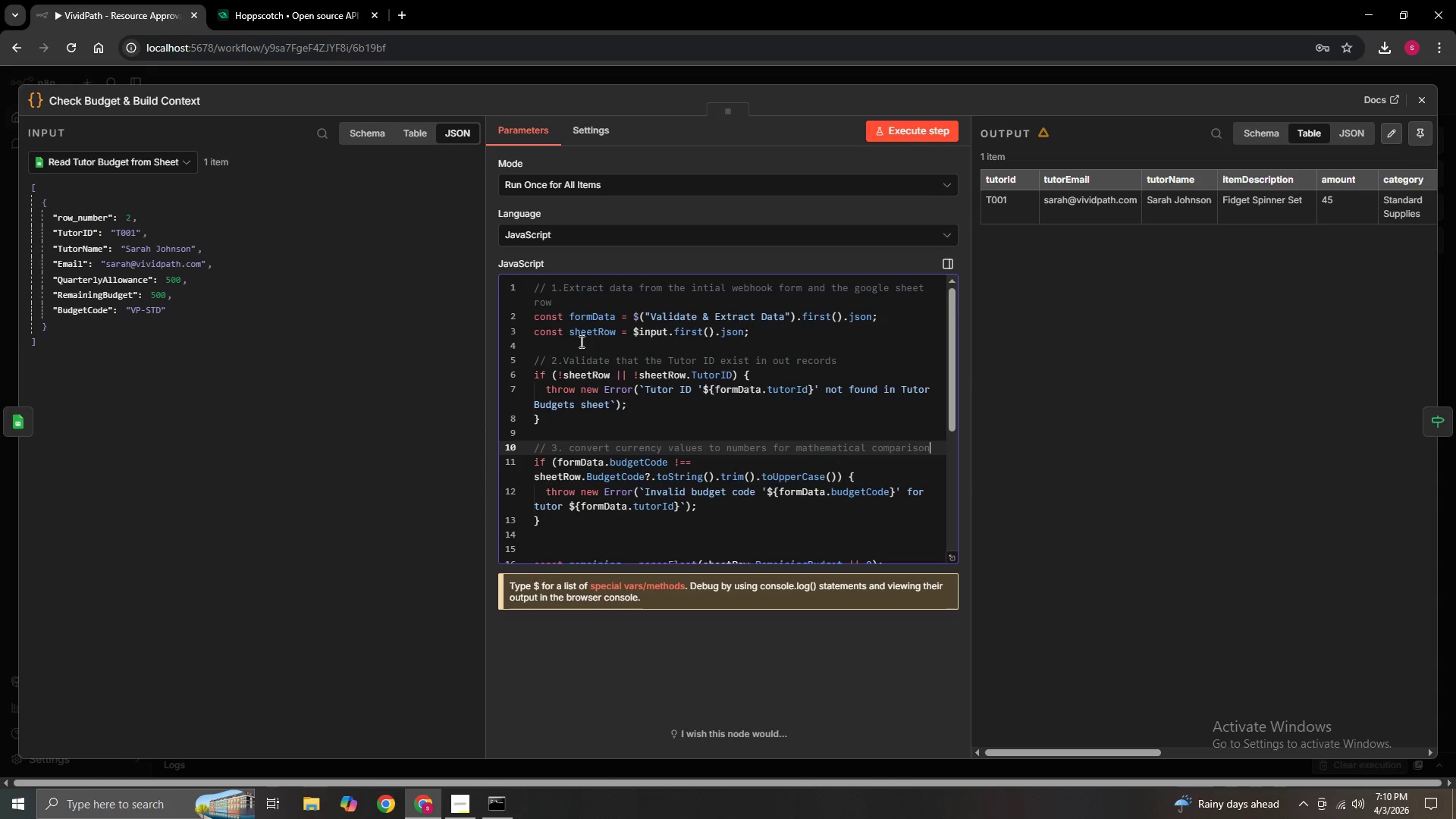 
key(ArrowDown)
 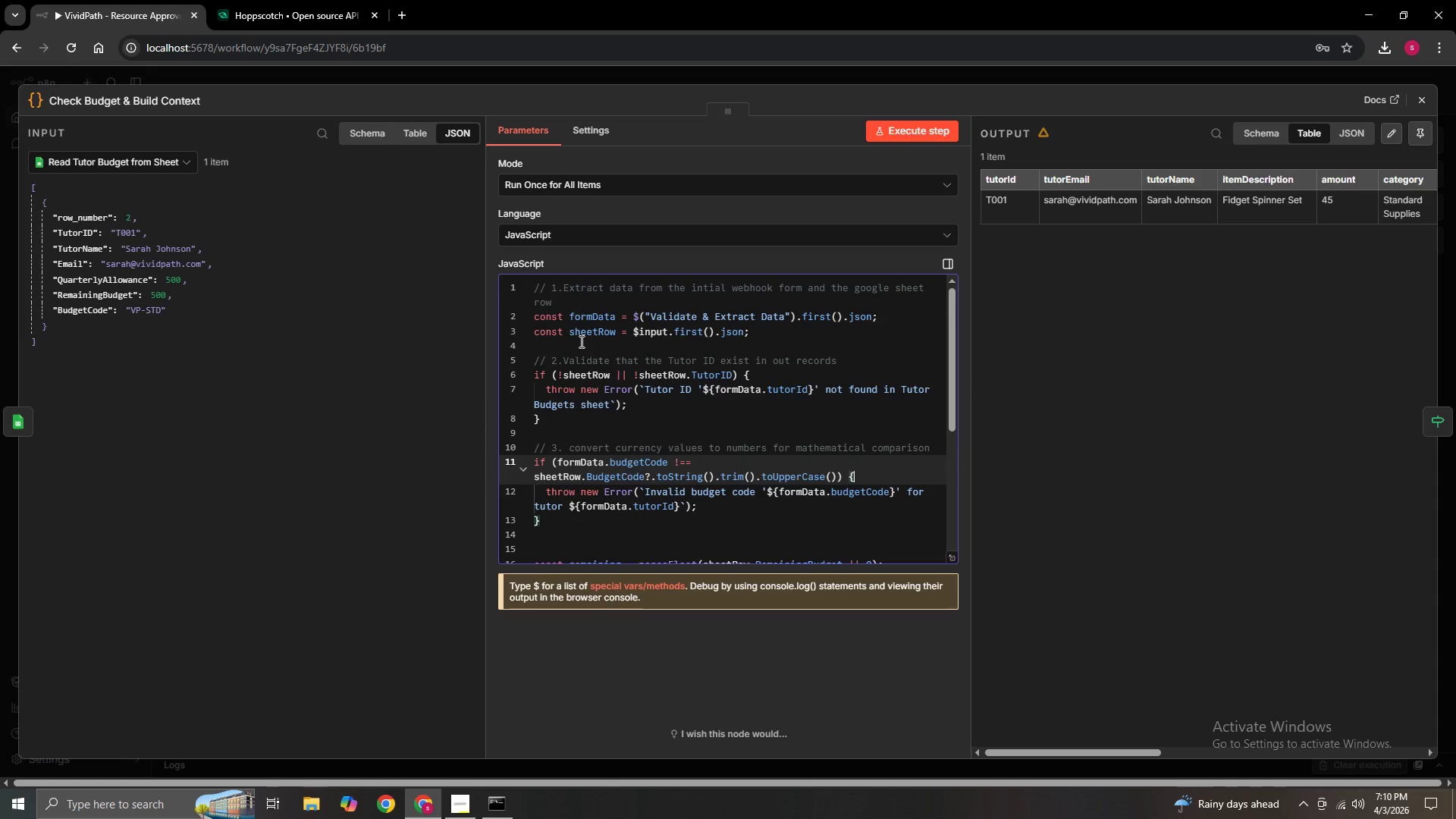 
key(ArrowDown)
 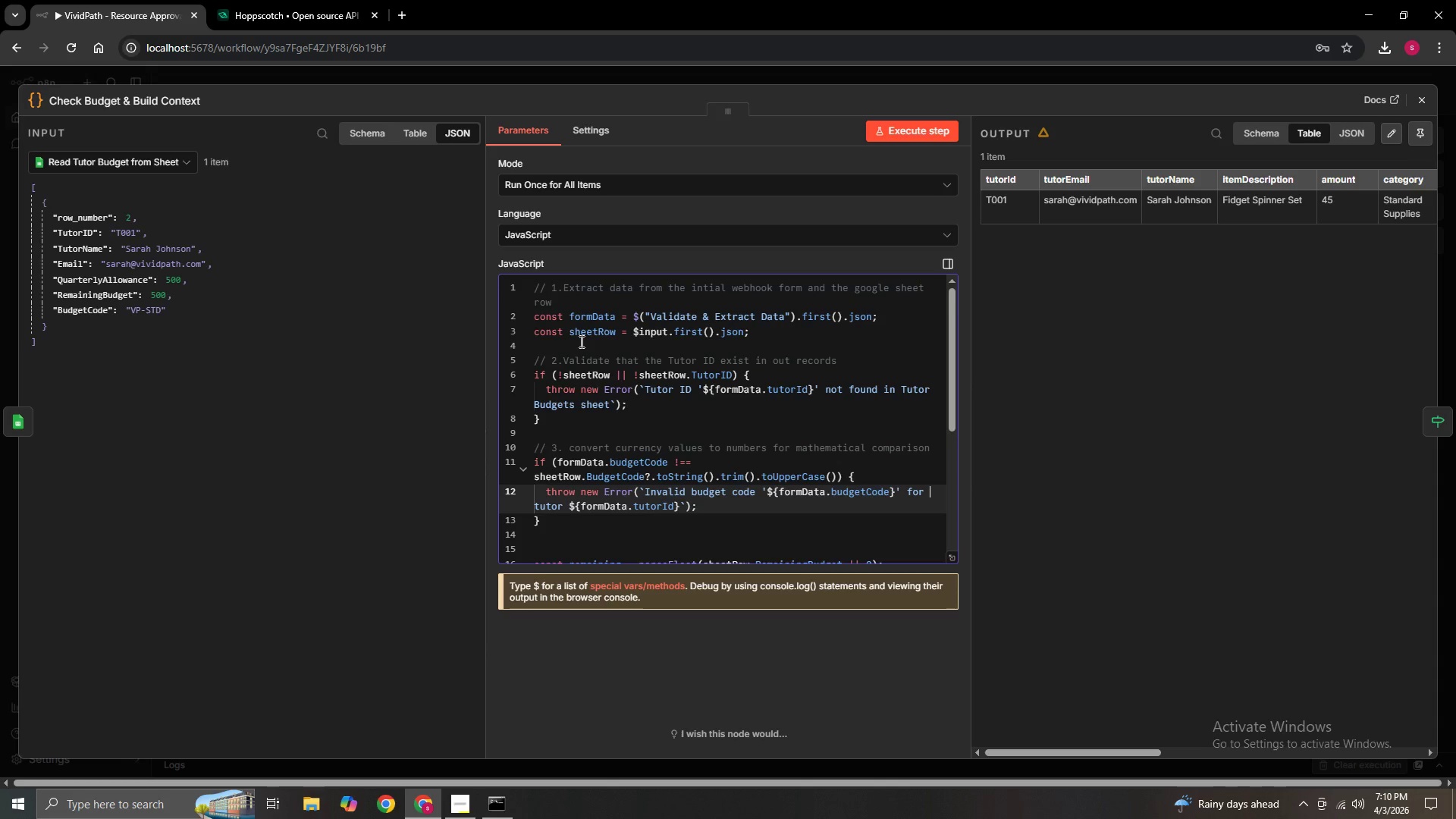 
key(ArrowDown)
 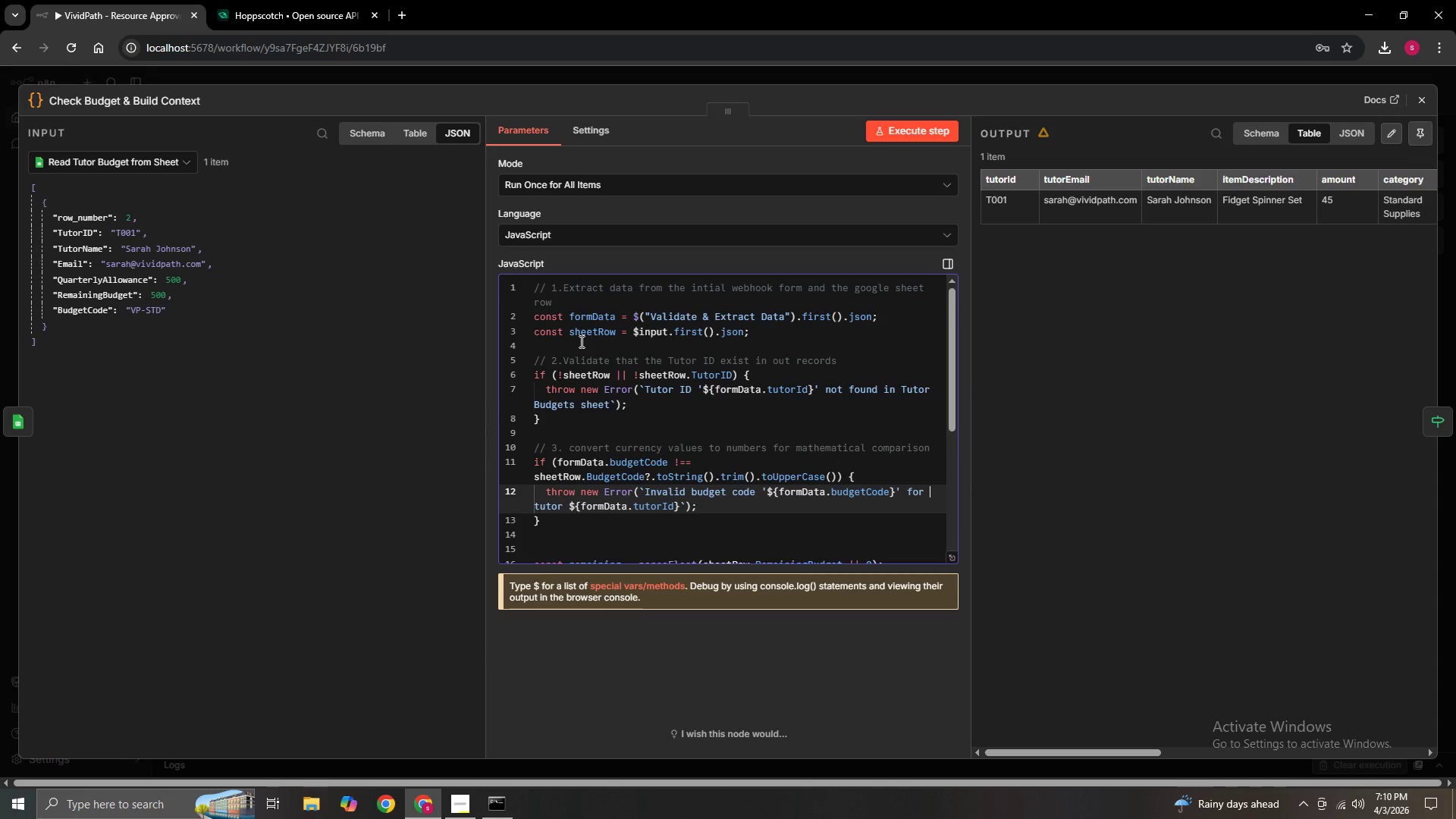 
key(ArrowDown)
 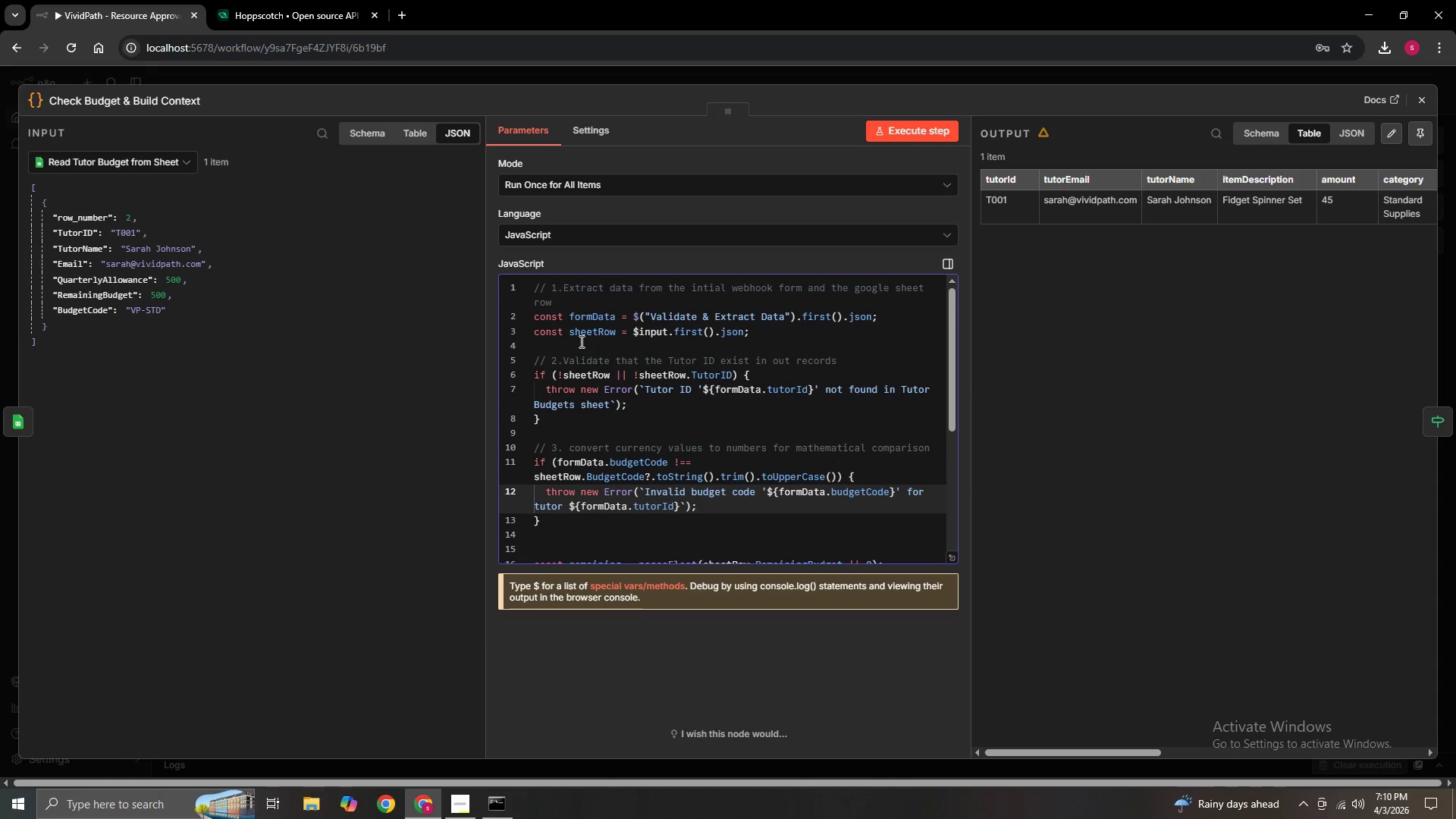 
key(ArrowUp)
 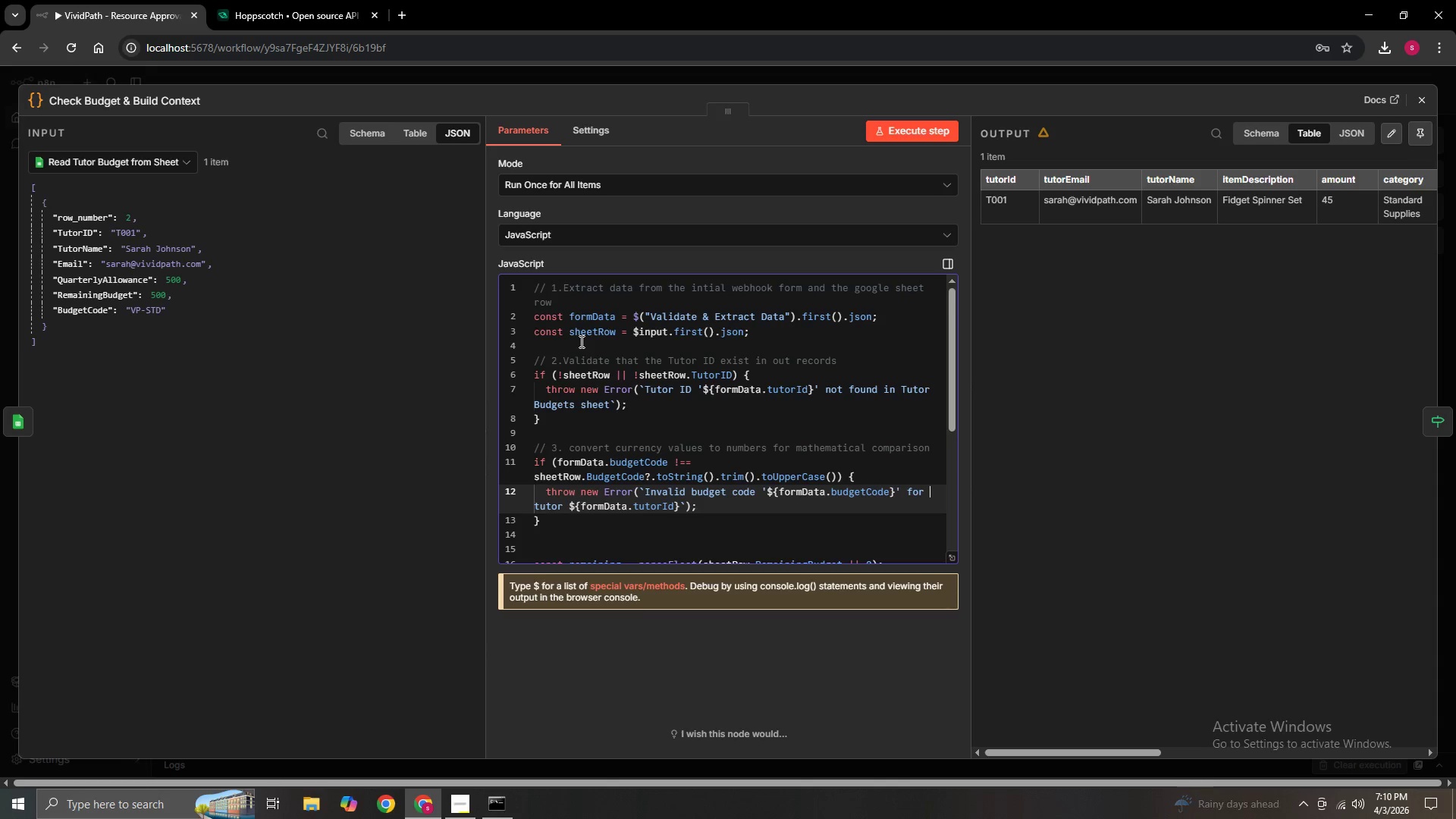 
key(ArrowUp)
 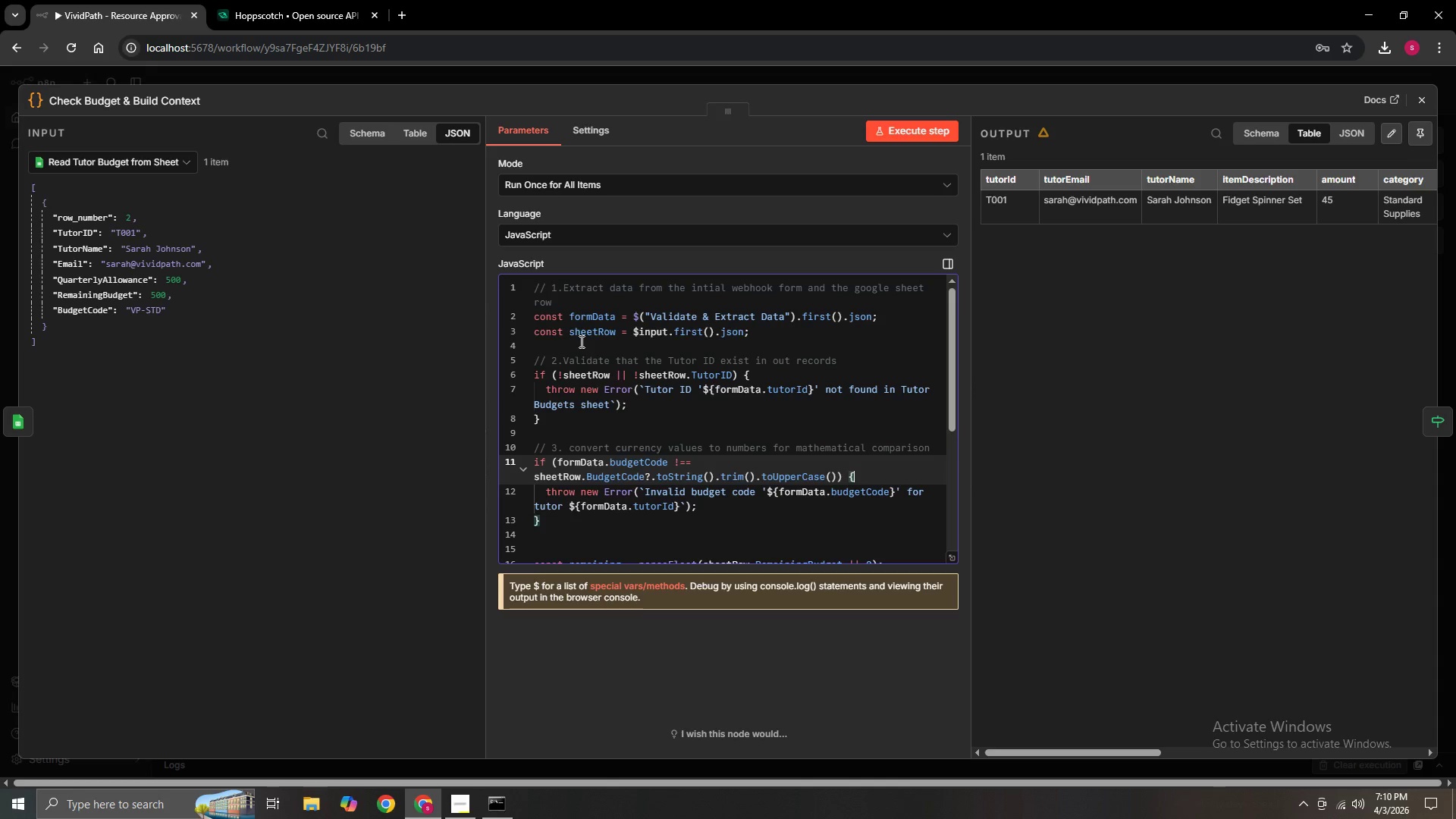 
key(ArrowLeft)
 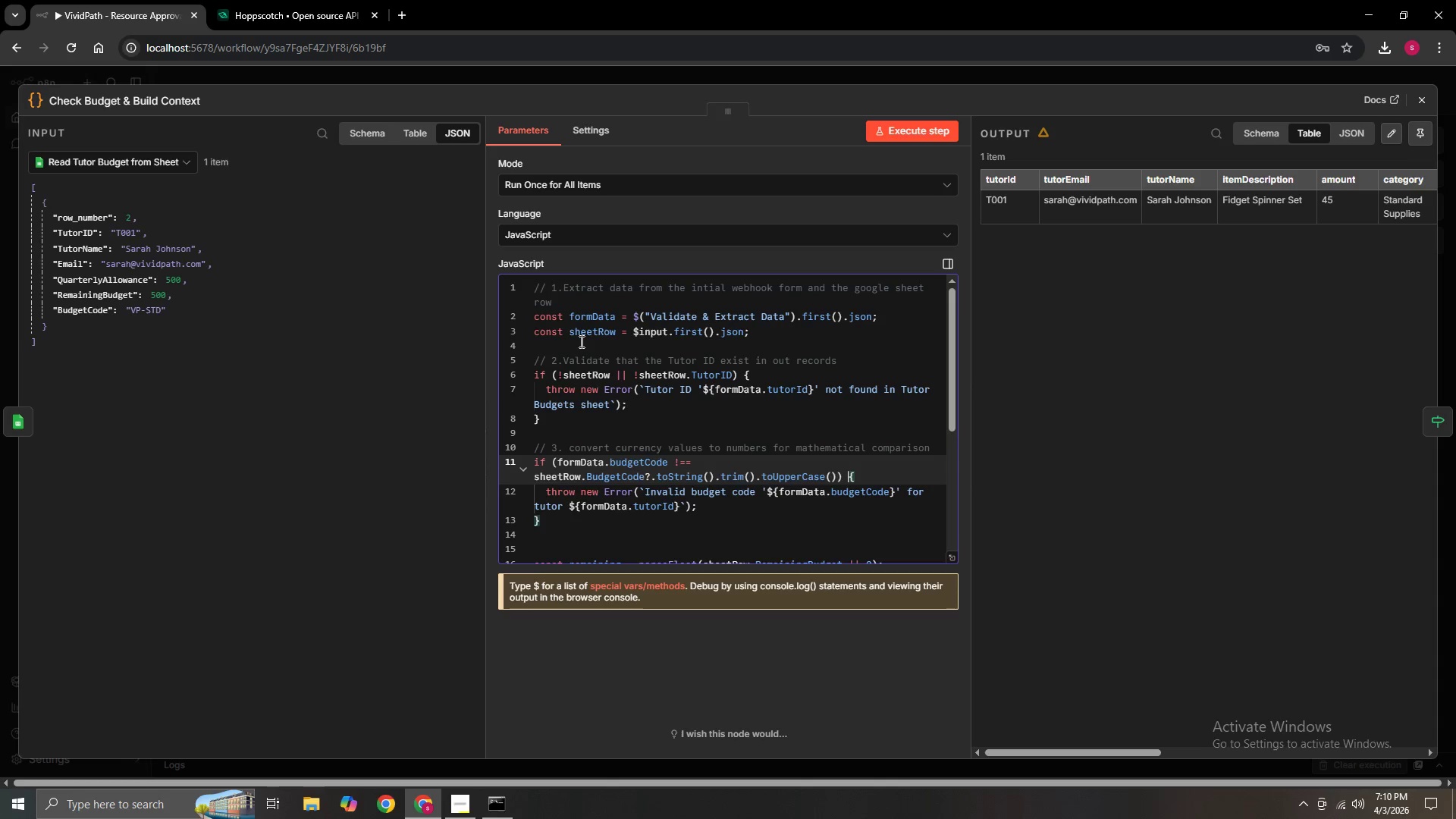 
key(ArrowLeft)
 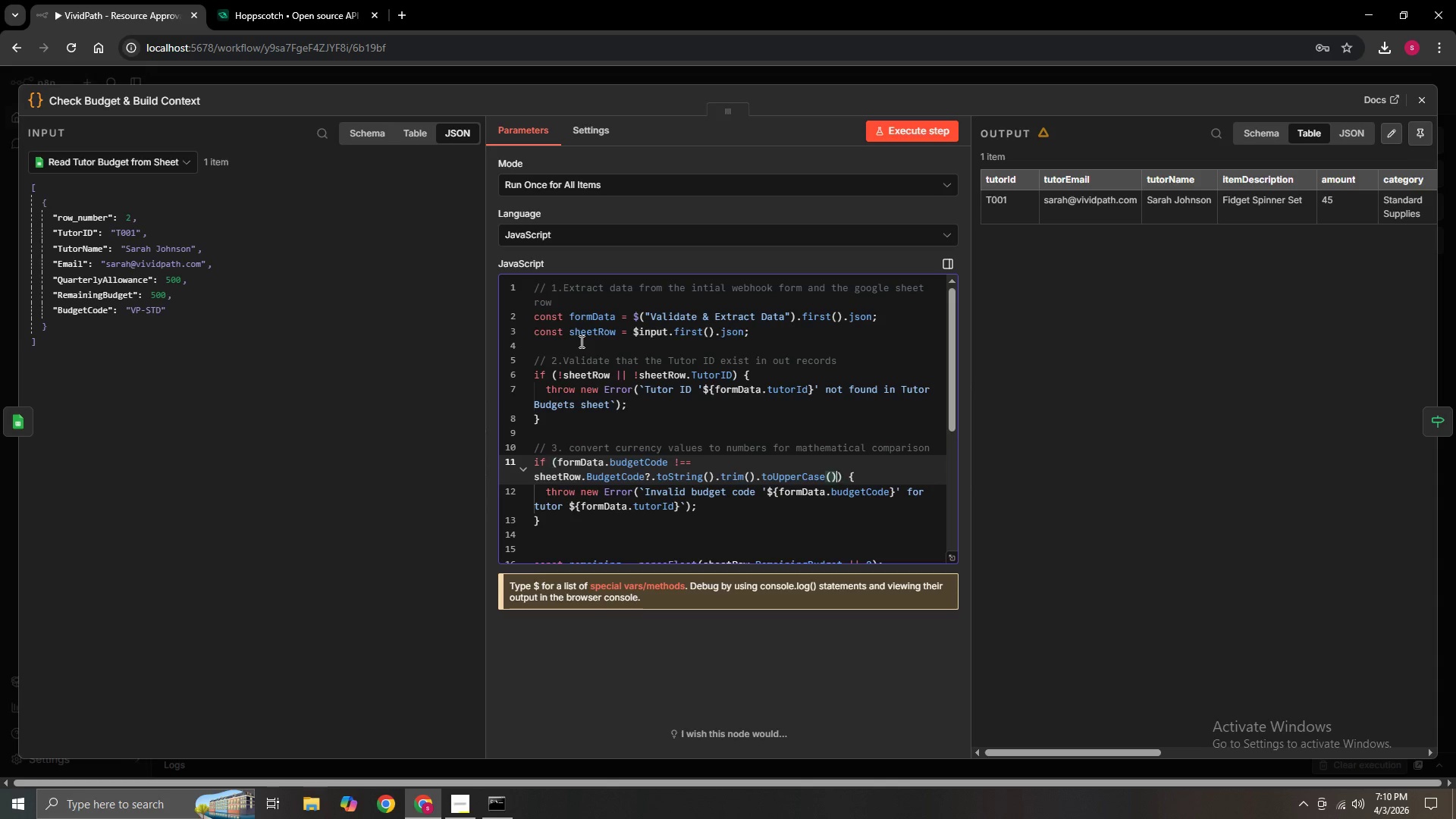 
hold_key(key=ArrowLeft, duration=1.25)
 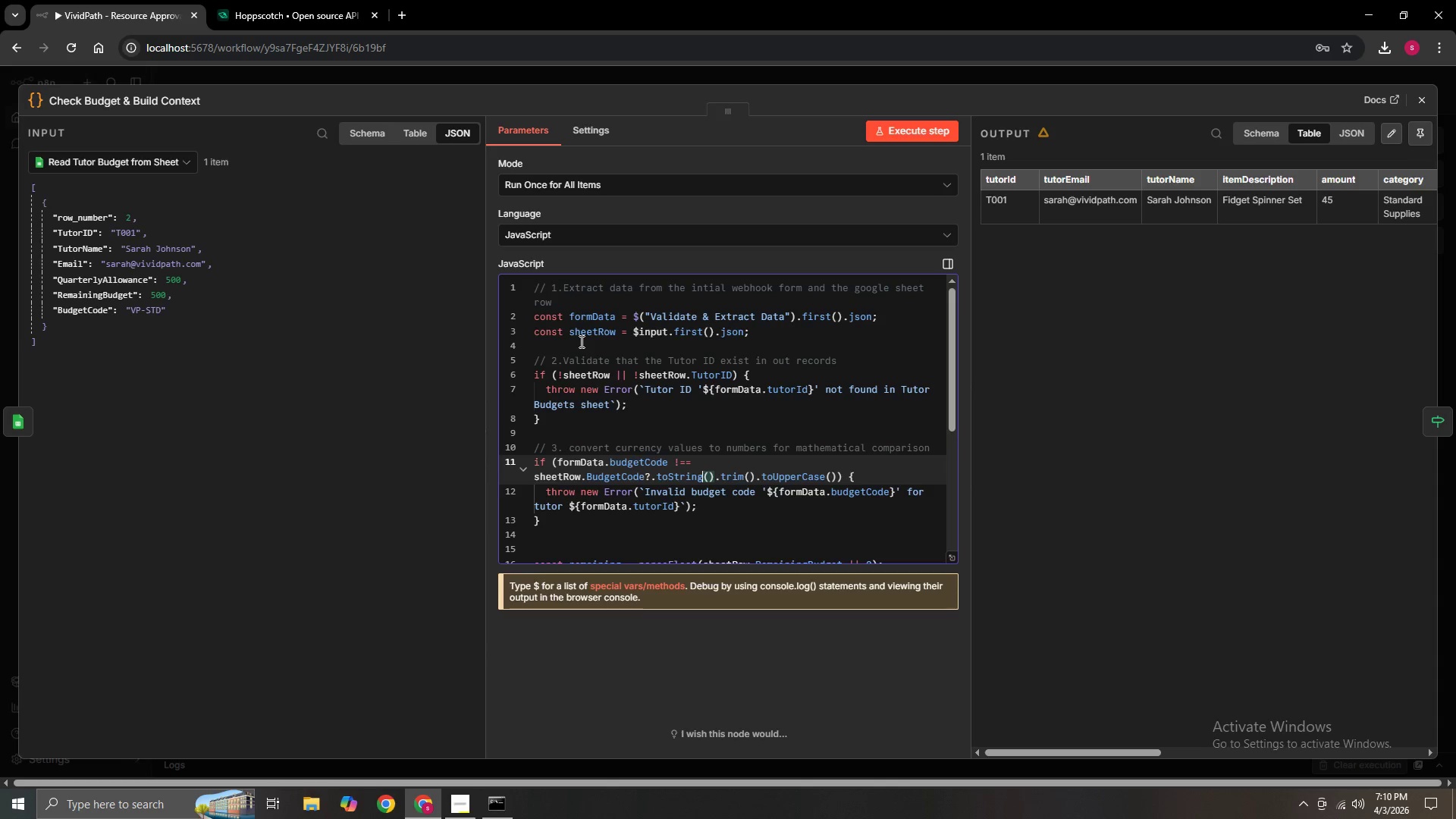 
key(ArrowDown)
 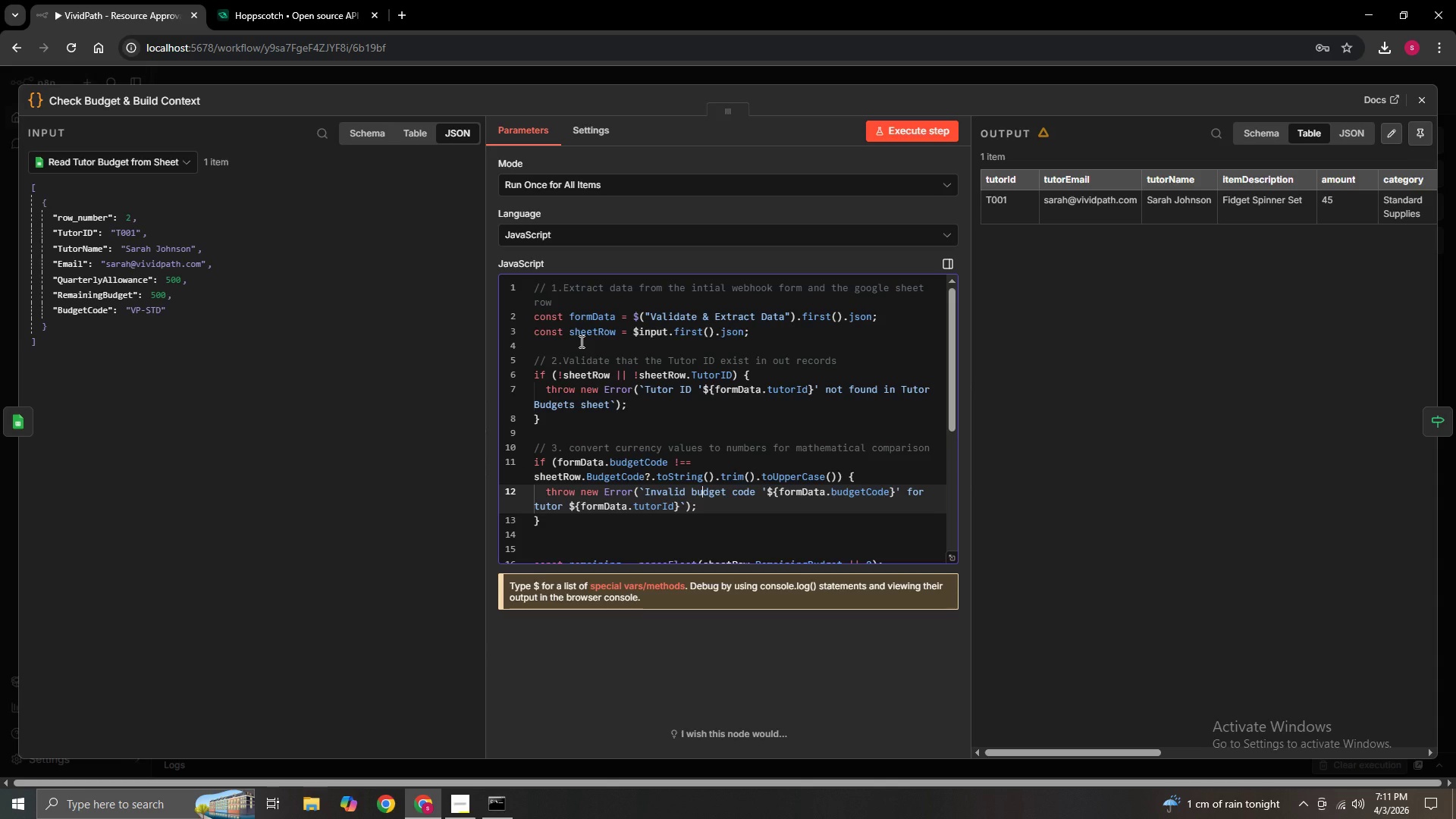 
wait(6.62)
 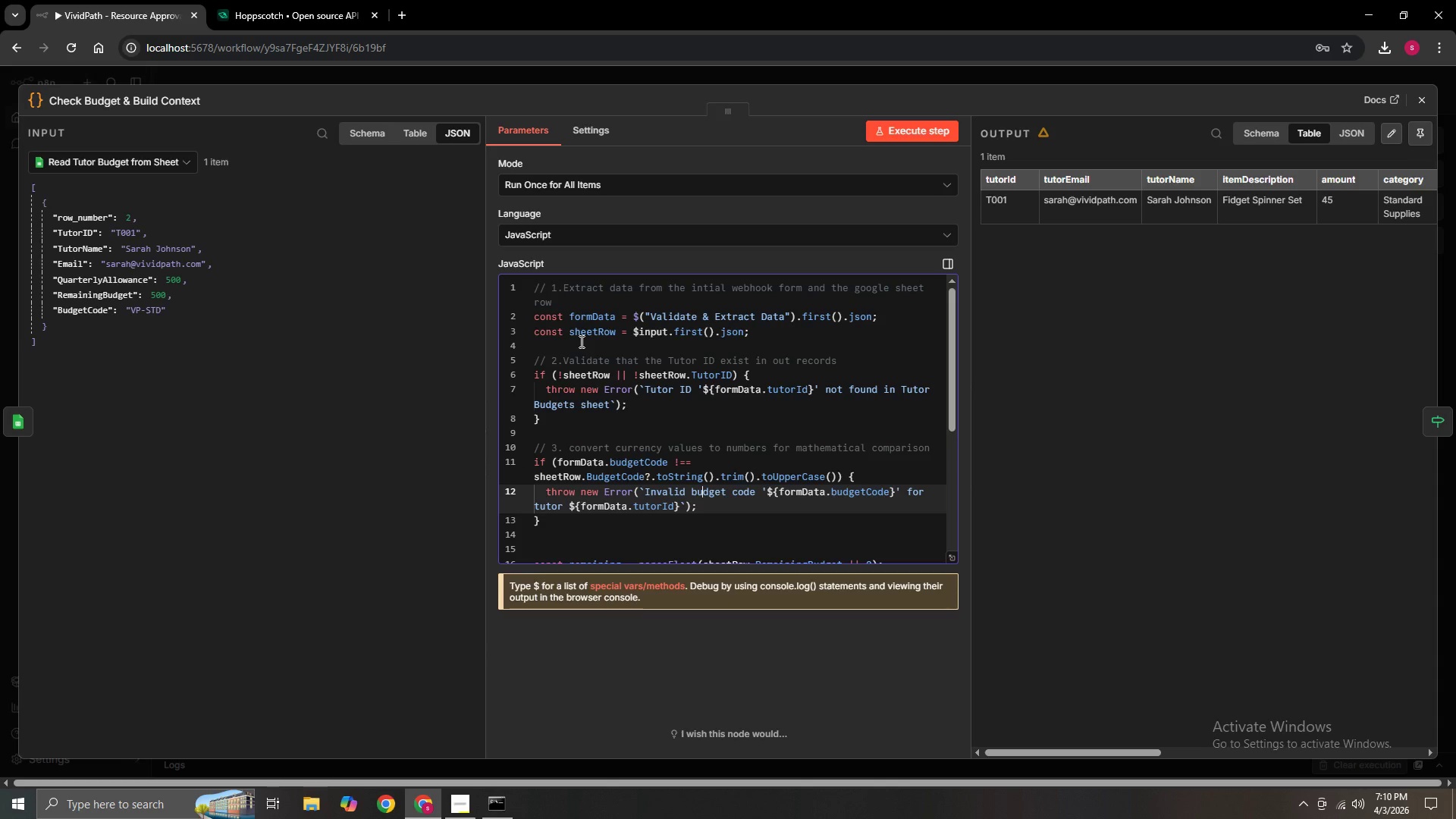 
key(ArrowUp)
 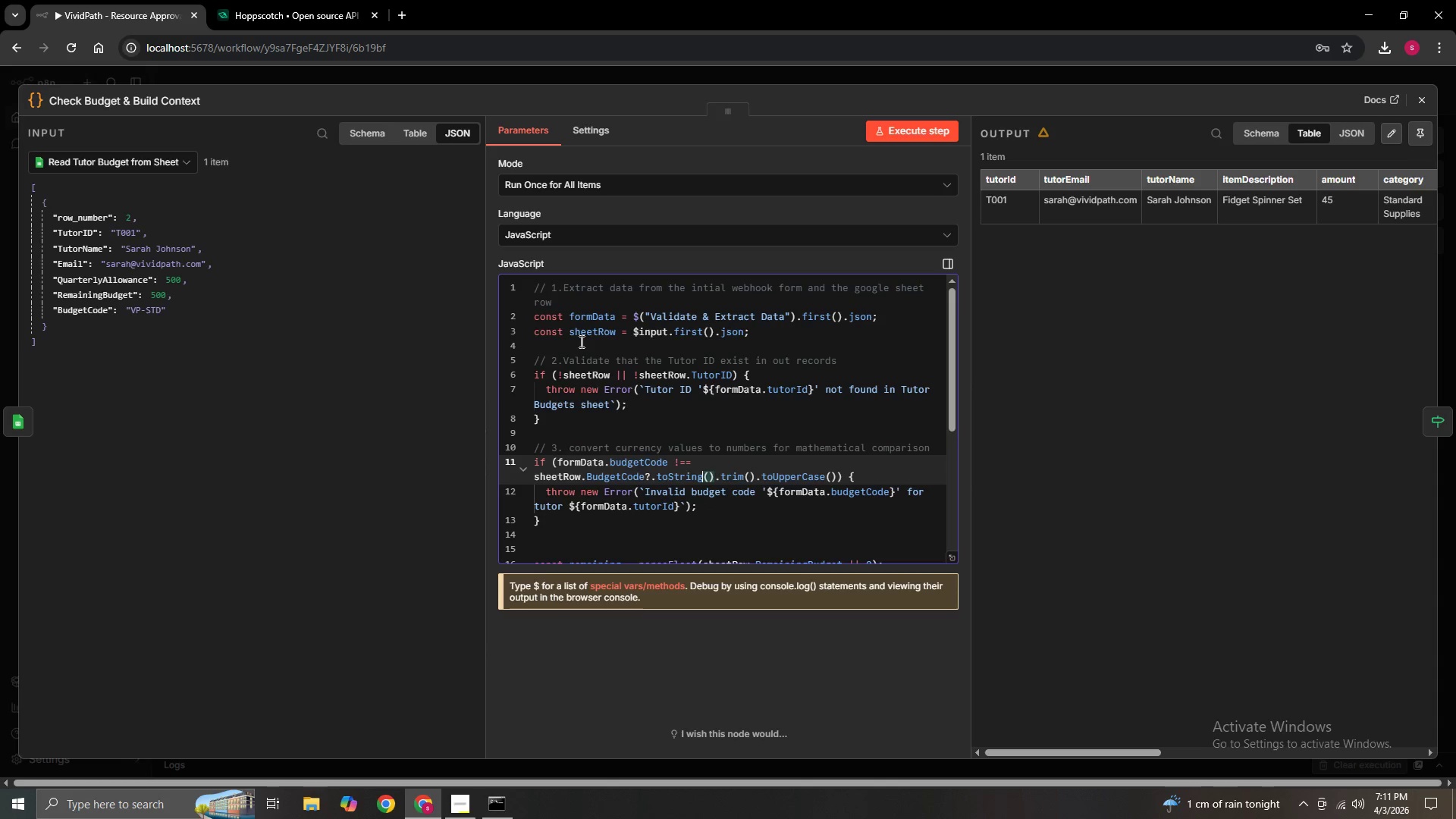 
key(ArrowUp)
 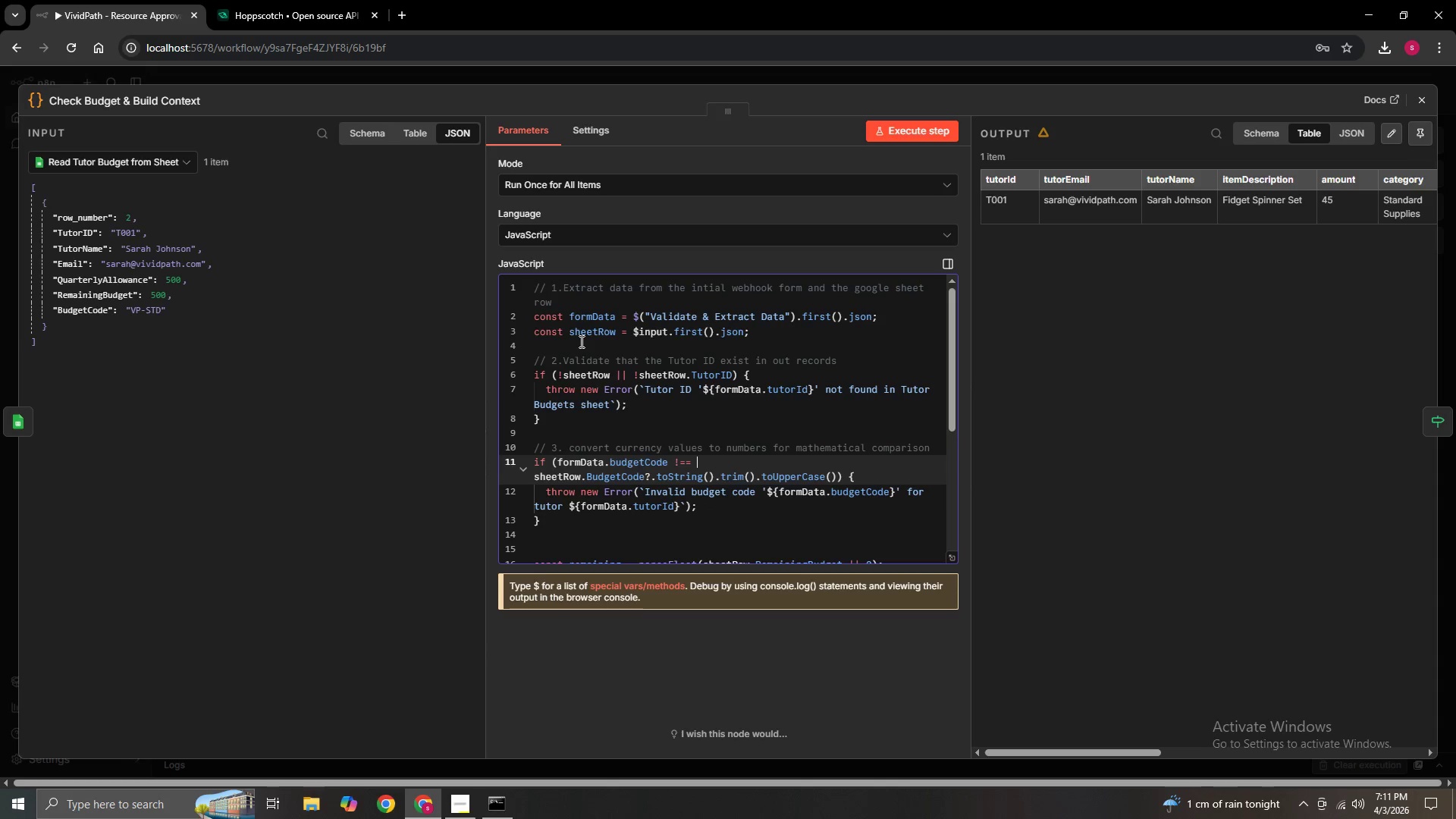 
key(ArrowUp)
 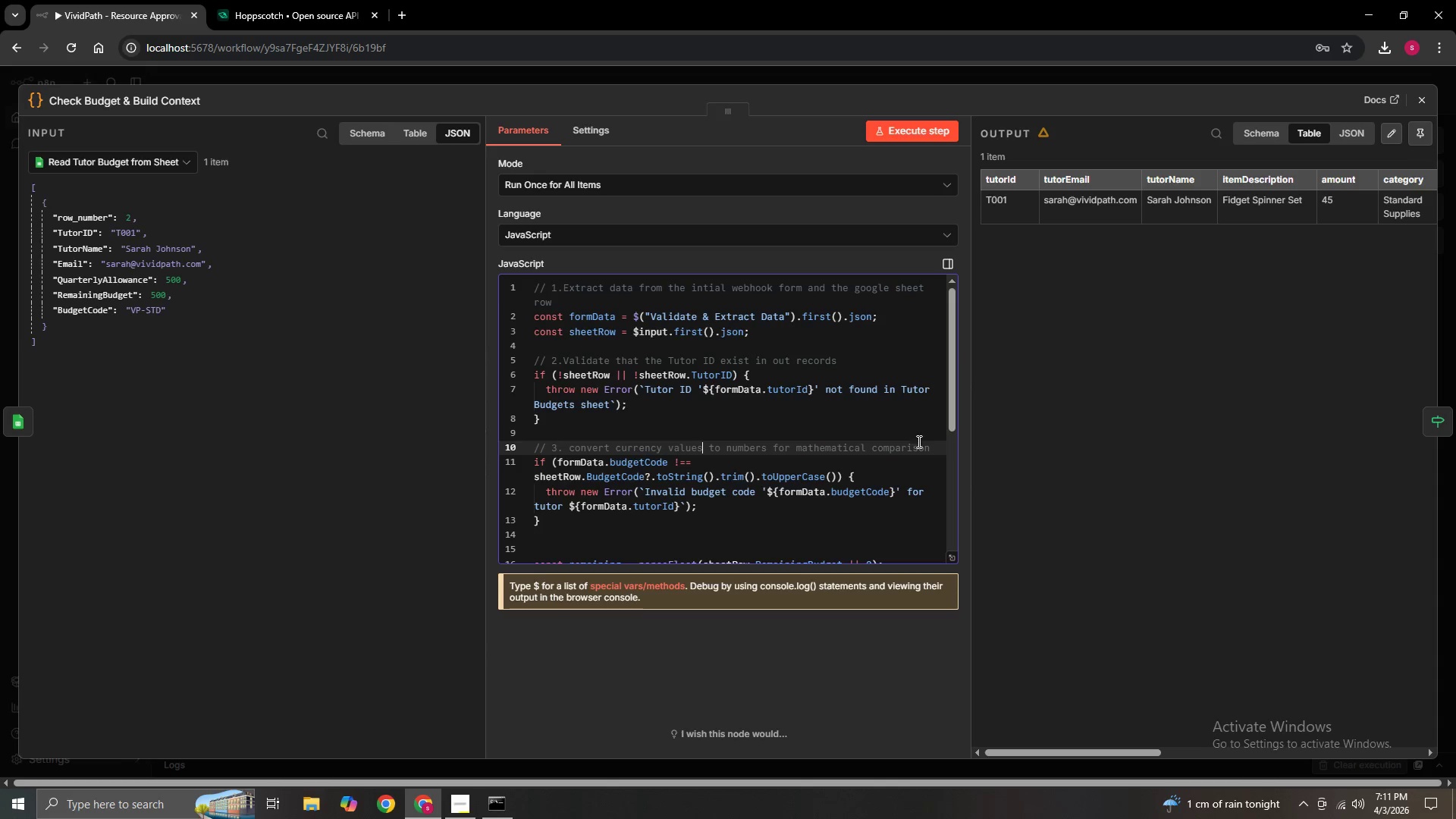 
left_click_drag(start_coordinate=[927, 448], to_coordinate=[528, 454])
 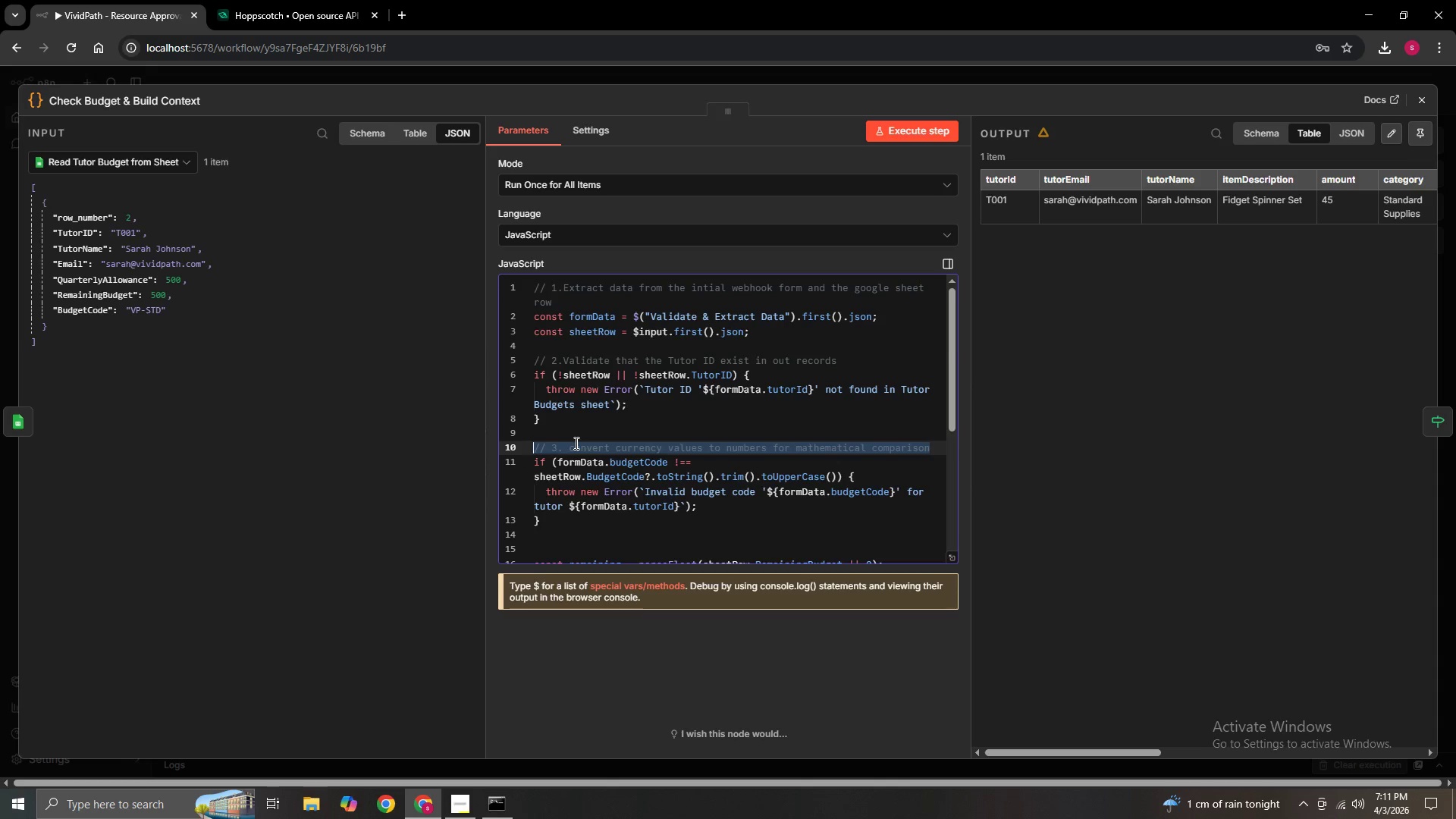 
key(Backspace)
 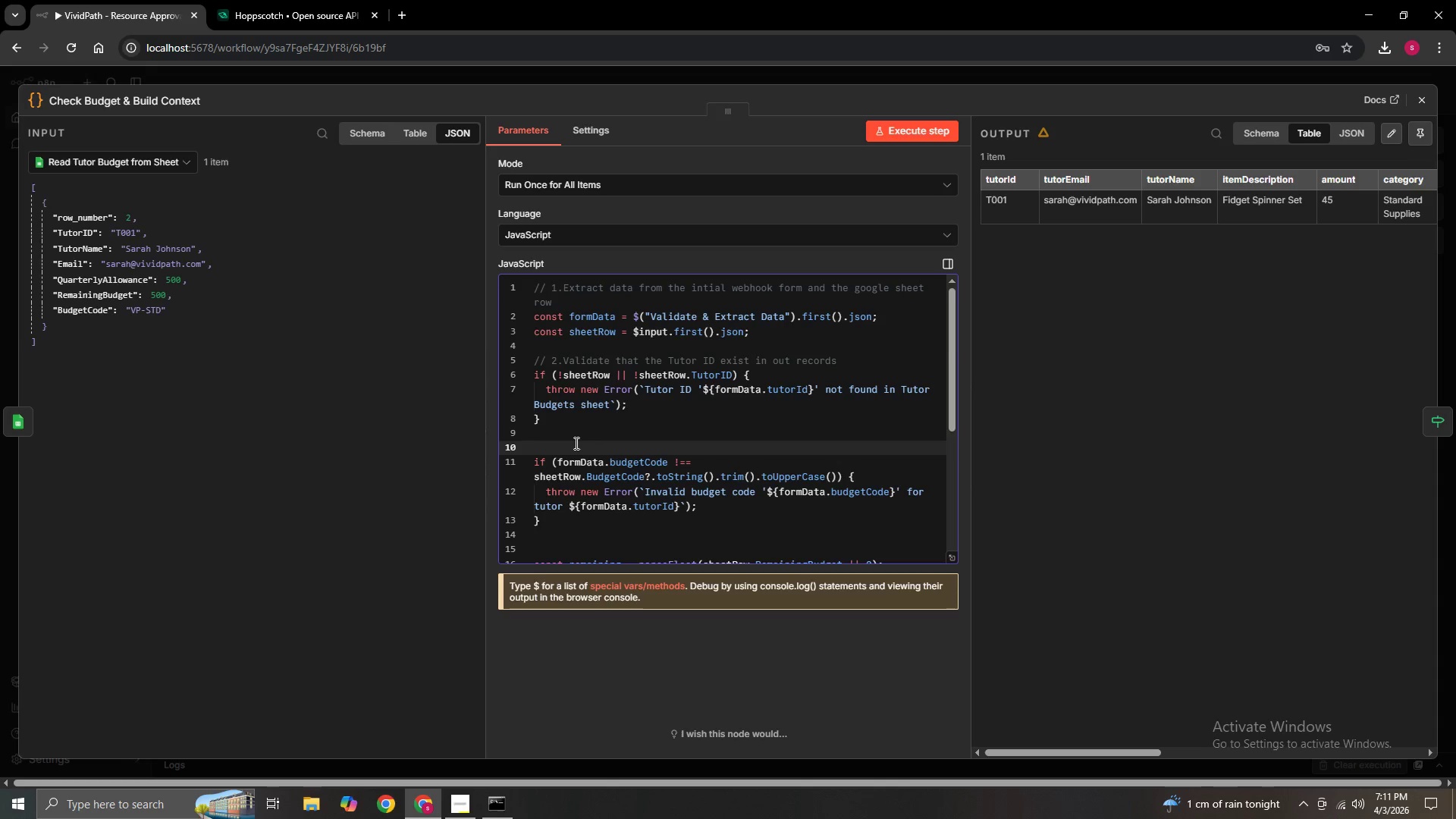 
key(Backspace)
 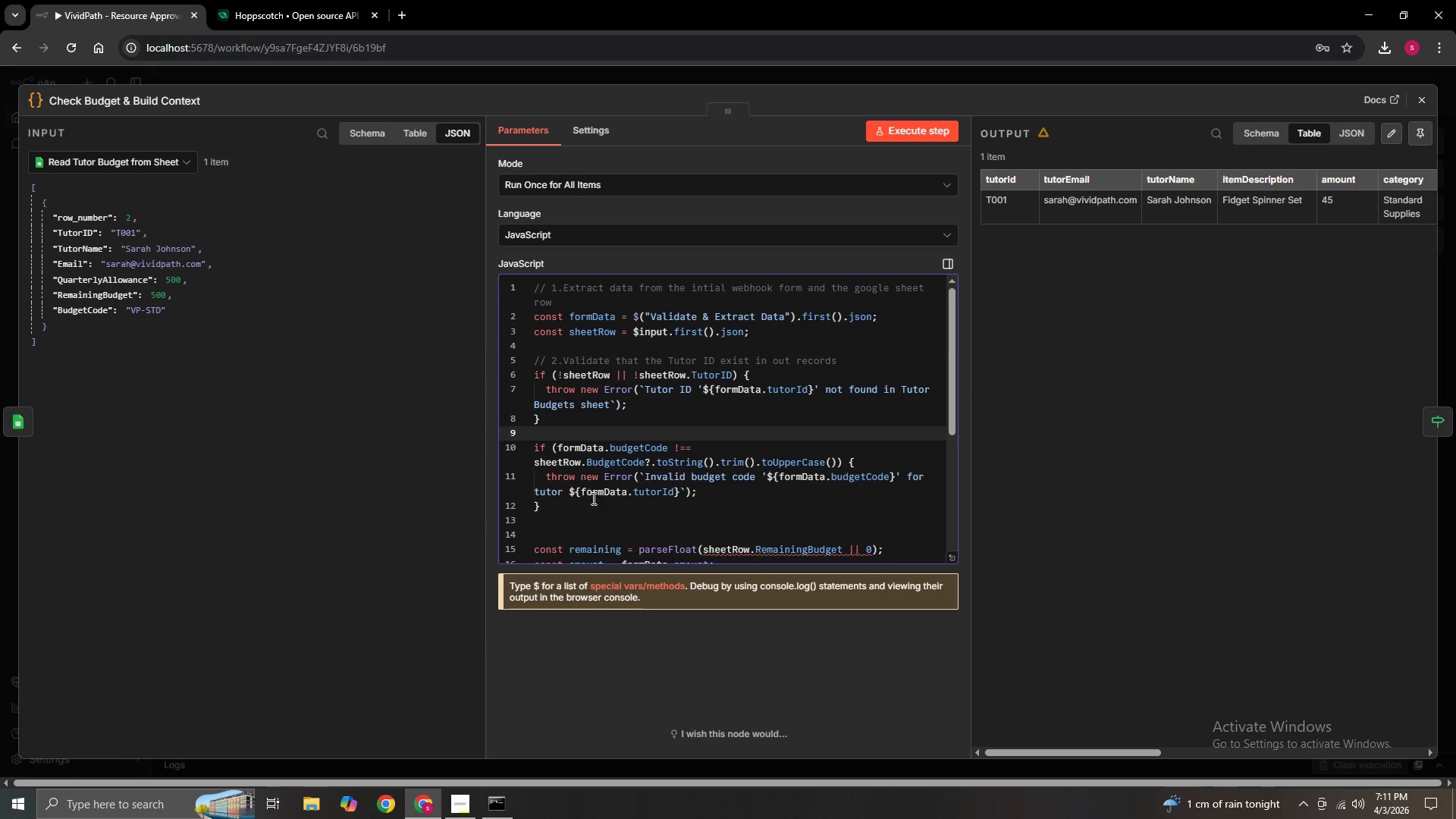 
scroll: coordinate [607, 511], scroll_direction: down, amount: 2.0
 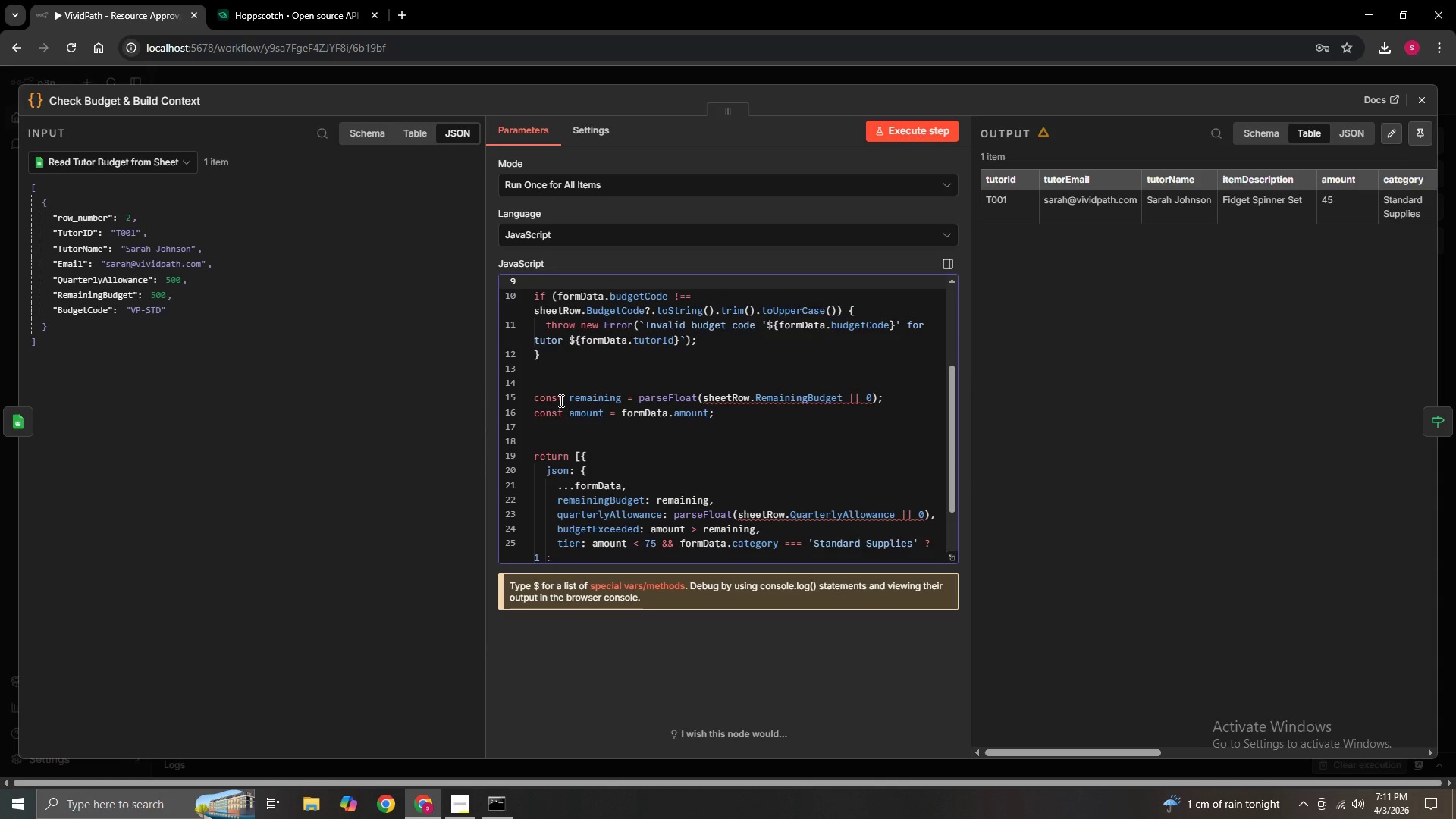 
scroll: coordinate [594, 415], scroll_direction: up, amount: 2.0
 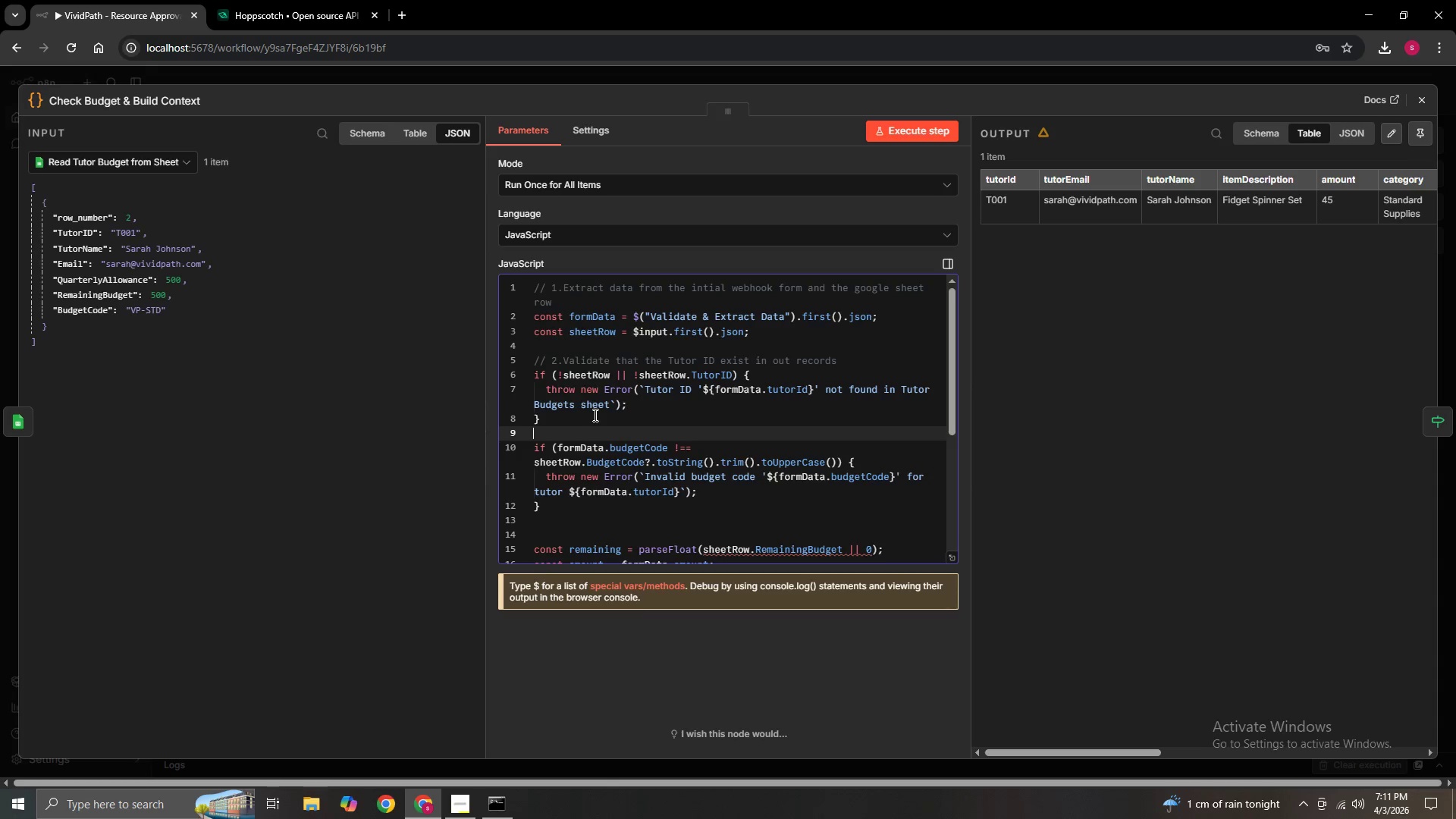 
scroll: coordinate [594, 416], scroll_direction: down, amount: 1.0
 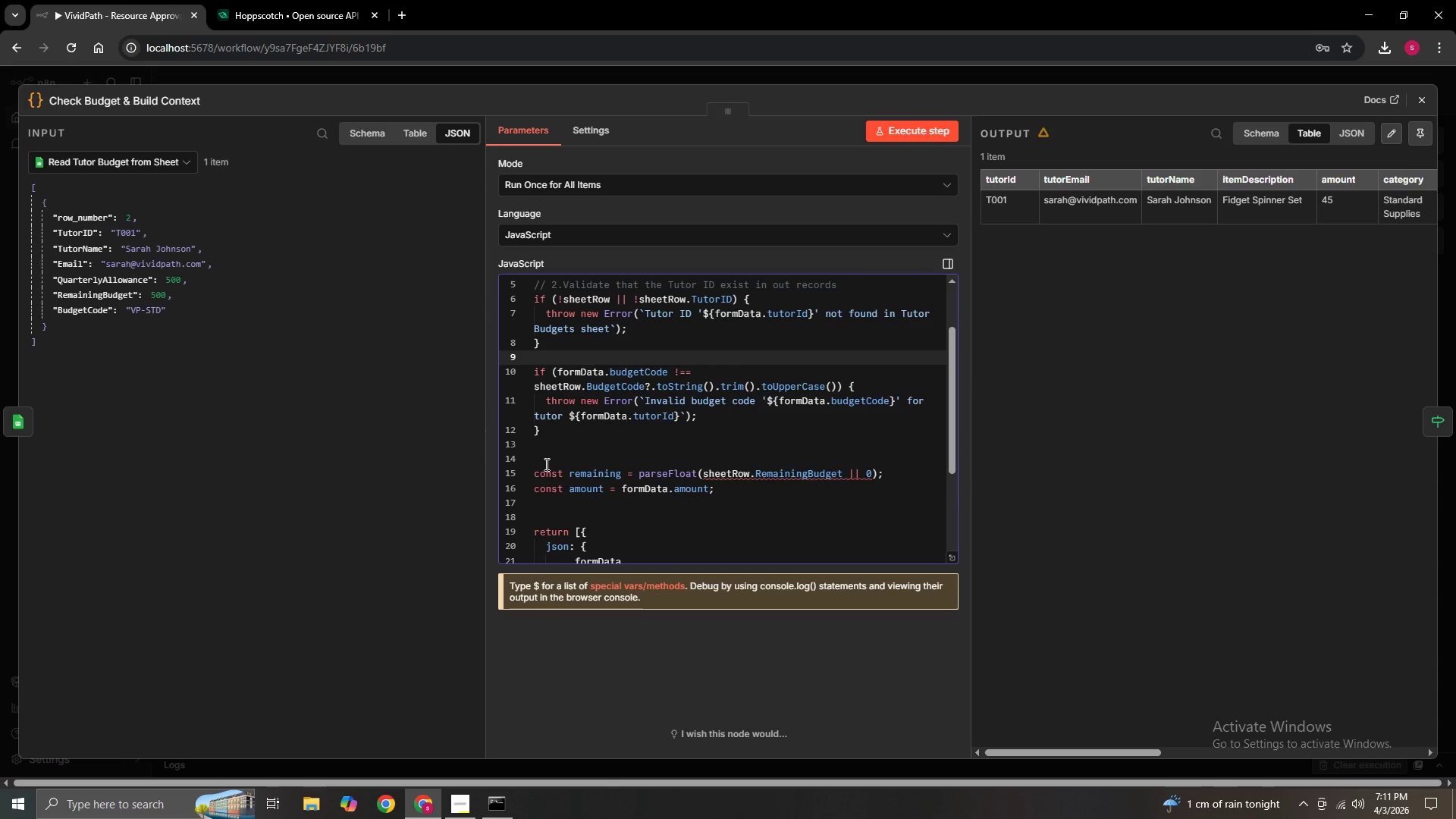 
left_click([545, 464])
 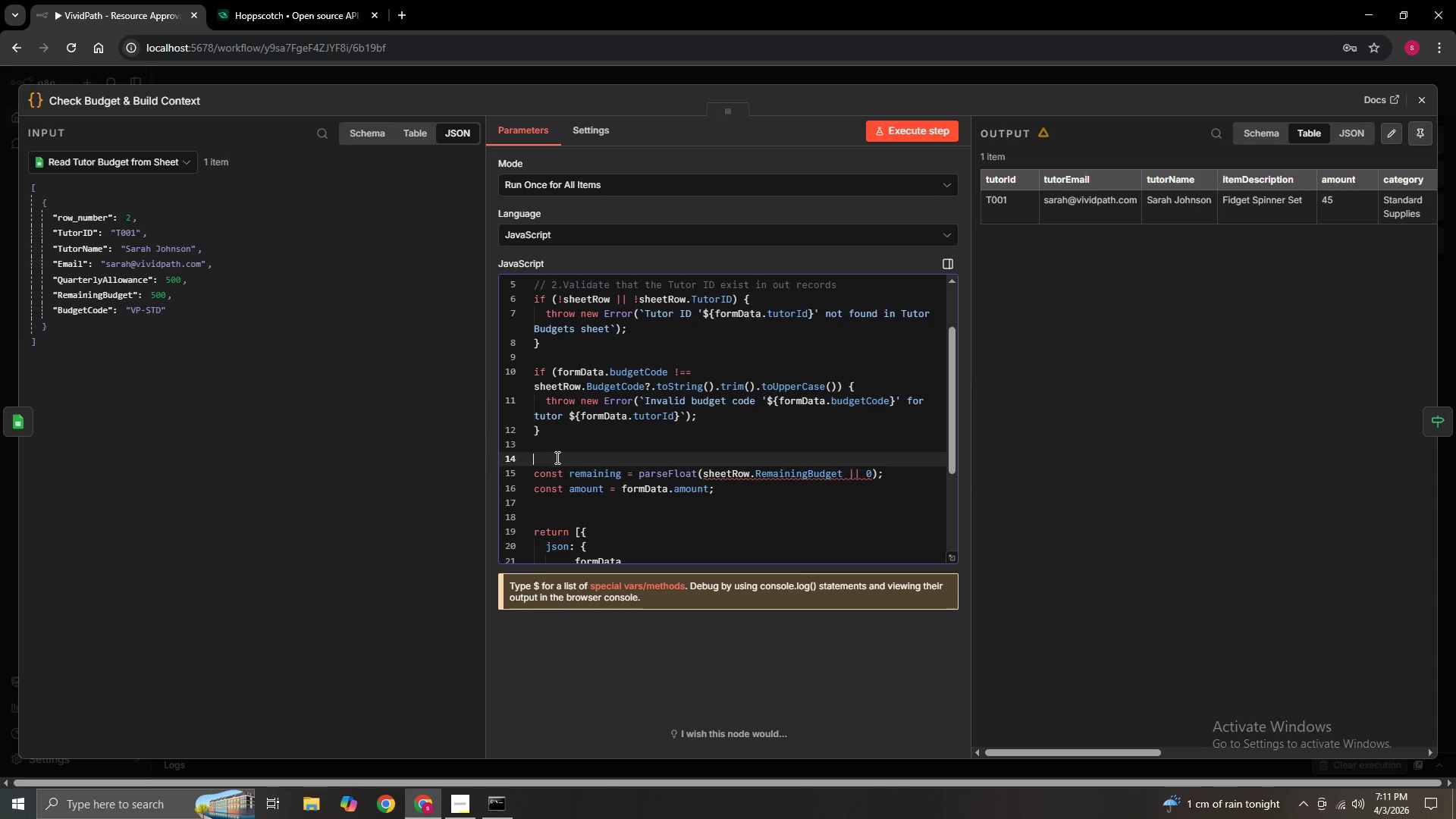 
wait(22.41)
 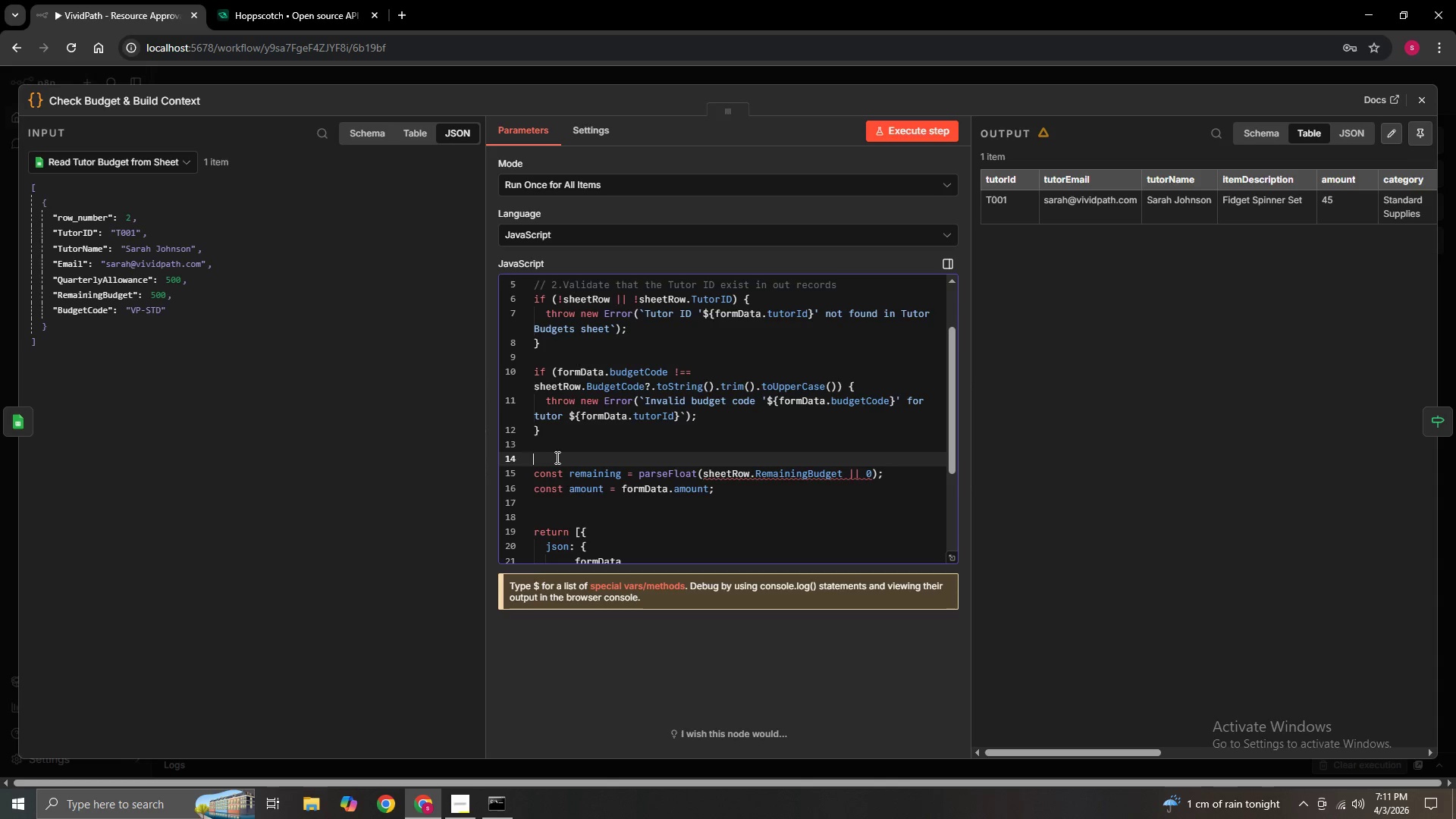 
key(Slash)
 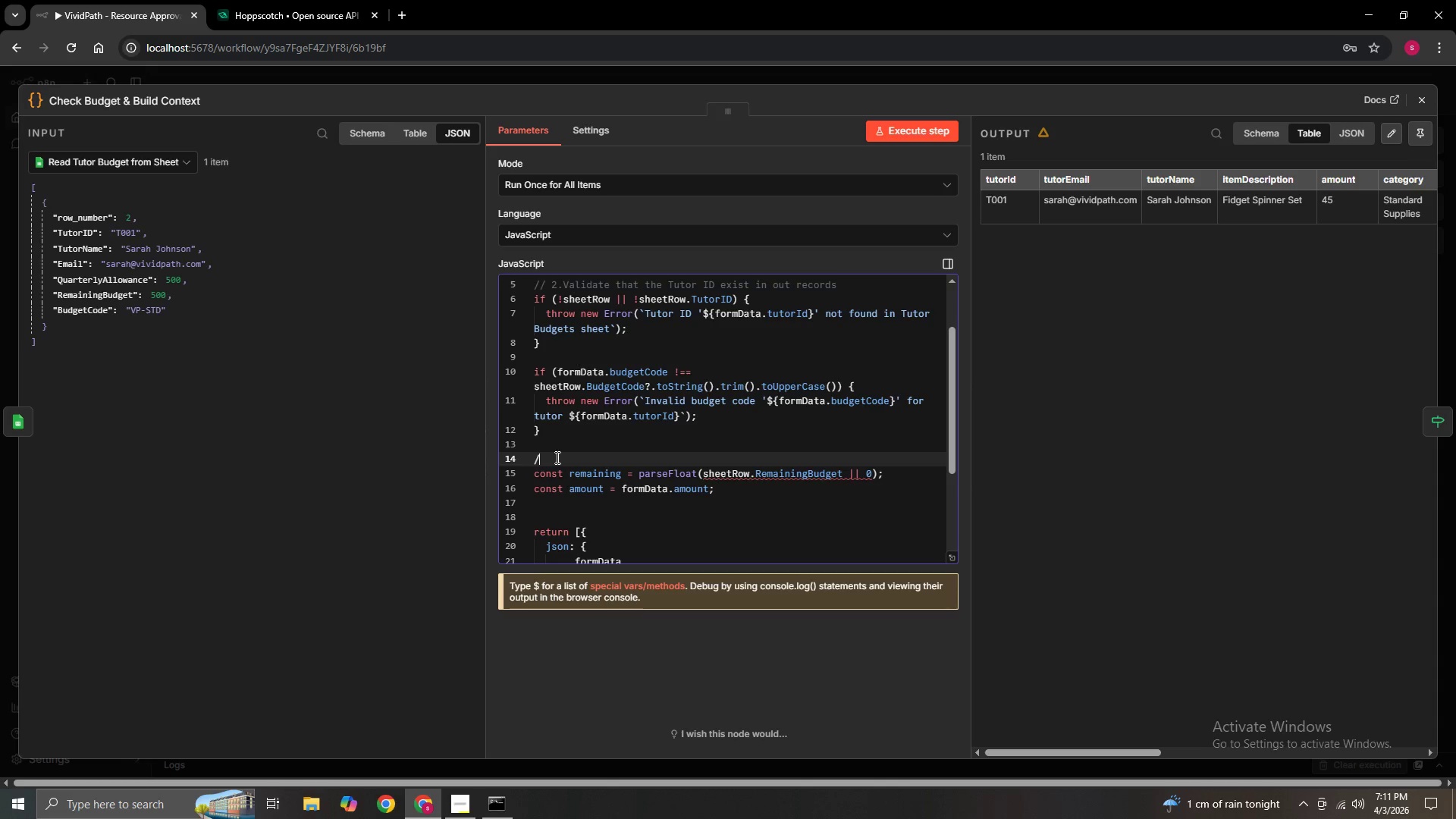 
key(Slash)
 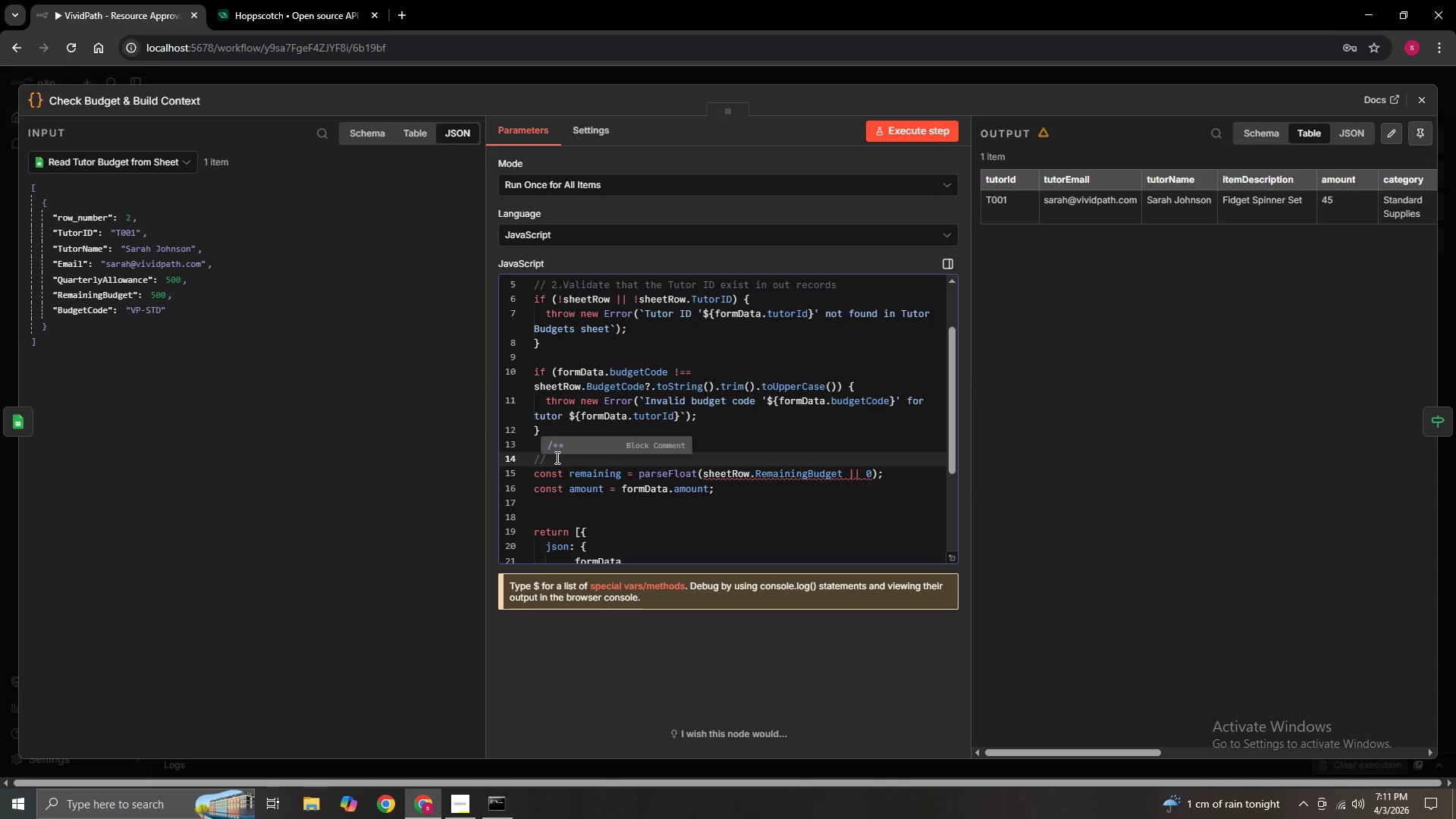 
key(Space)
 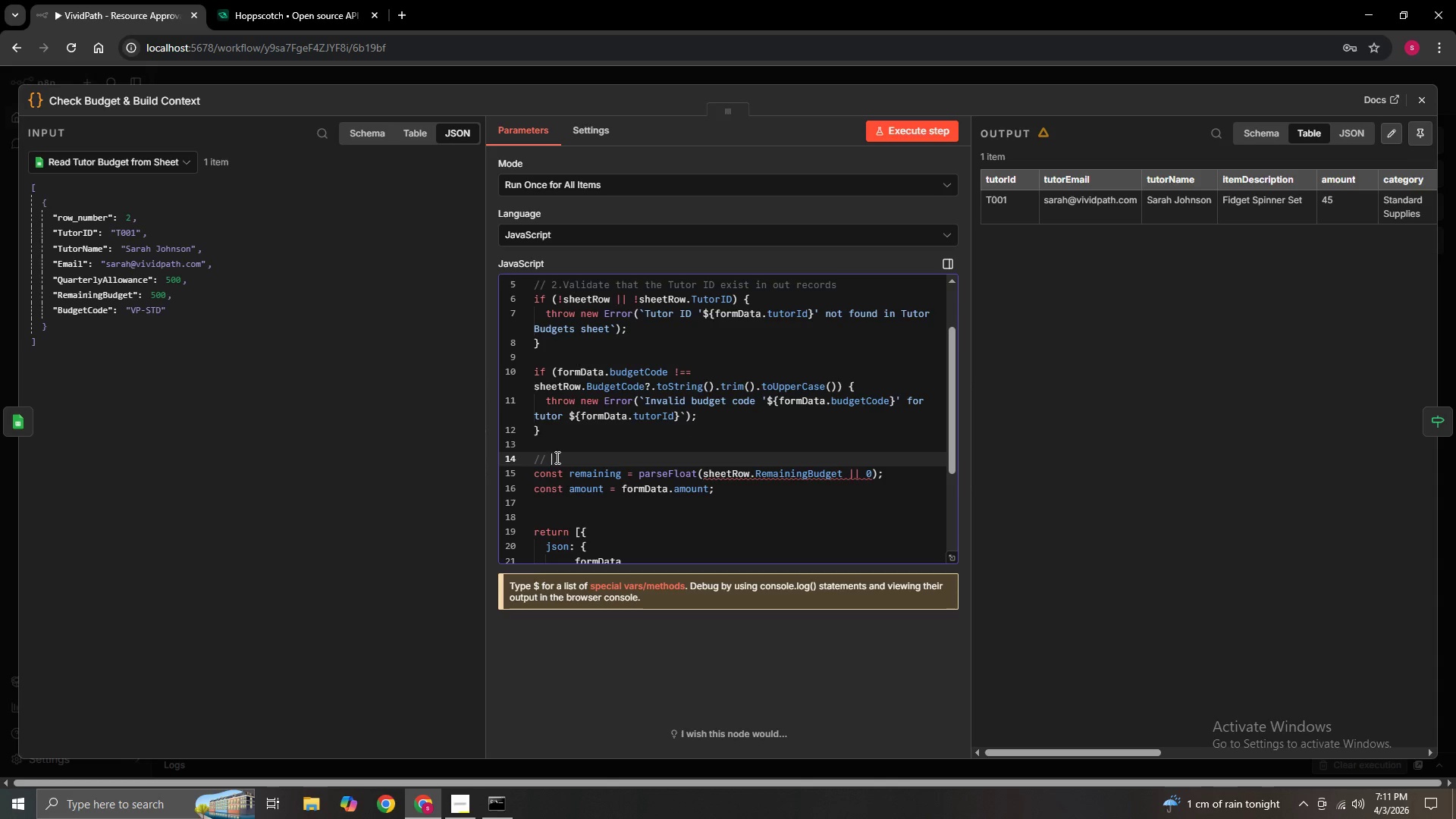 
key(3)
 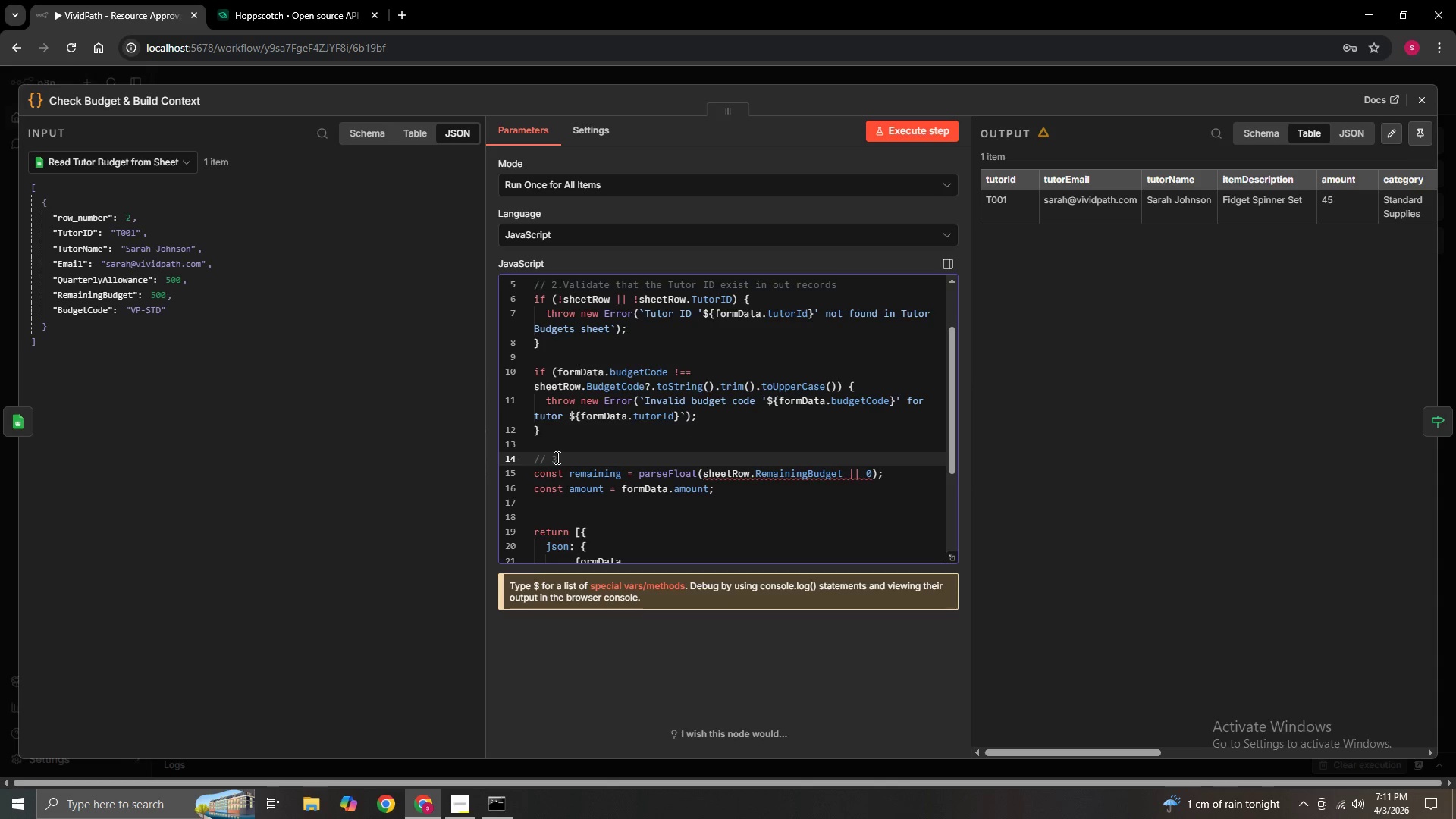 
key(Period)
 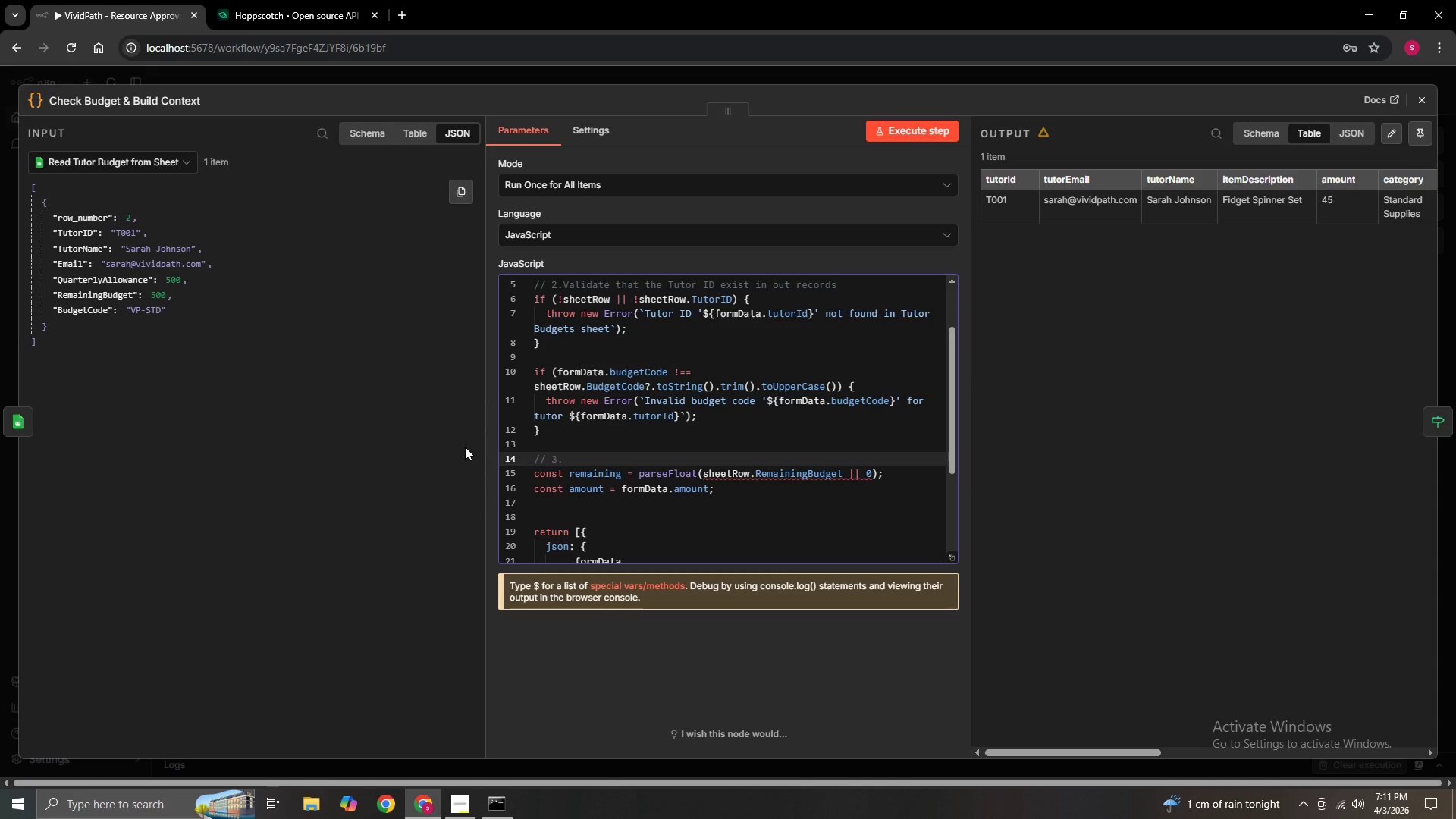 
type( co)
key(Backspace)
key(Backspace)
type(Convert currency values to numbers for mathematical comparison)
 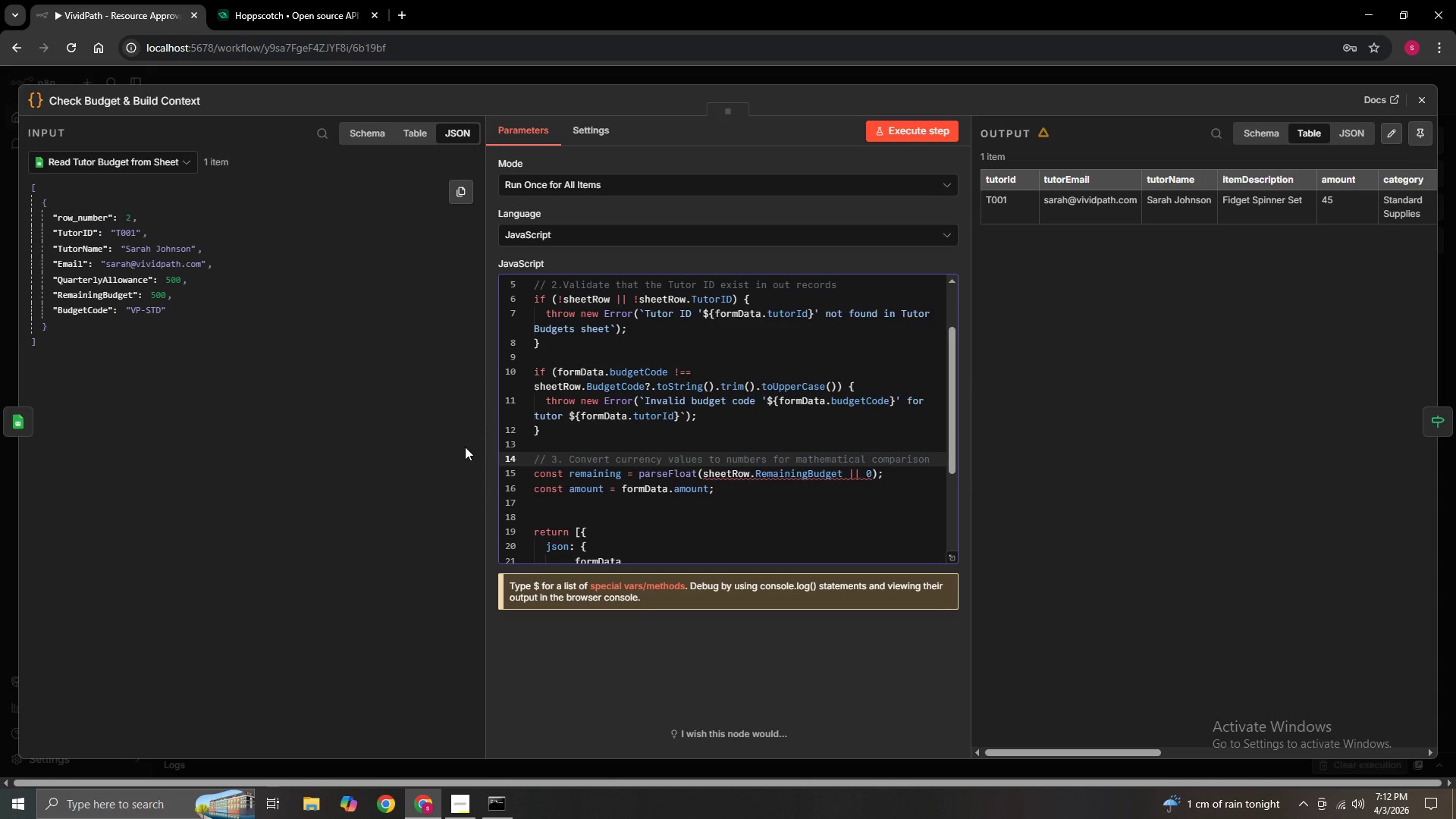 
scroll: coordinate [645, 485], scroll_direction: down, amount: 2.0
 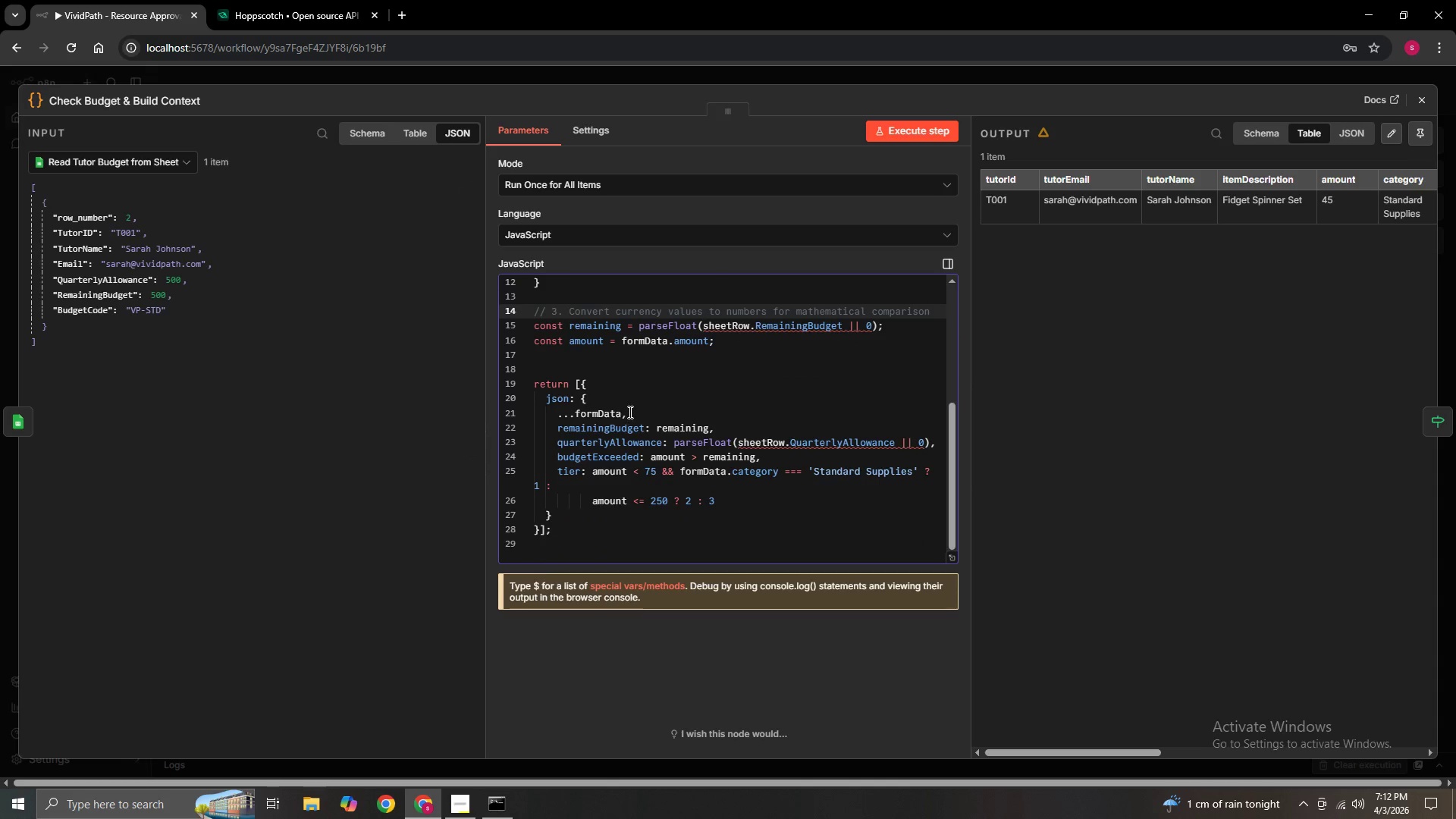 
left_click([632, 412])
 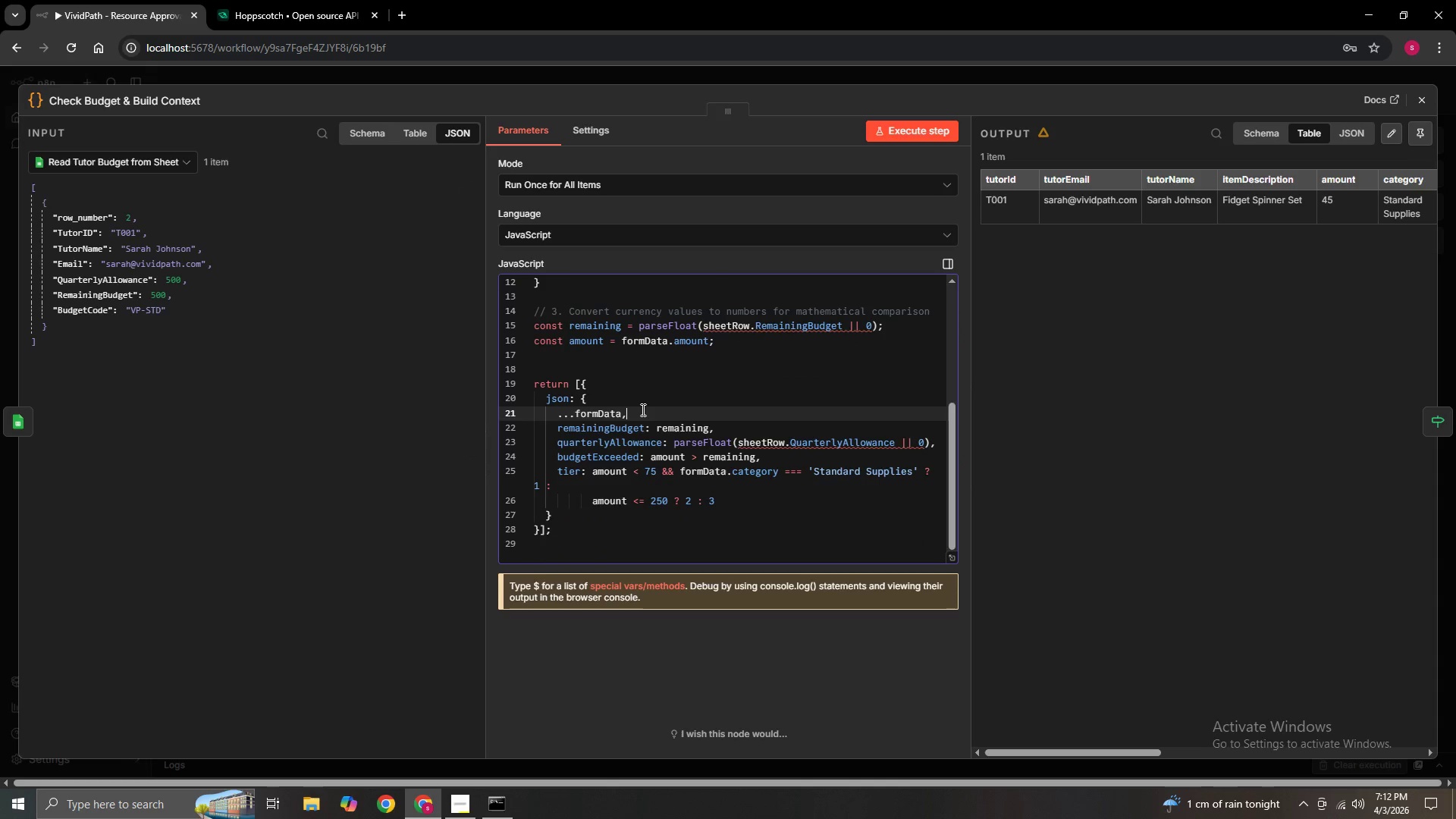 
key(Enter)
 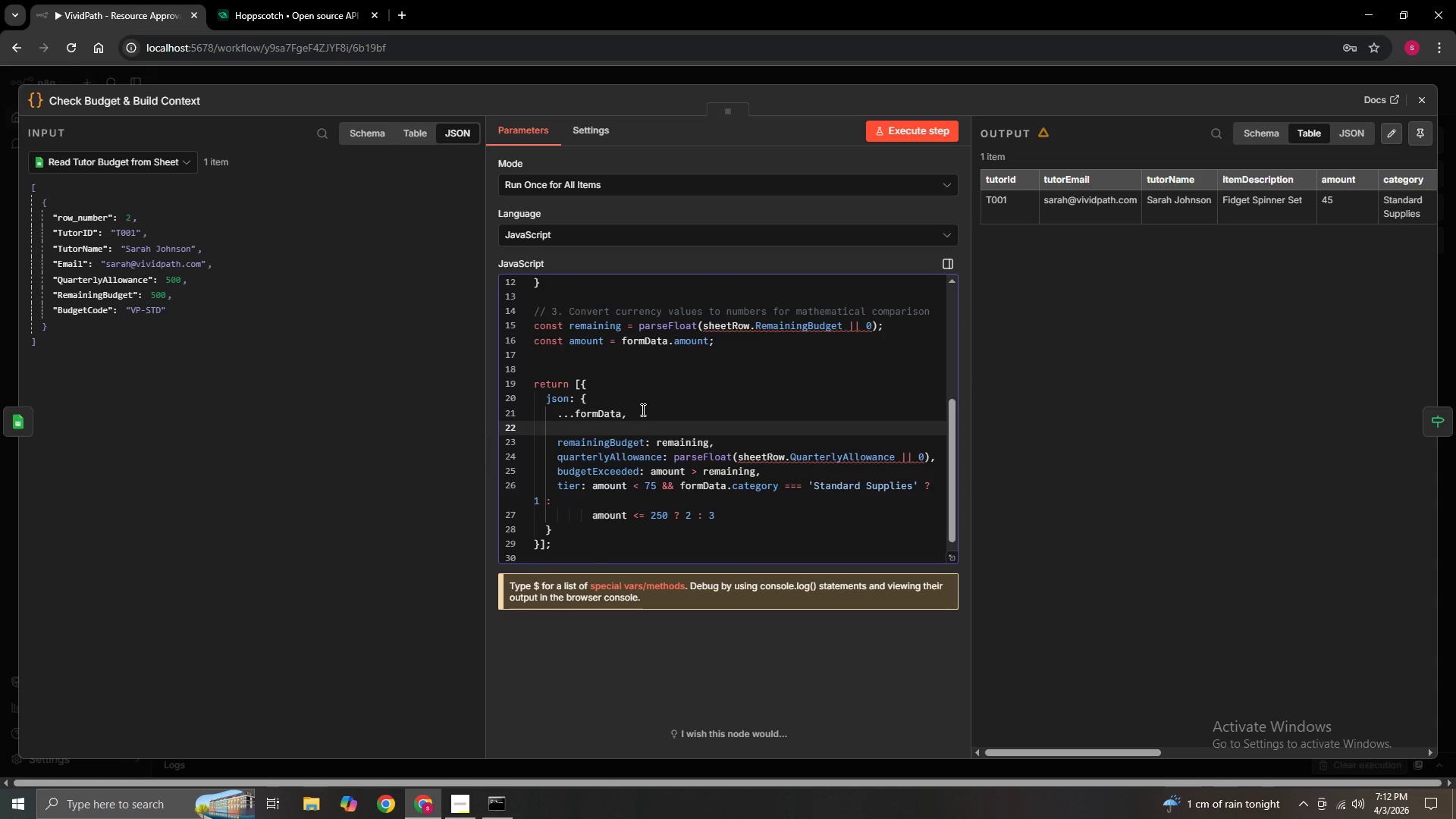 
type(??)
key(Backspace)
key(Backspace)
type(//.4 a)
key(Backspace)
type(Attach calculated budget details to the output objes)
key(Backspace)
type(ct)
 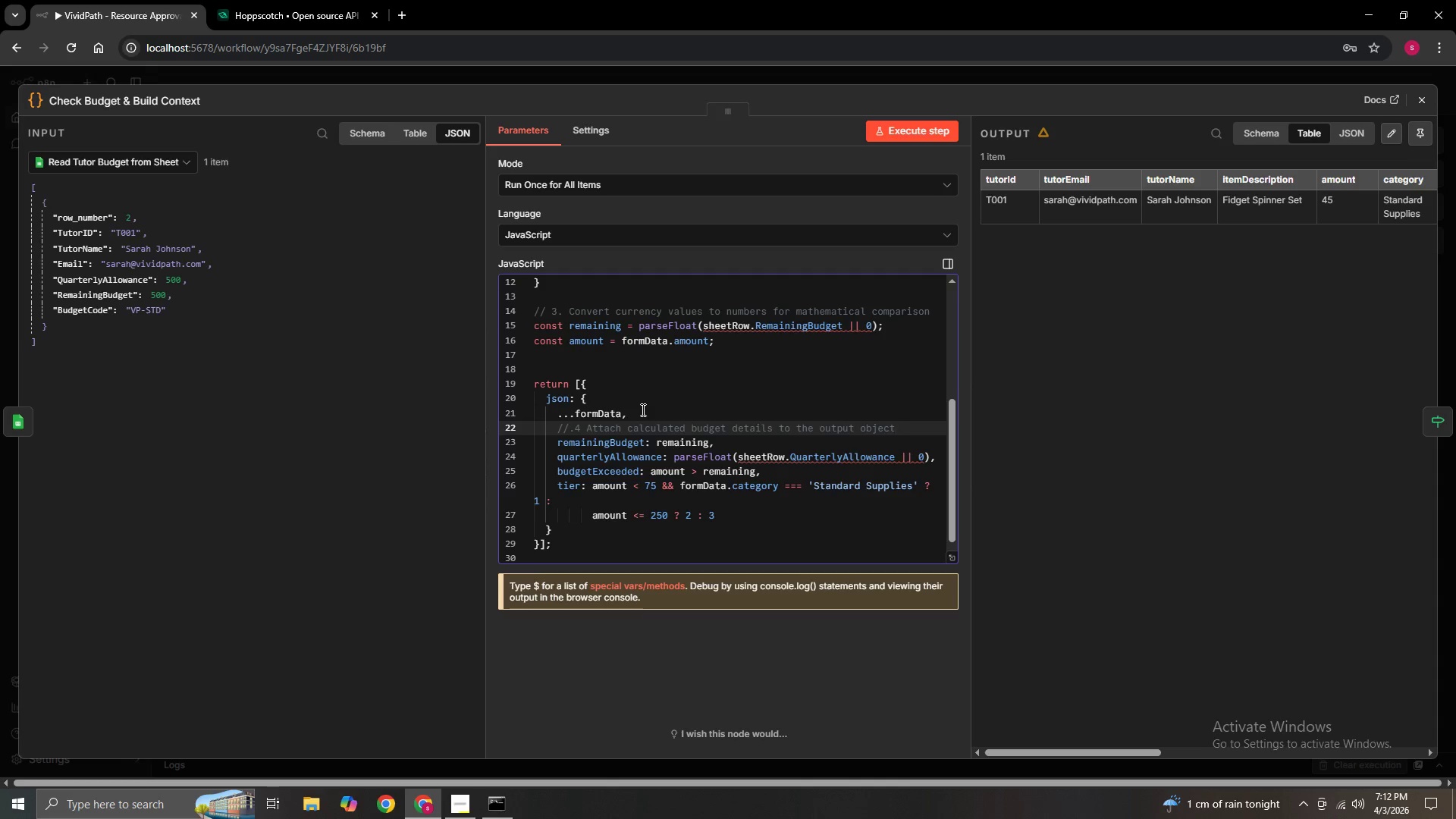 
wait(8.06)
 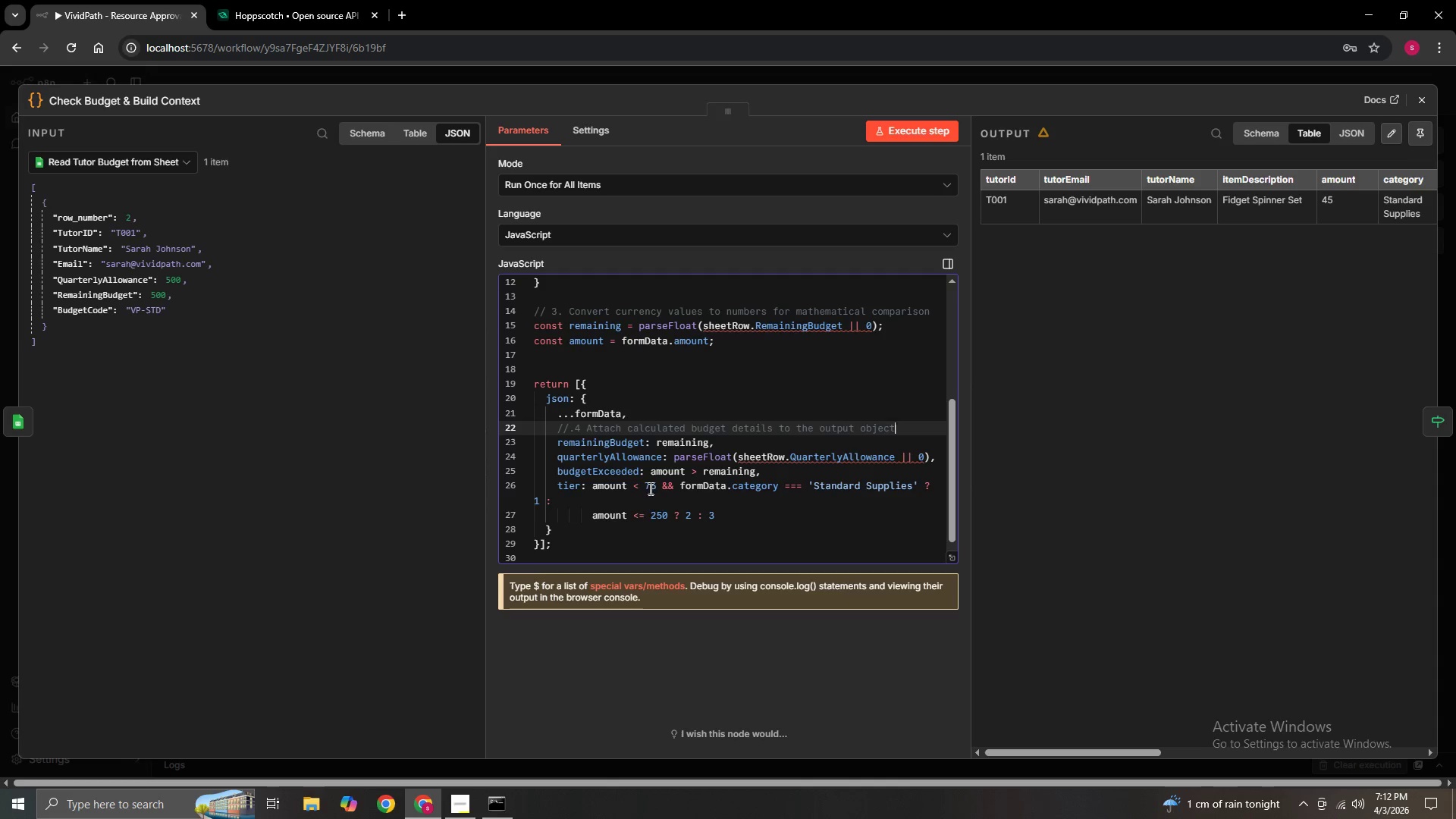 
left_click([938, 455])
 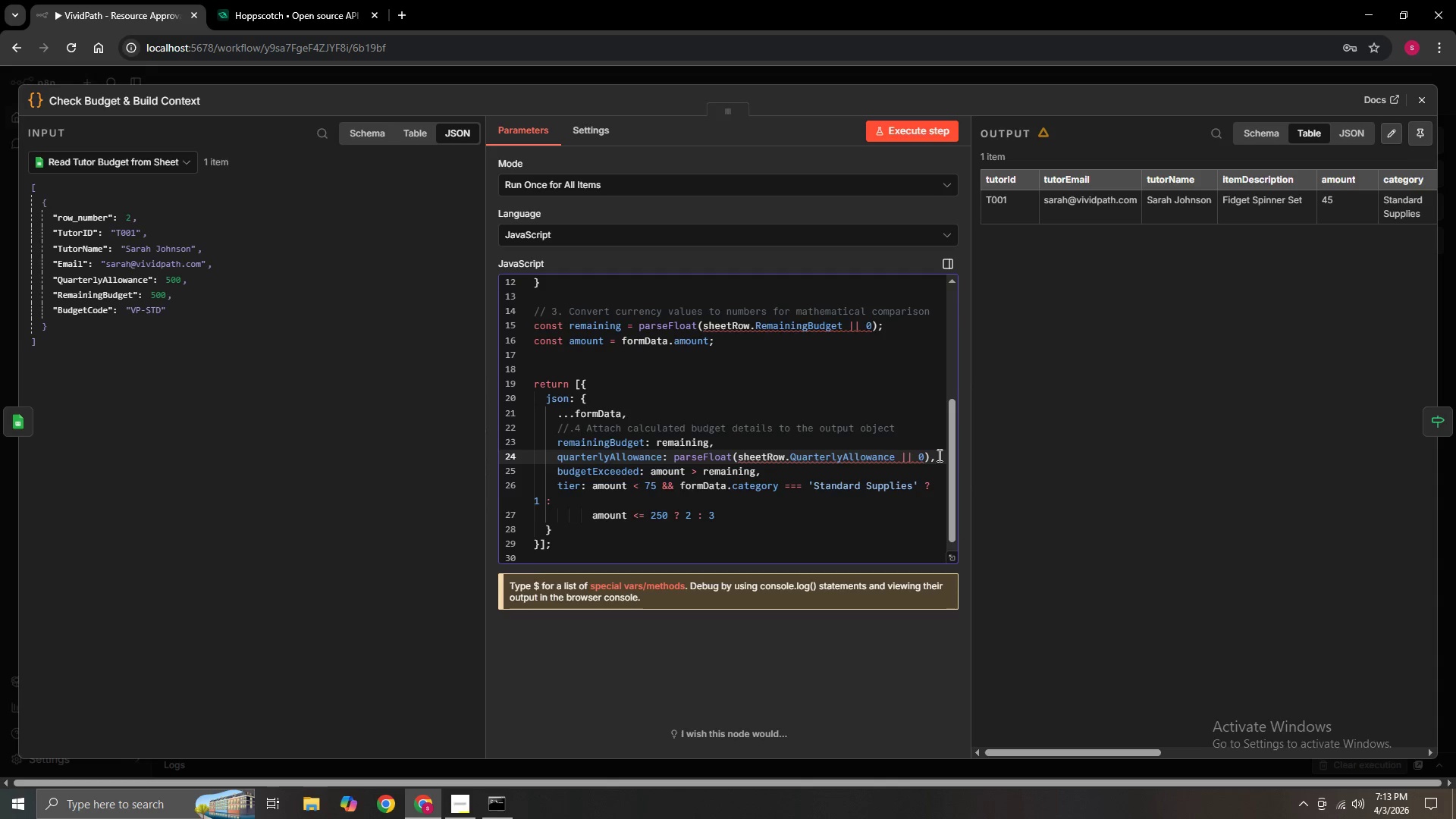 
key(Enter)
 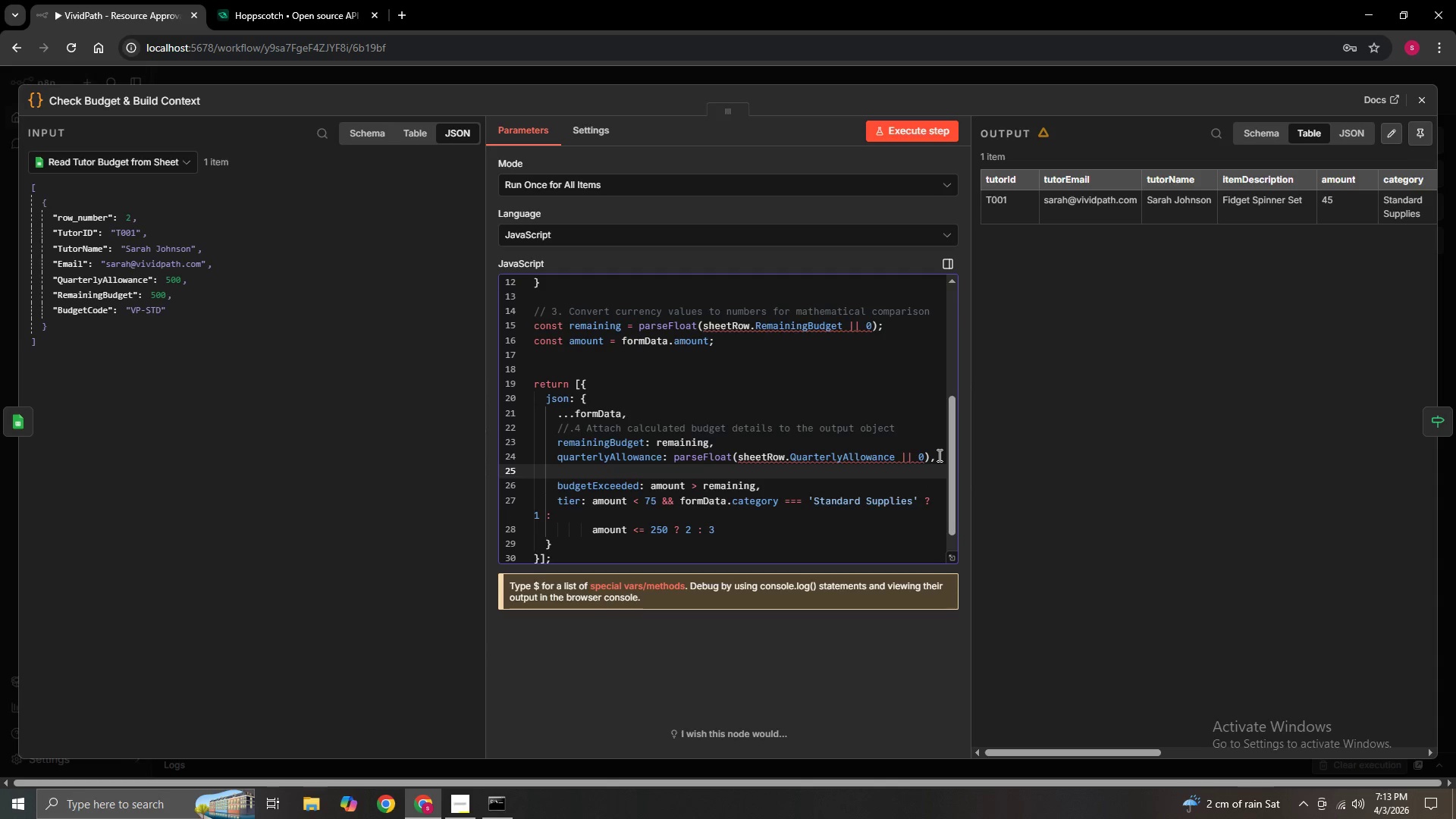 
type(//5. Determine if the reu)
key(Backspace)
type(quest exceeds the tutor's co)
key(Backspace)
type(urrent limit)
 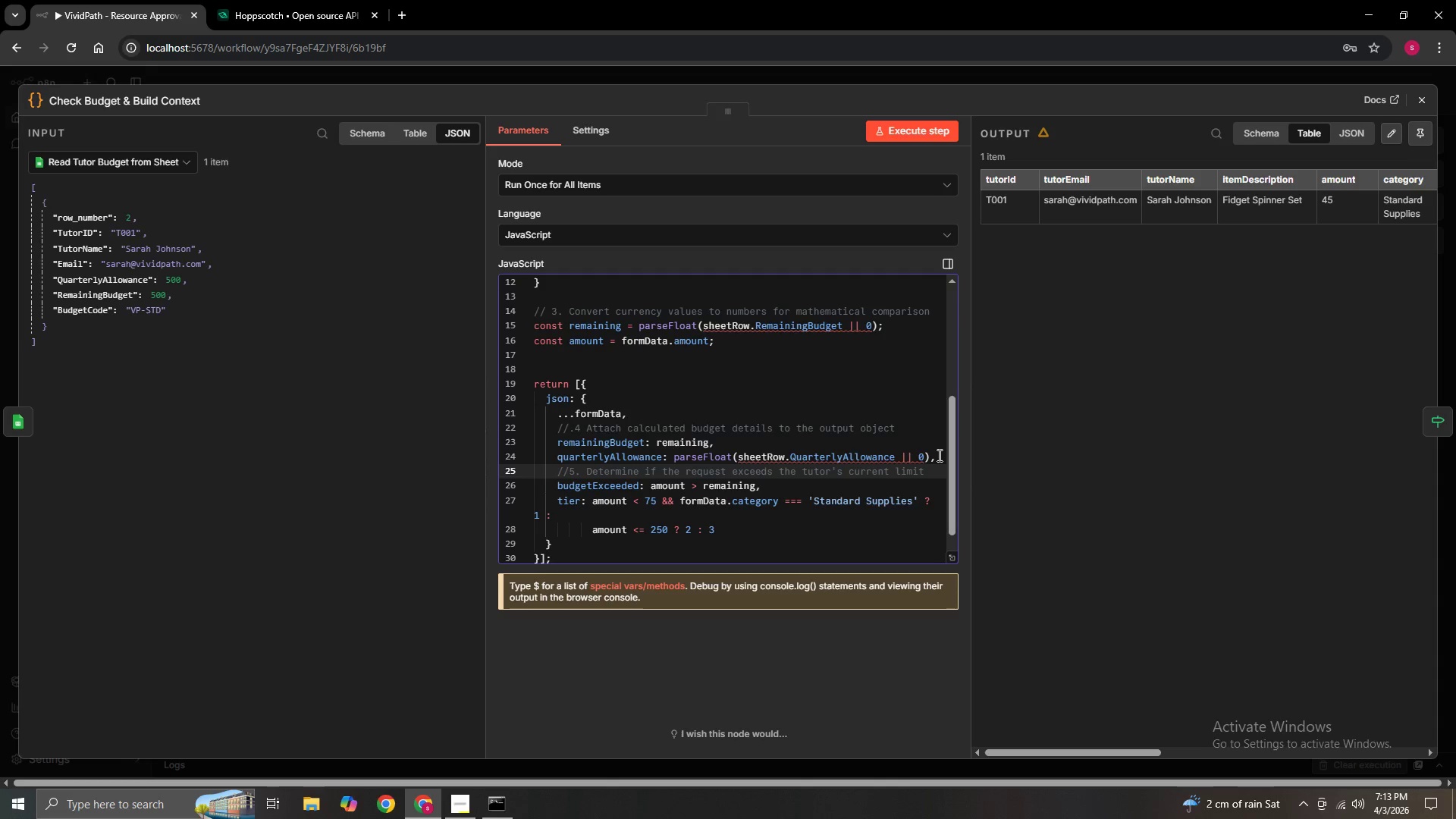 
scroll: coordinate [789, 491], scroll_direction: down, amount: 2.0
 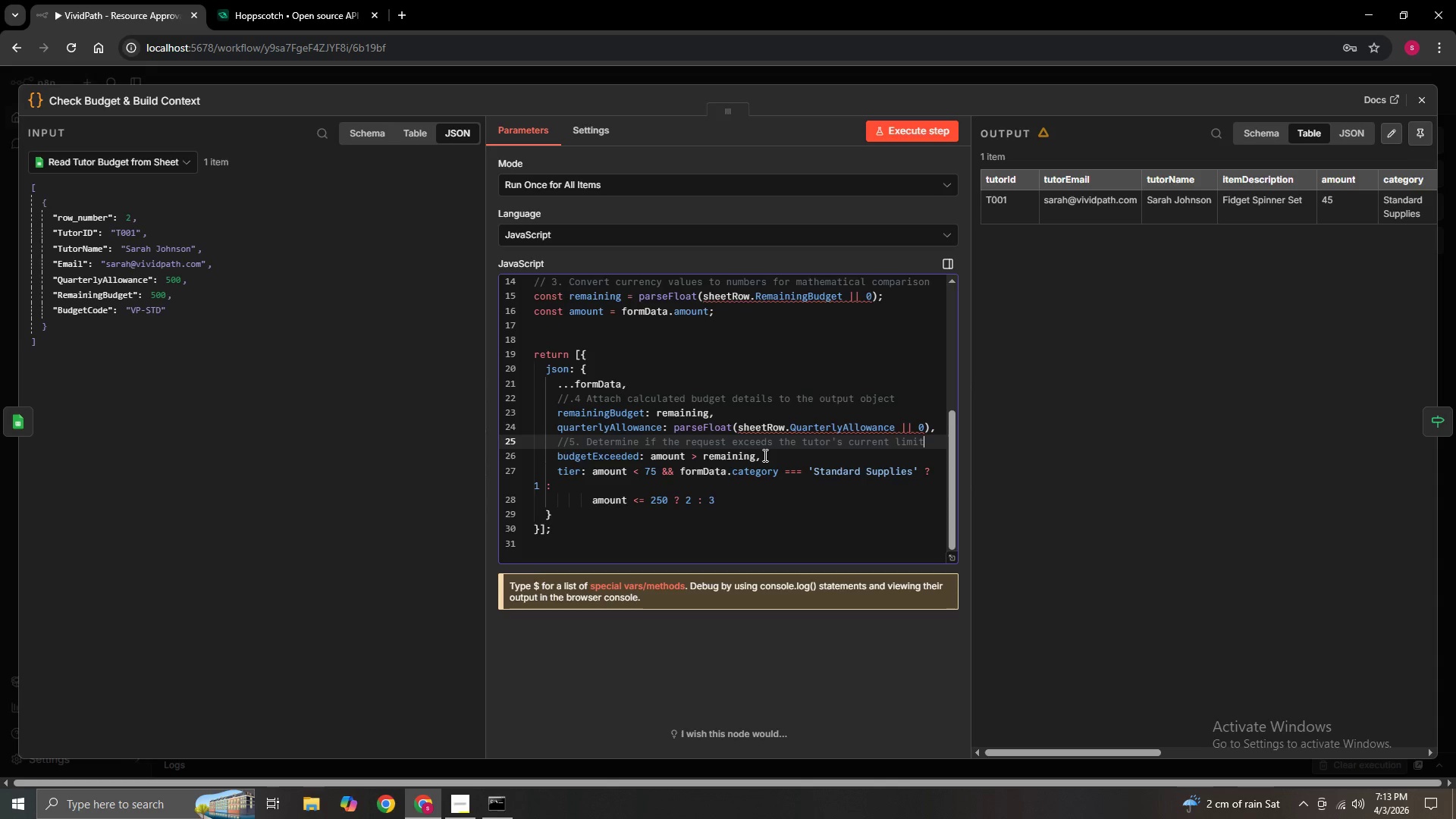 
wait(6.88)
 